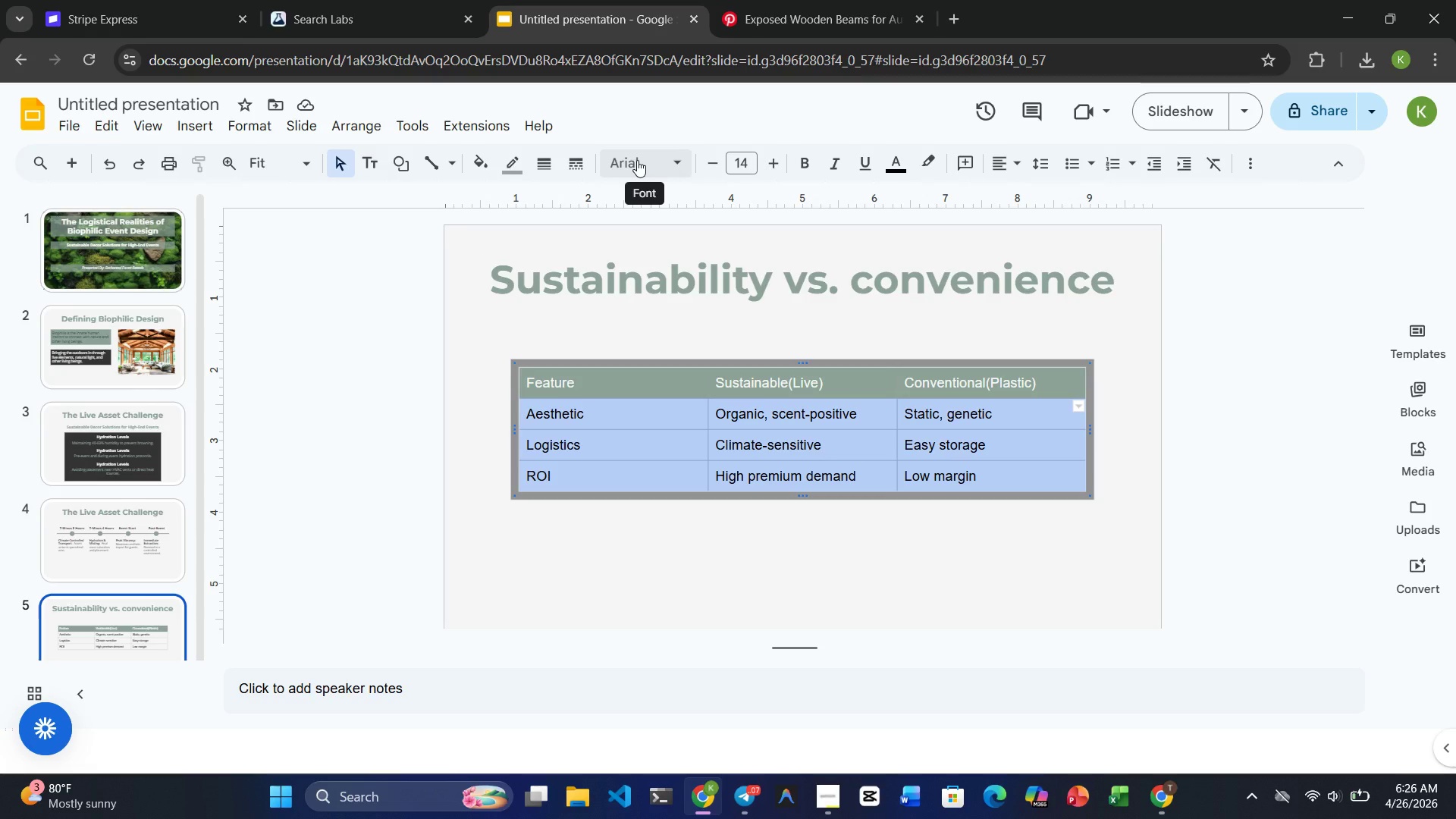 
left_click([637, 160])
 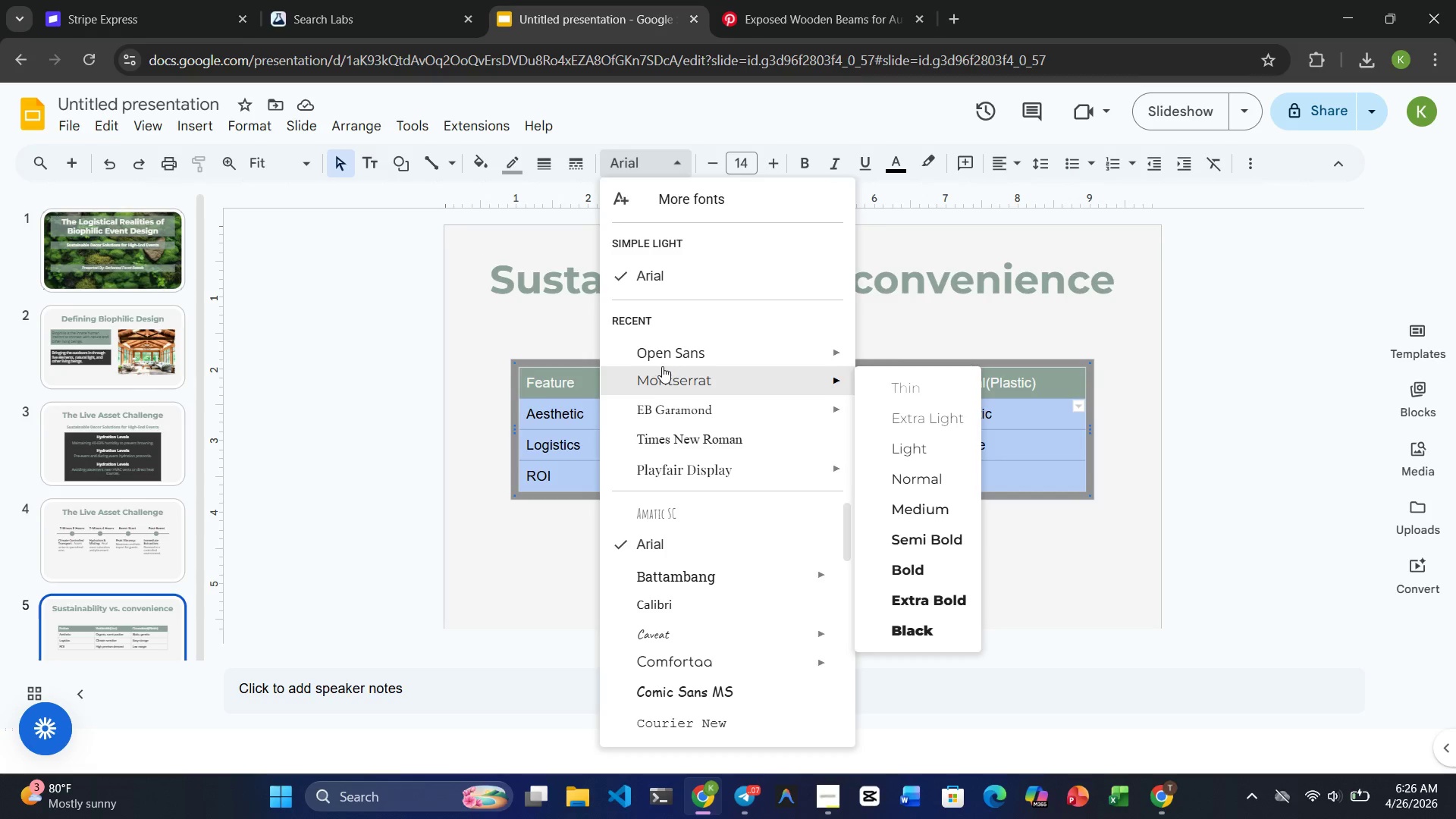 
left_click([663, 359])
 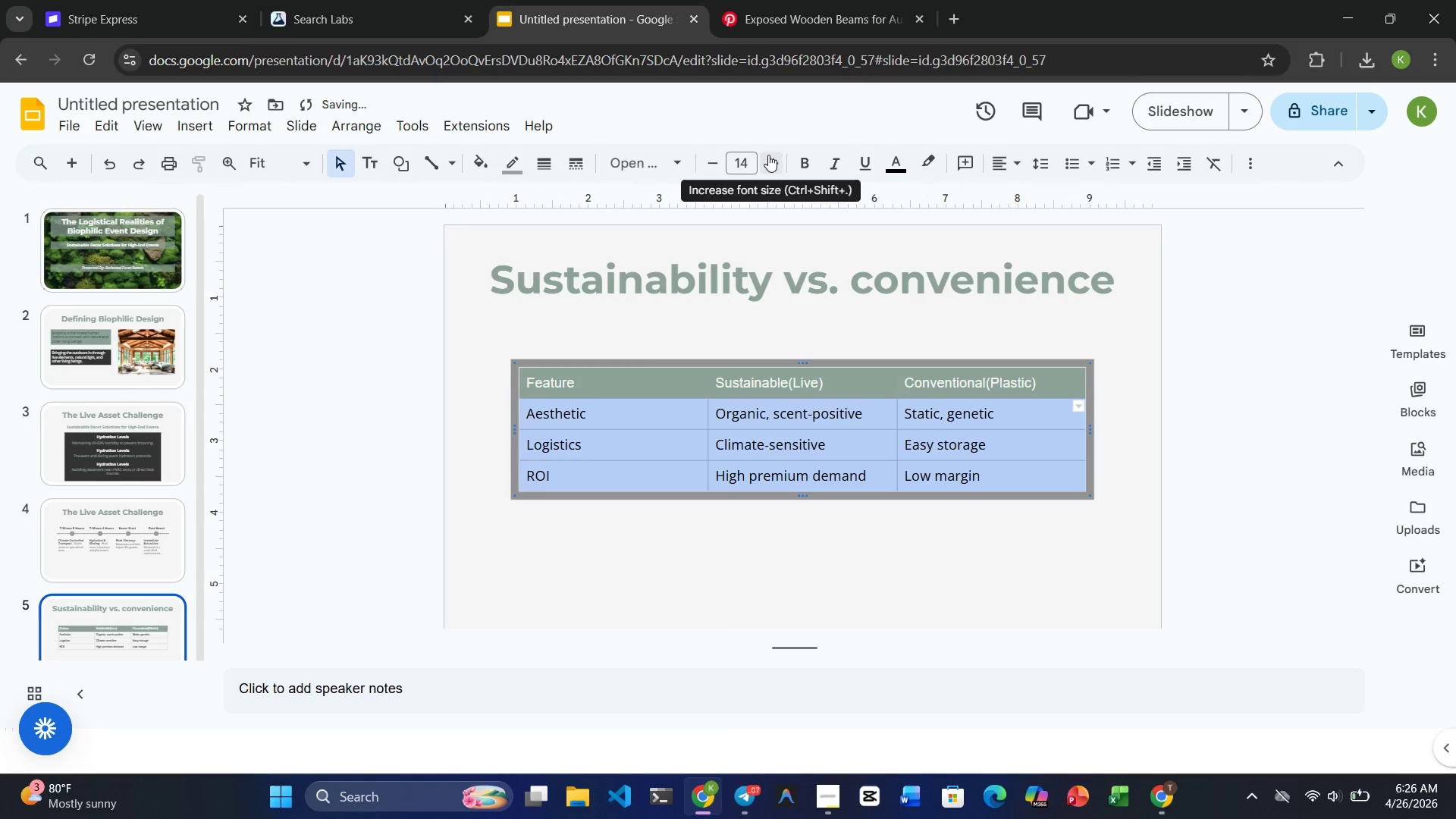 
double_click([768, 155])
 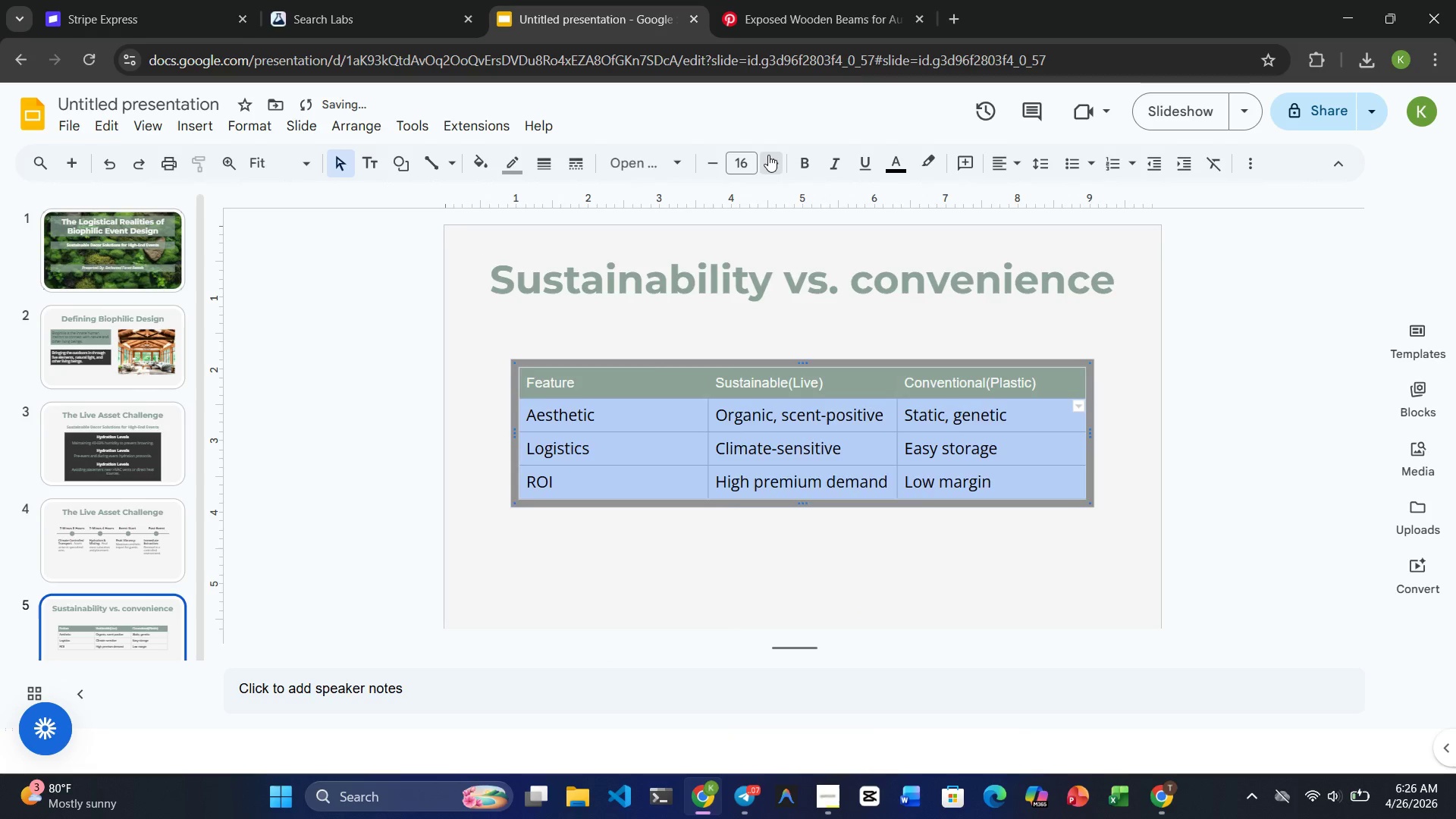 
double_click([768, 155])
 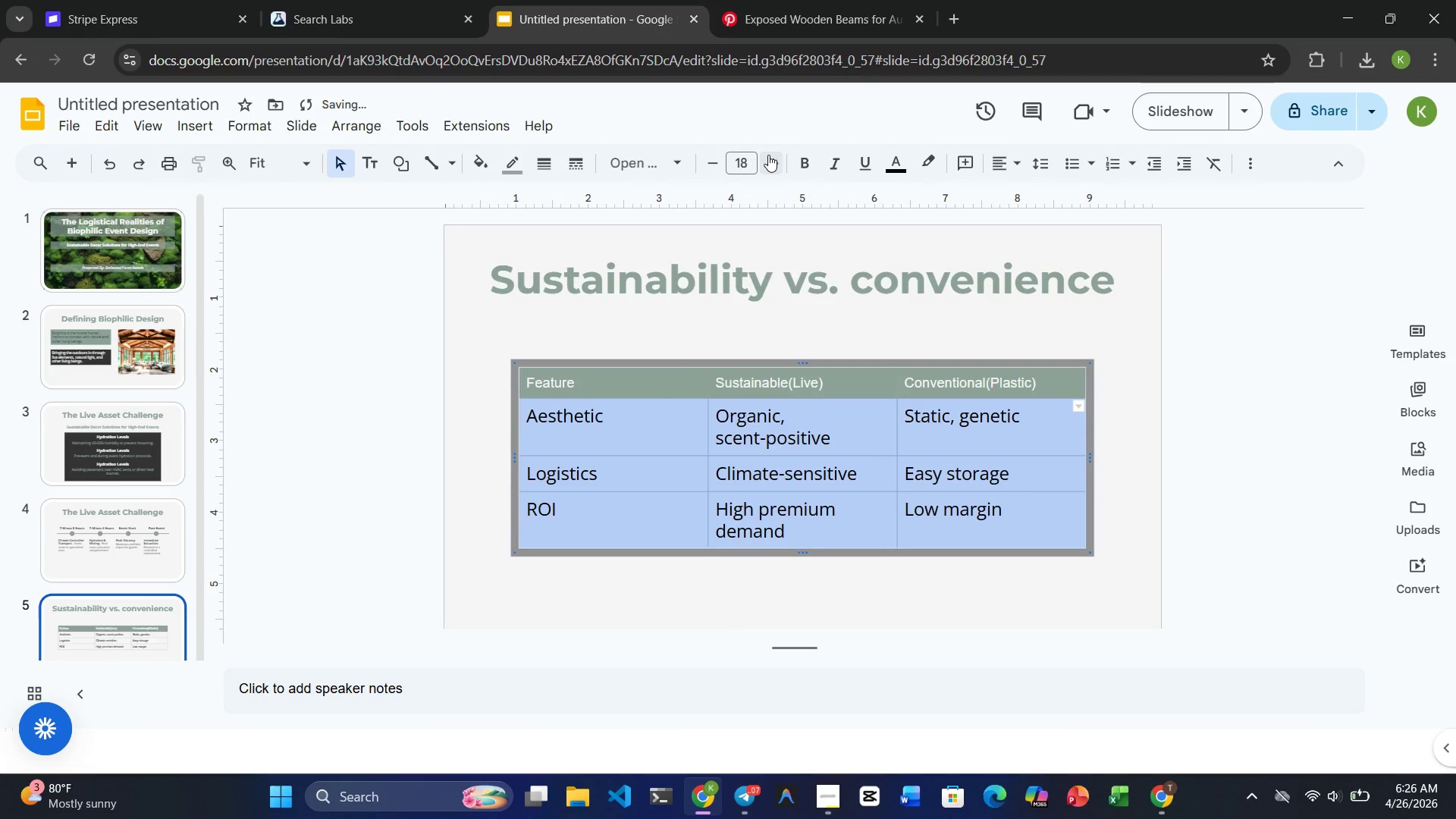 
mouse_move([888, 210])
 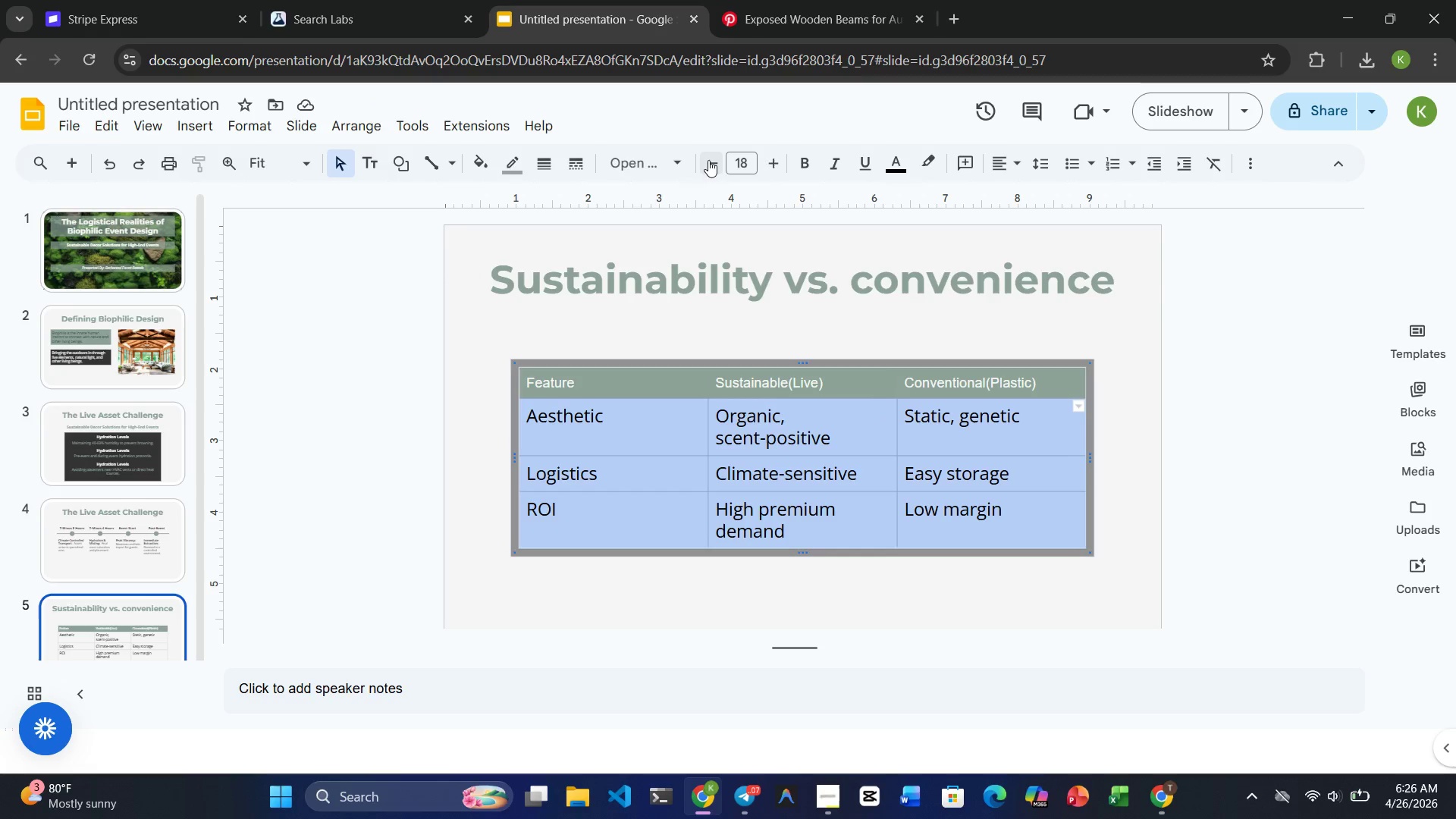 
double_click([708, 154])
 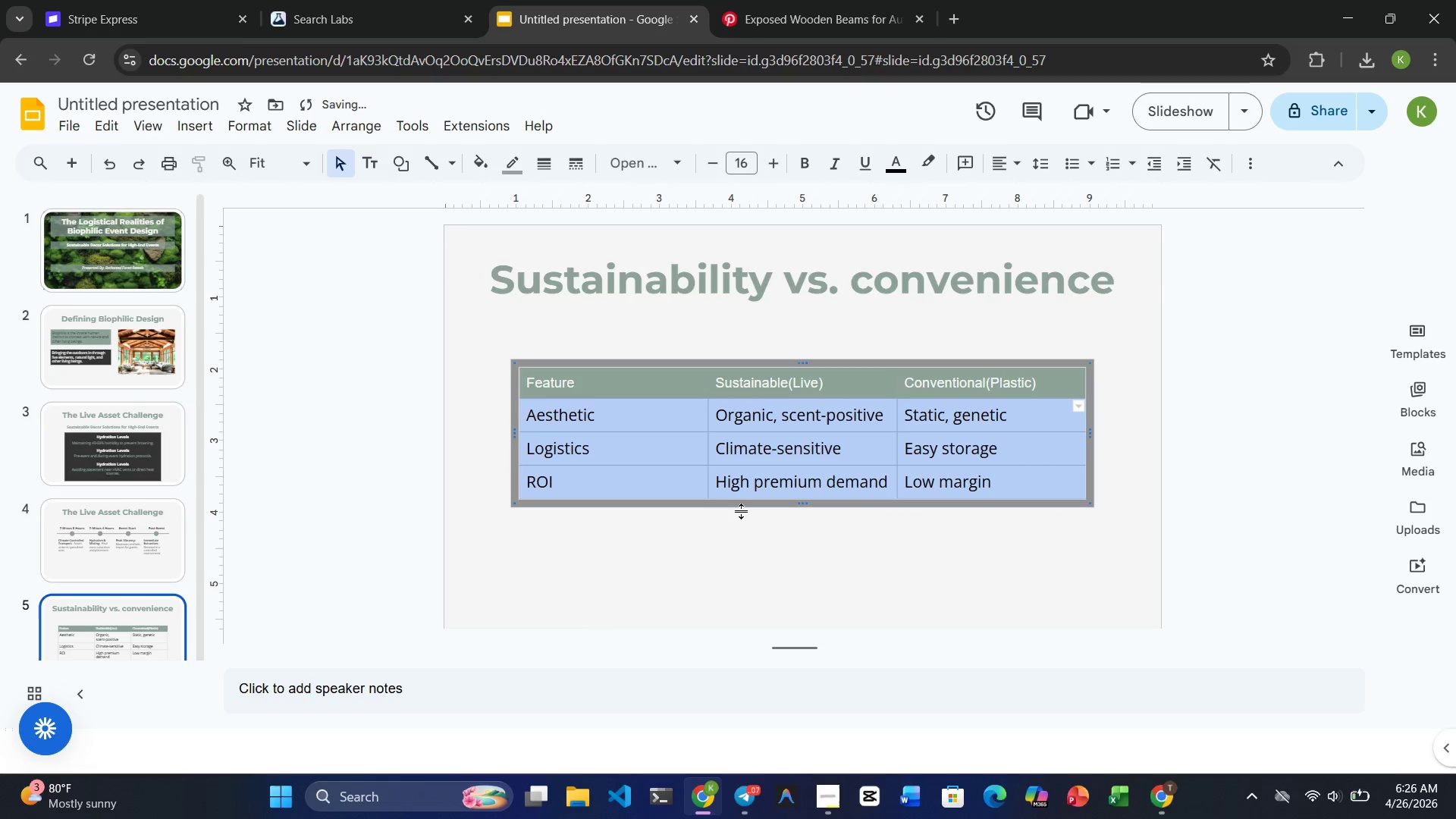 
left_click([717, 551])
 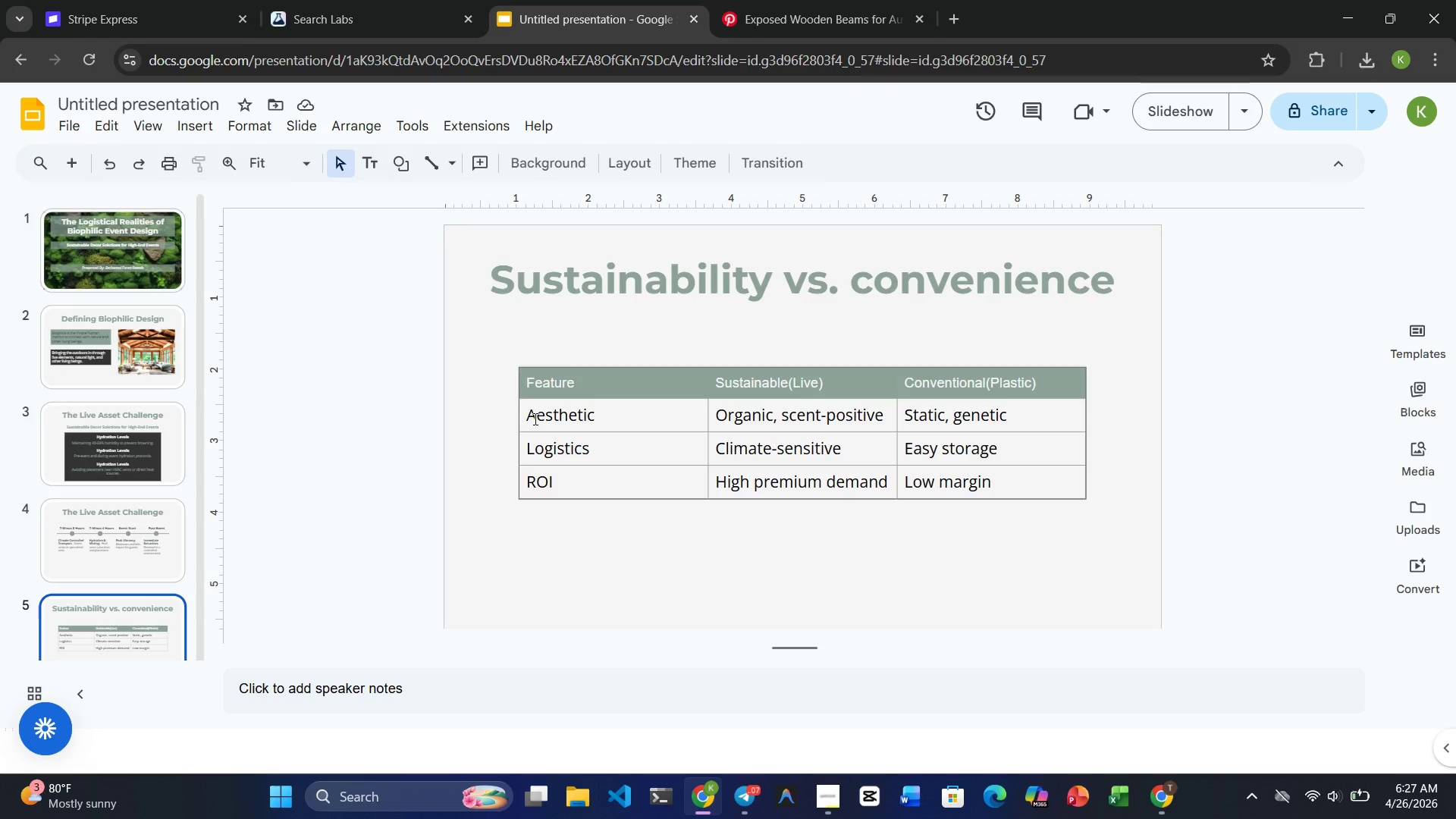 
wait(6.69)
 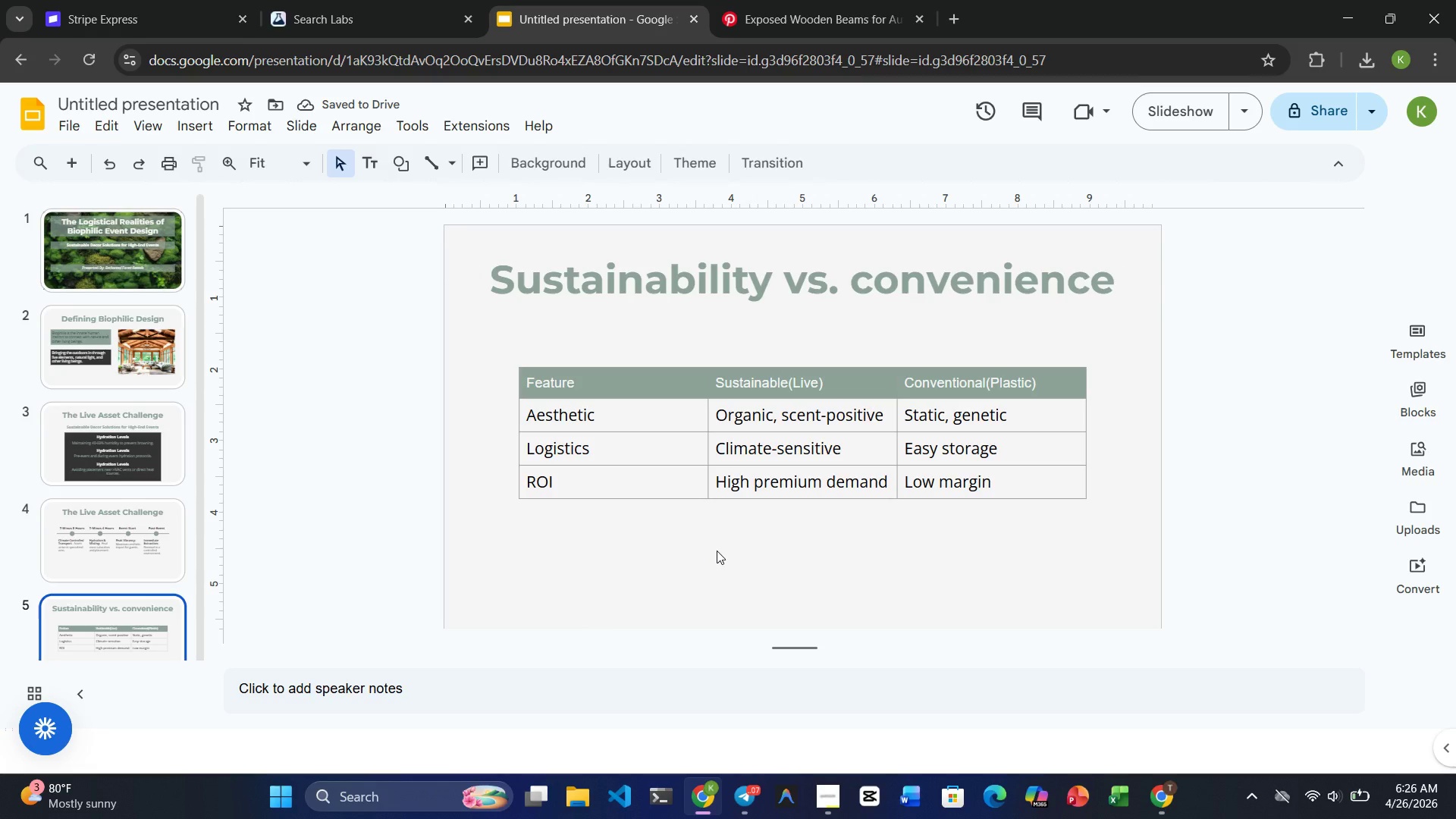 
double_click([536, 419])
 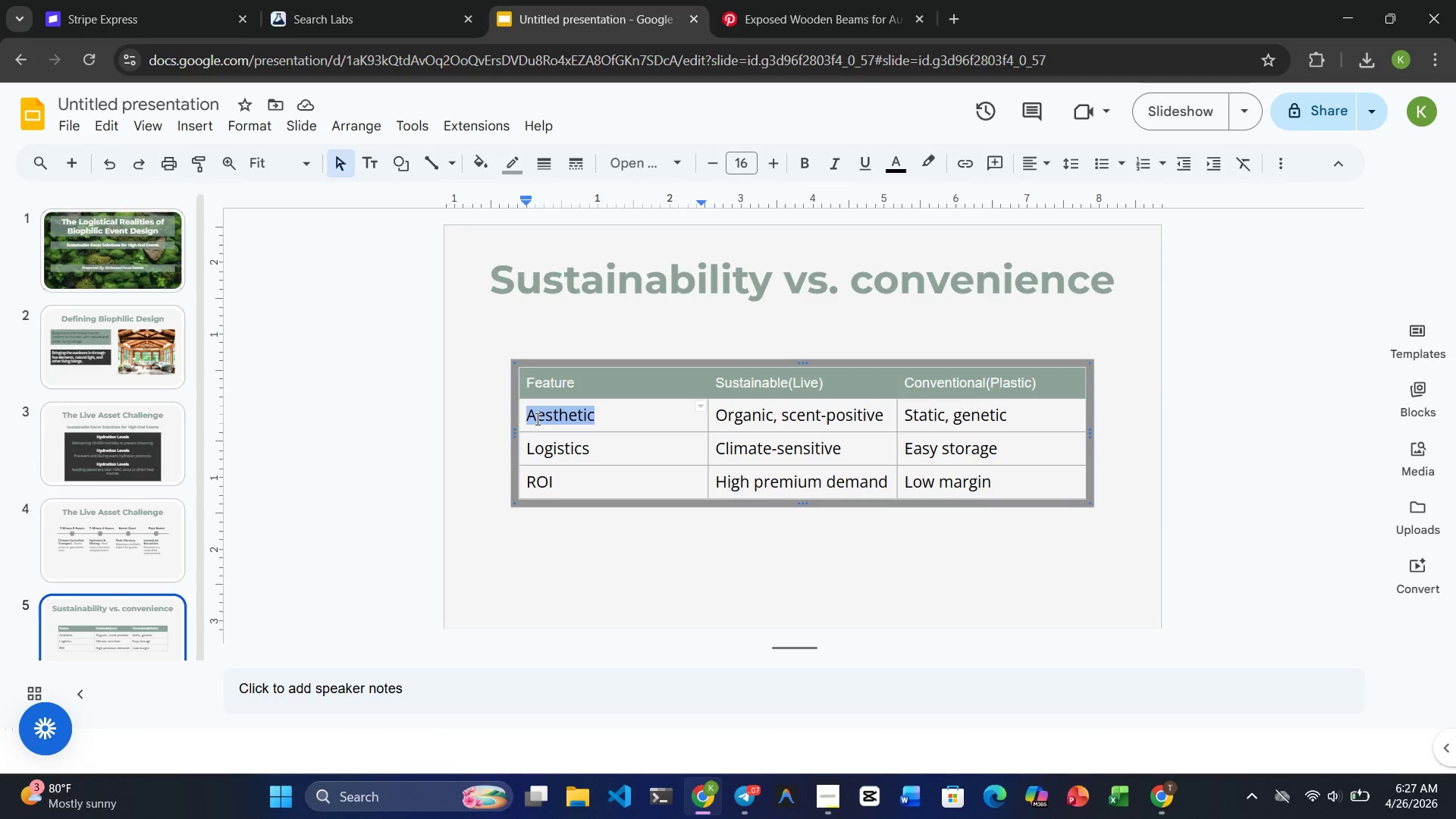 
triple_click([536, 419])
 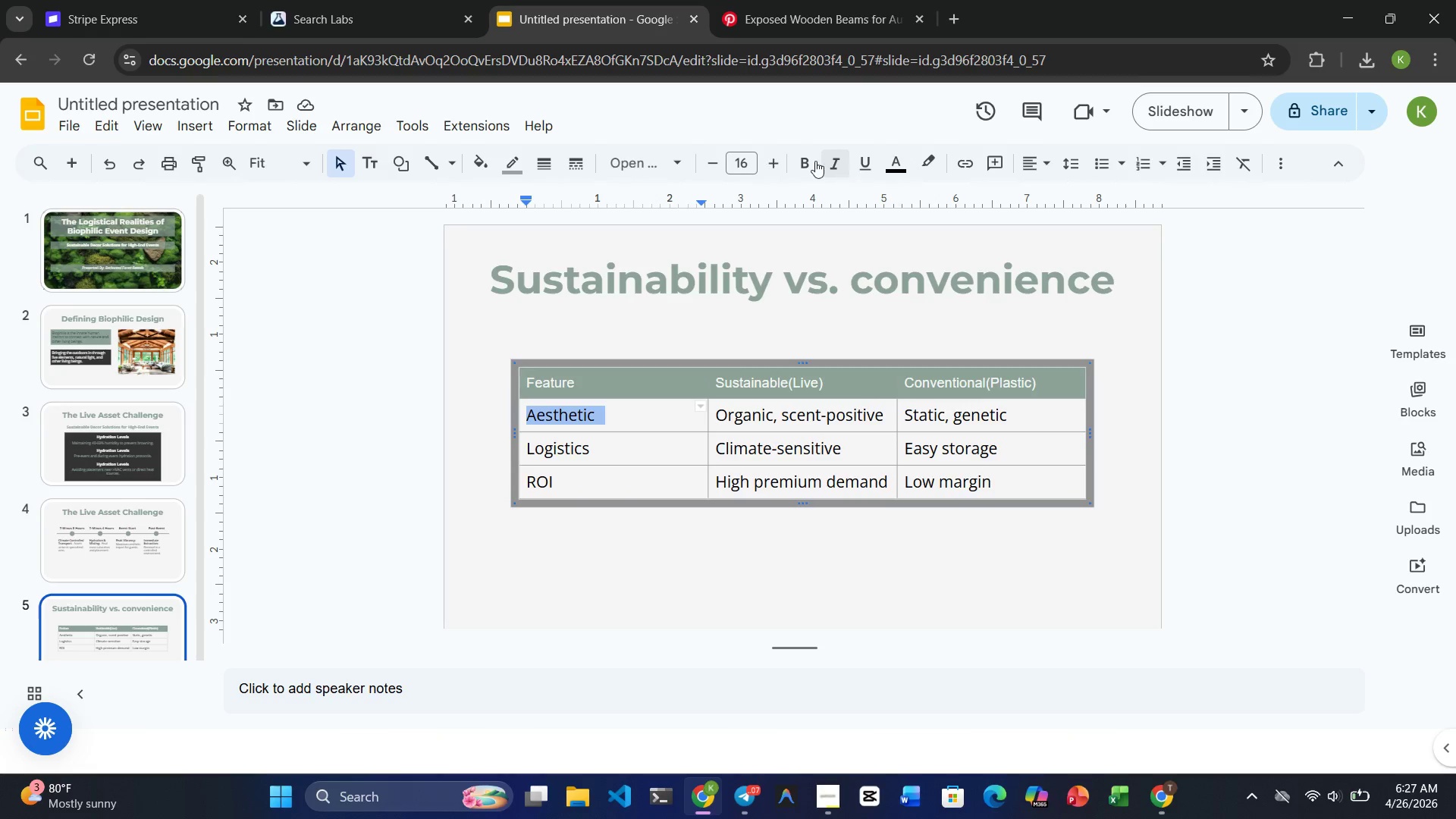 
left_click([808, 160])
 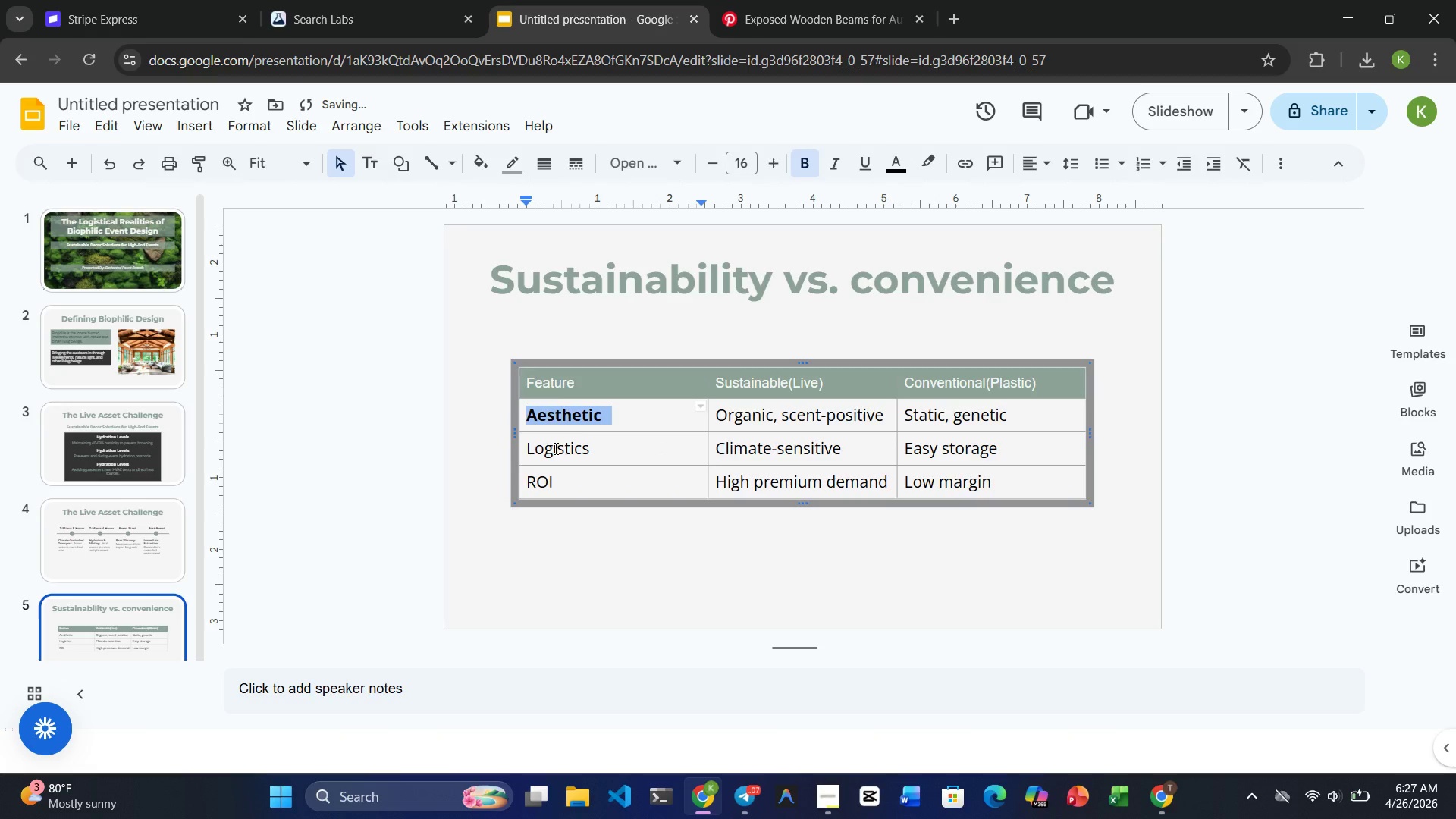 
double_click([554, 448])
 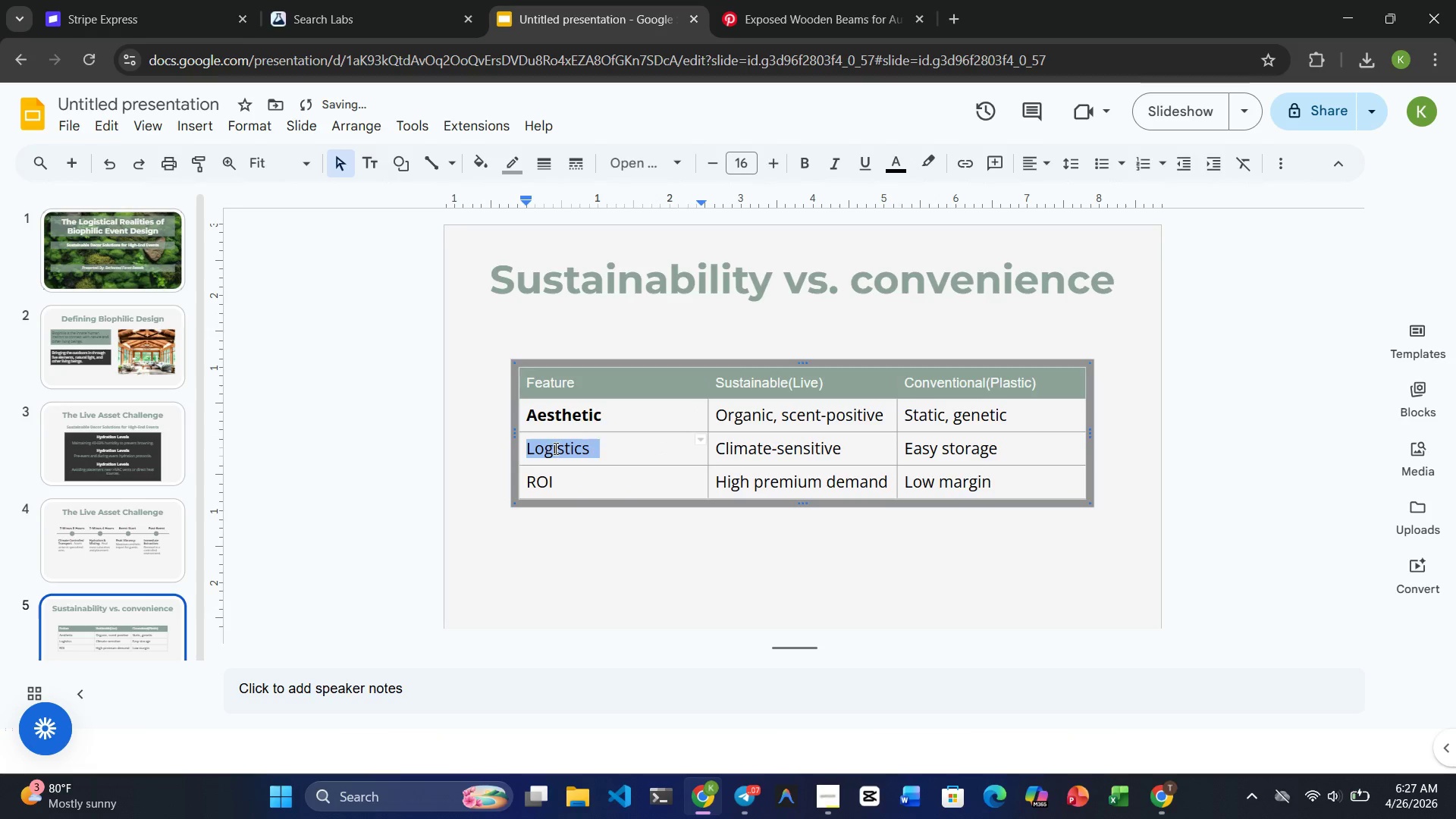 
triple_click([554, 448])
 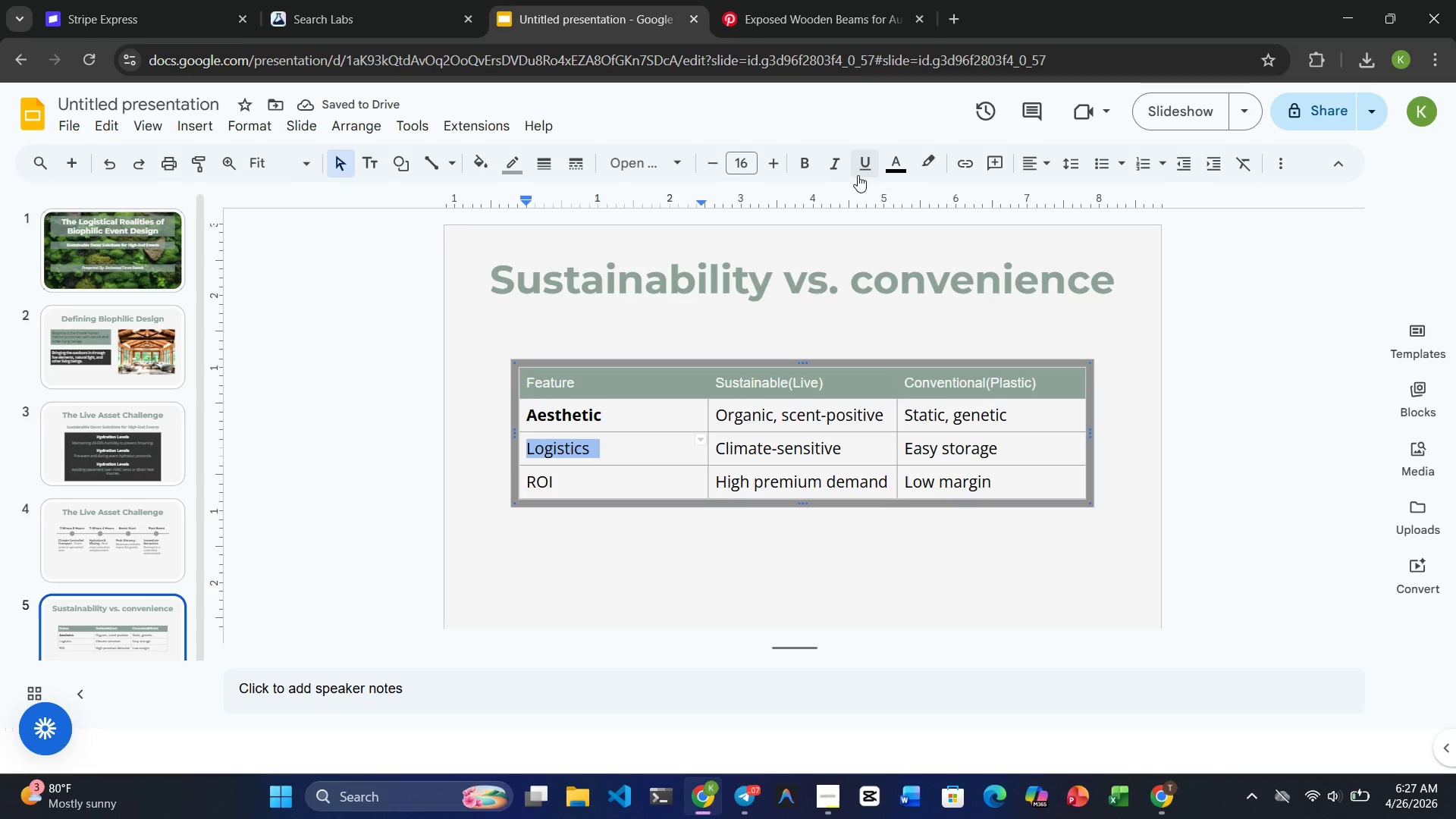 
left_click([802, 168])
 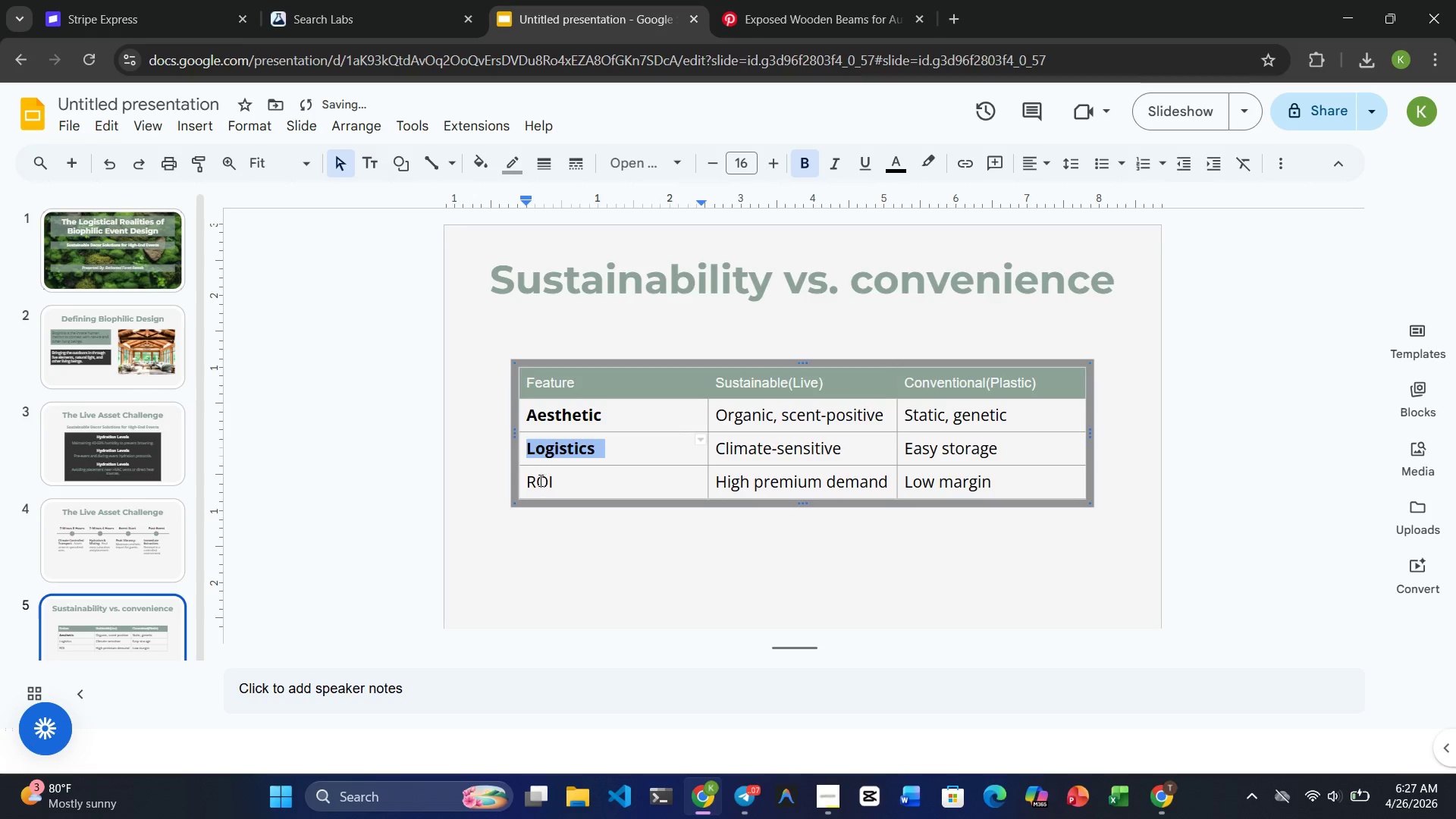 
double_click([537, 480])
 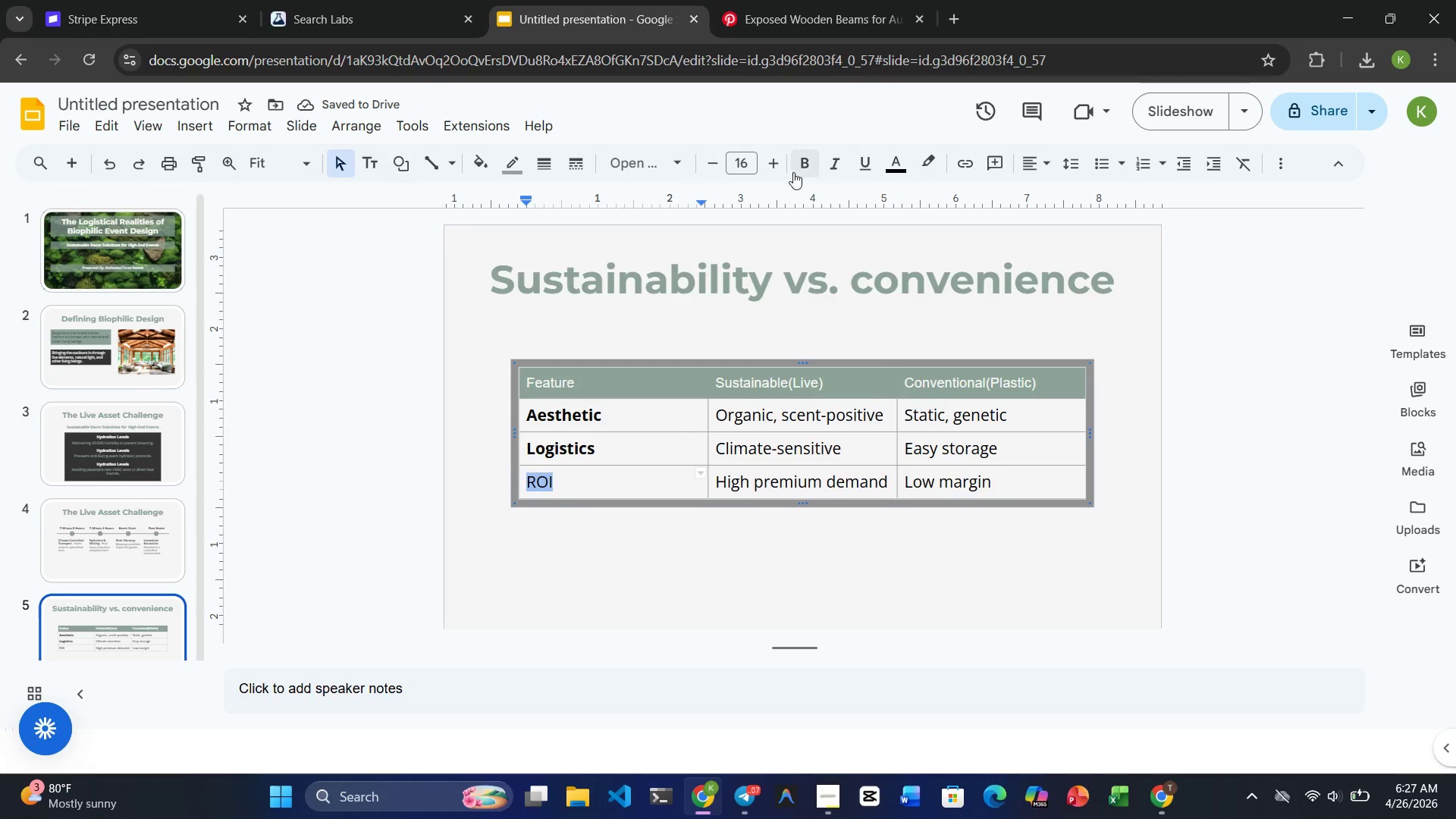 
left_click([799, 162])
 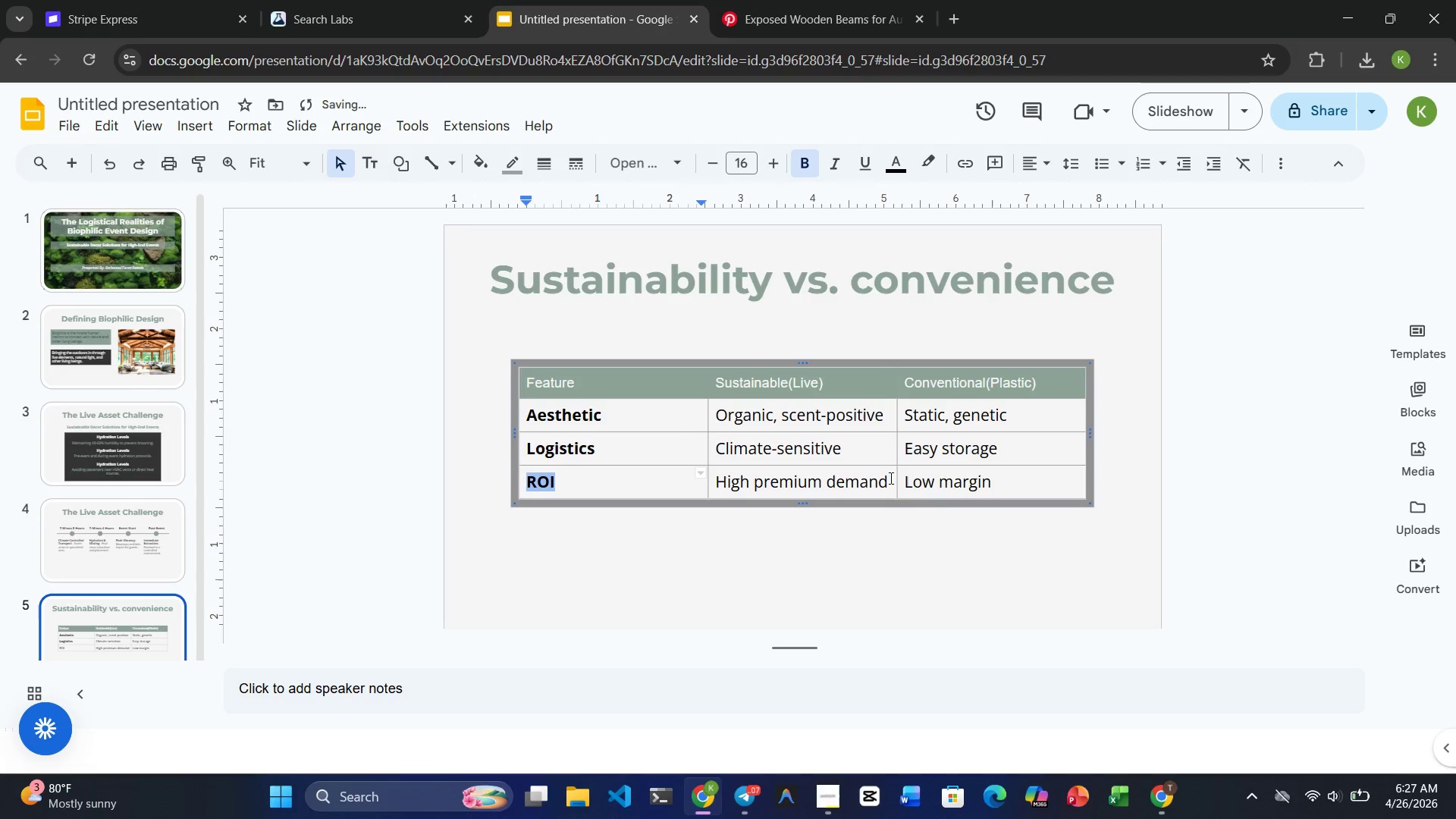 
left_click([985, 529])
 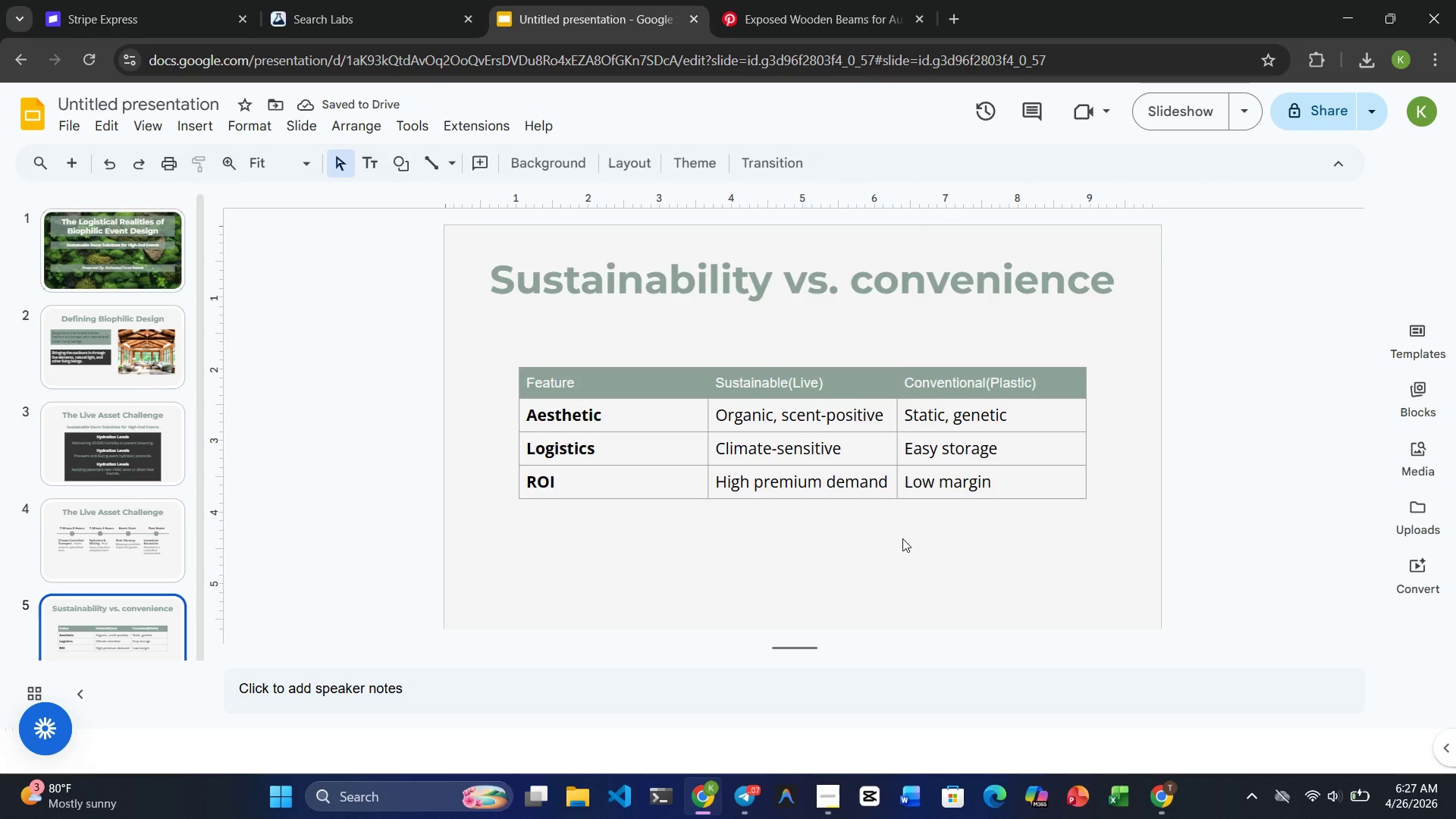 
left_click([651, 482])
 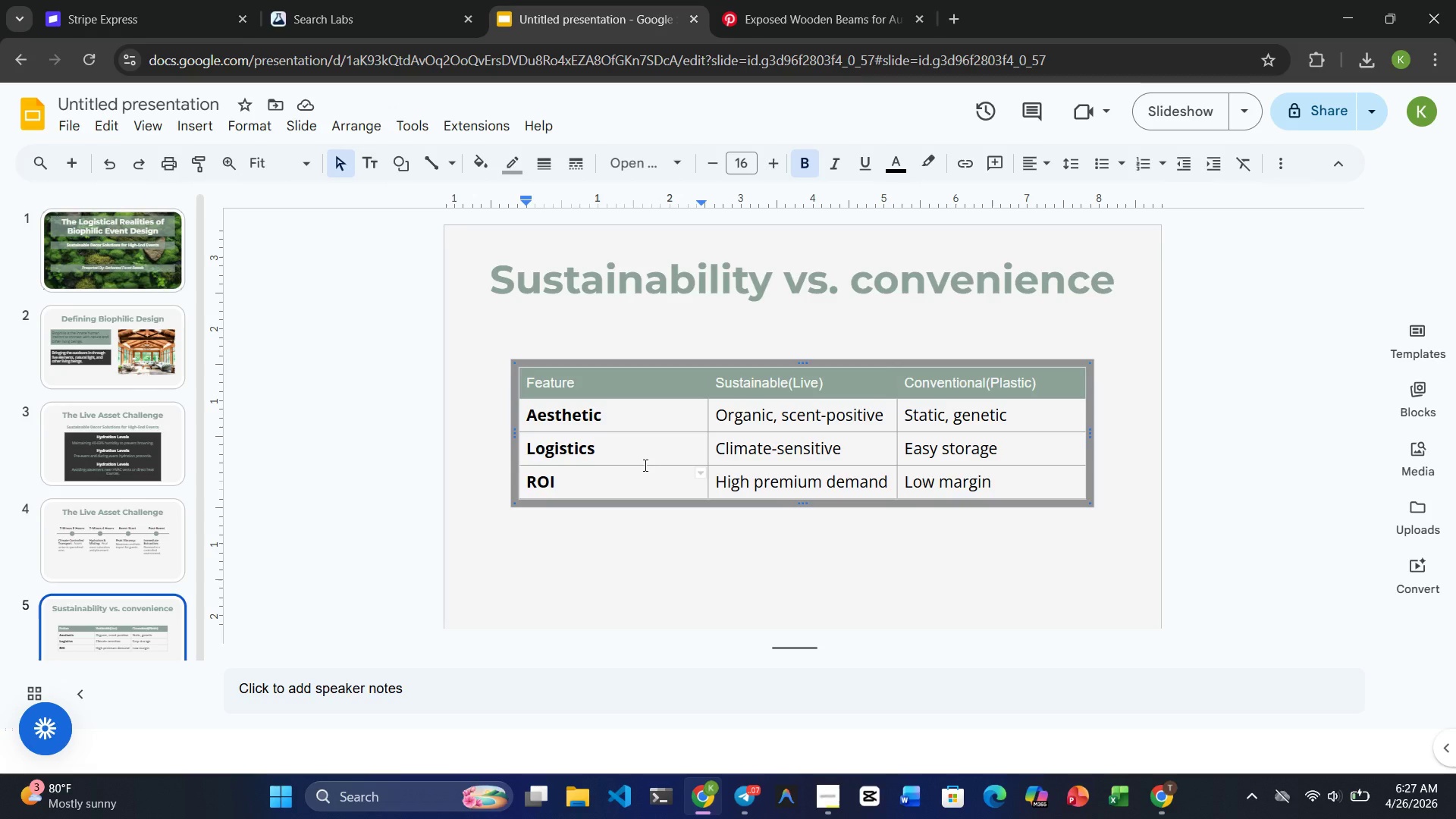 
left_click([644, 465])
 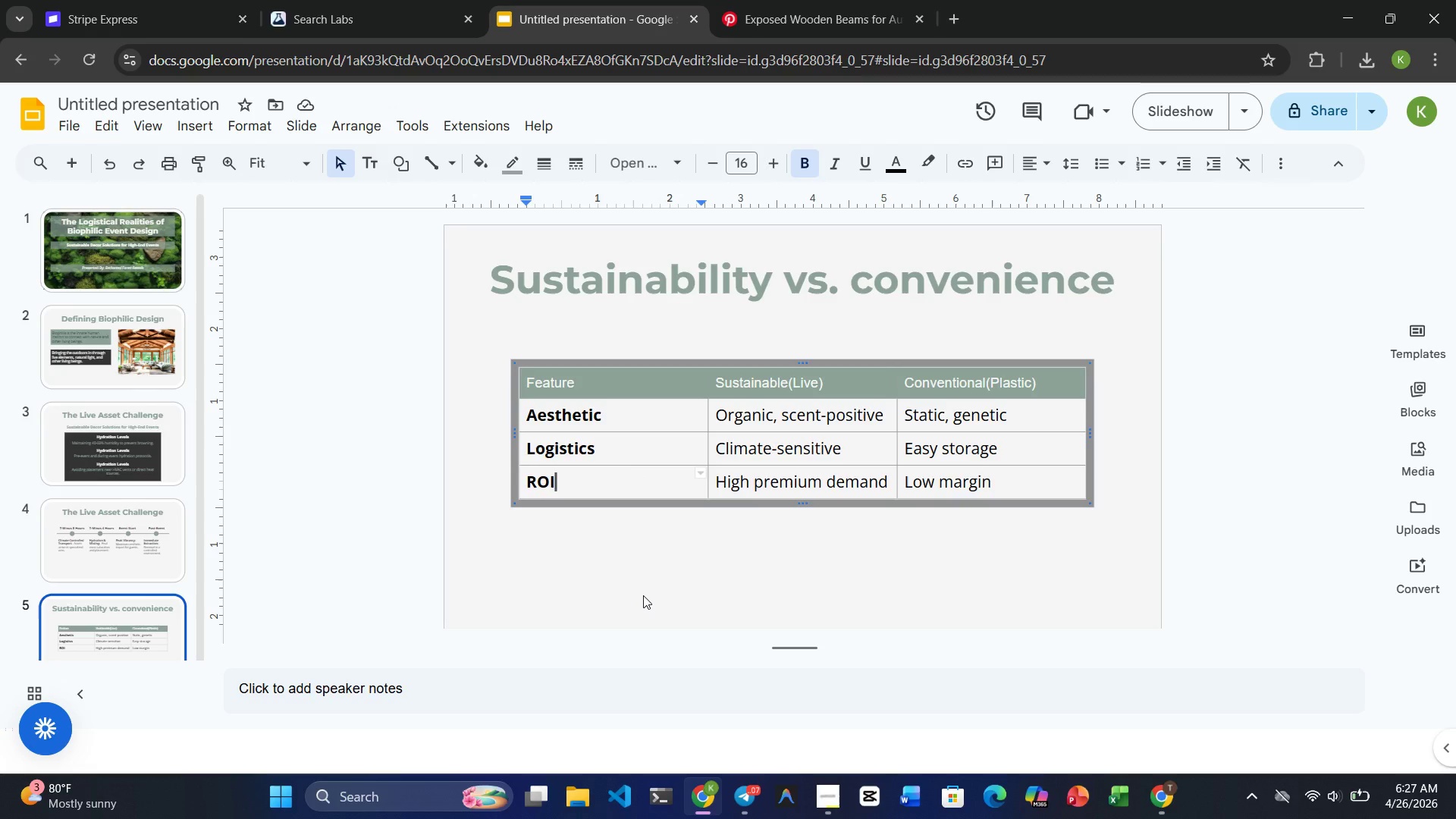 
left_click([666, 434])
 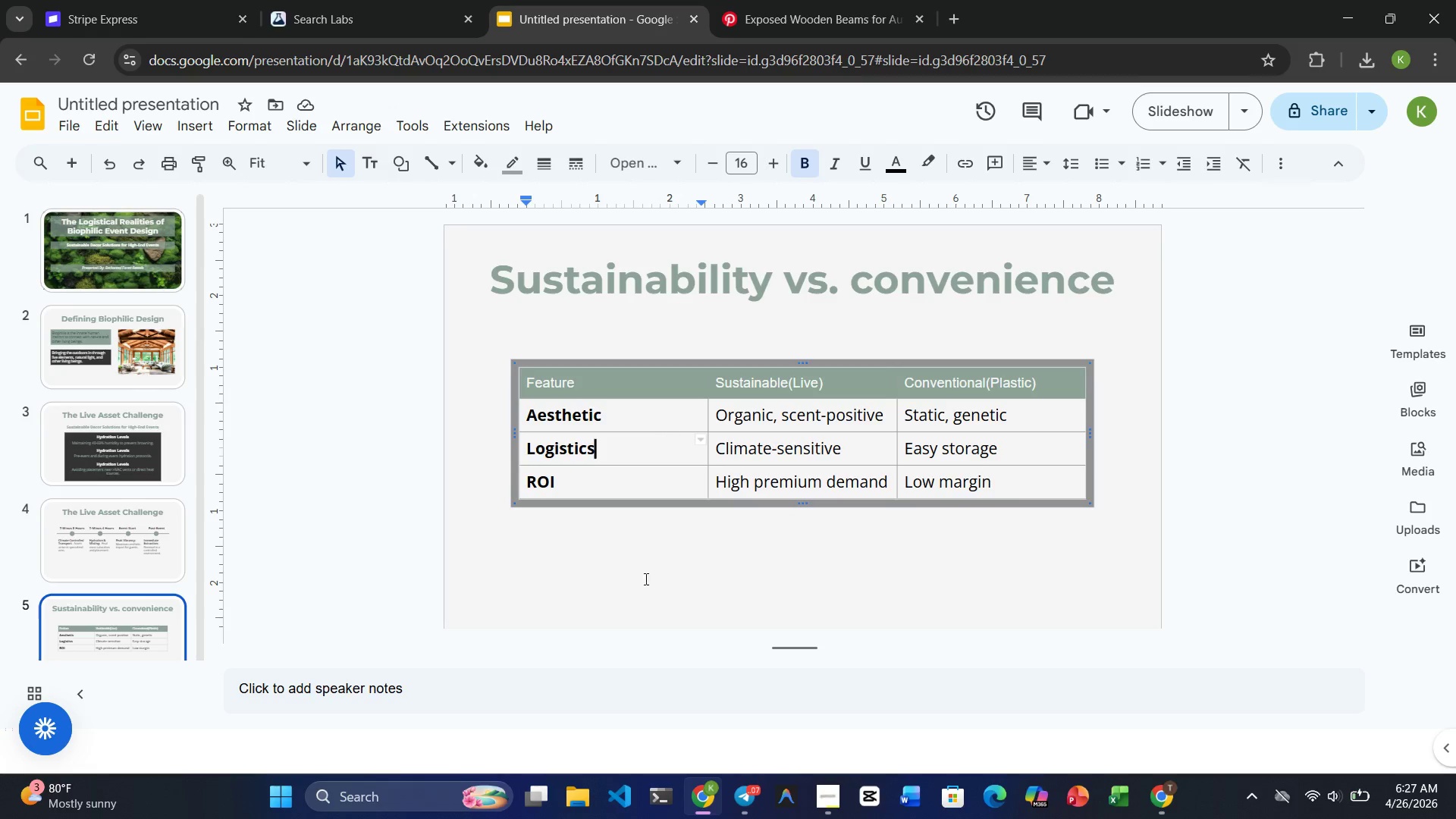 
left_click([643, 610])
 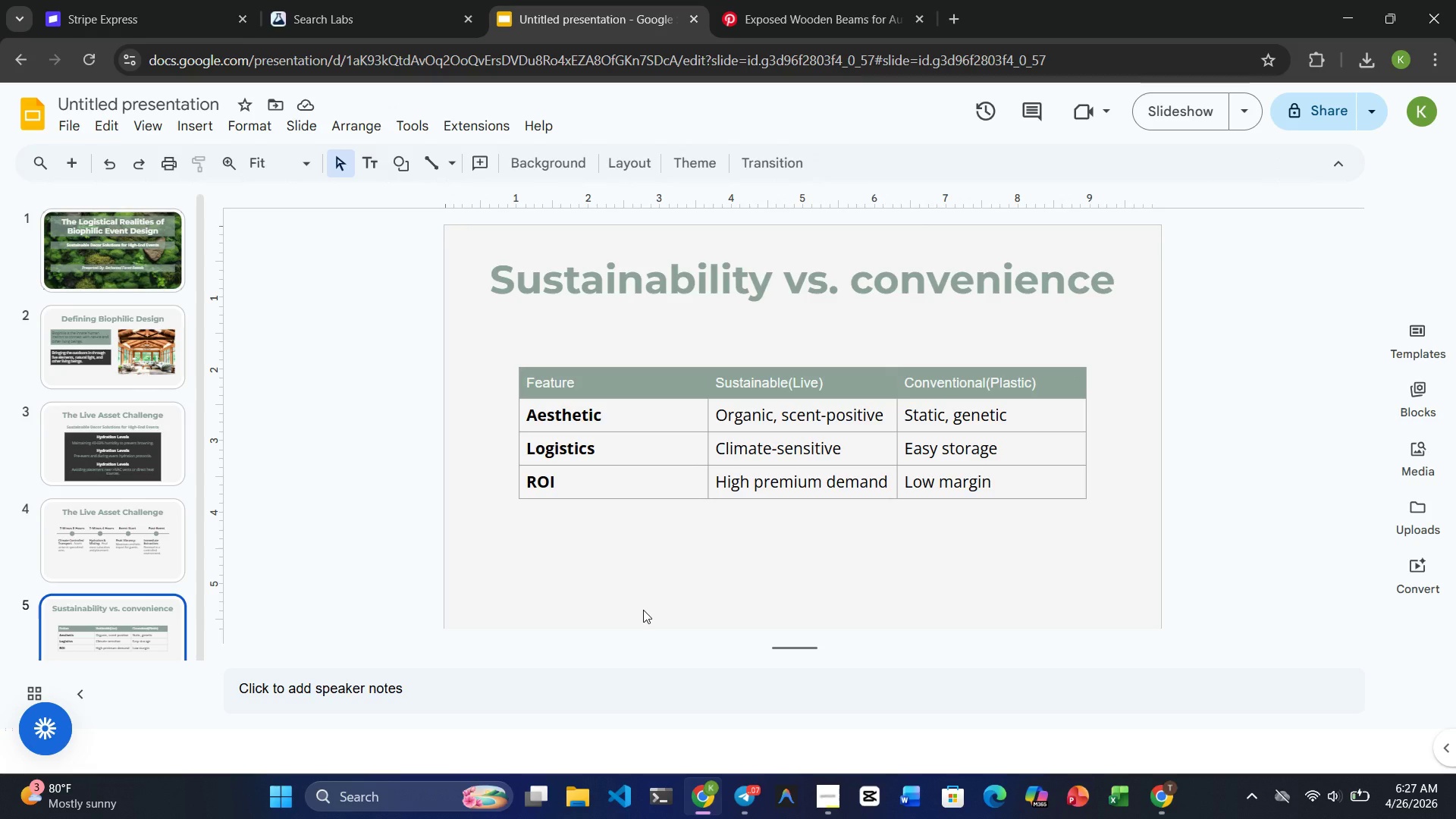 
wait(5.27)
 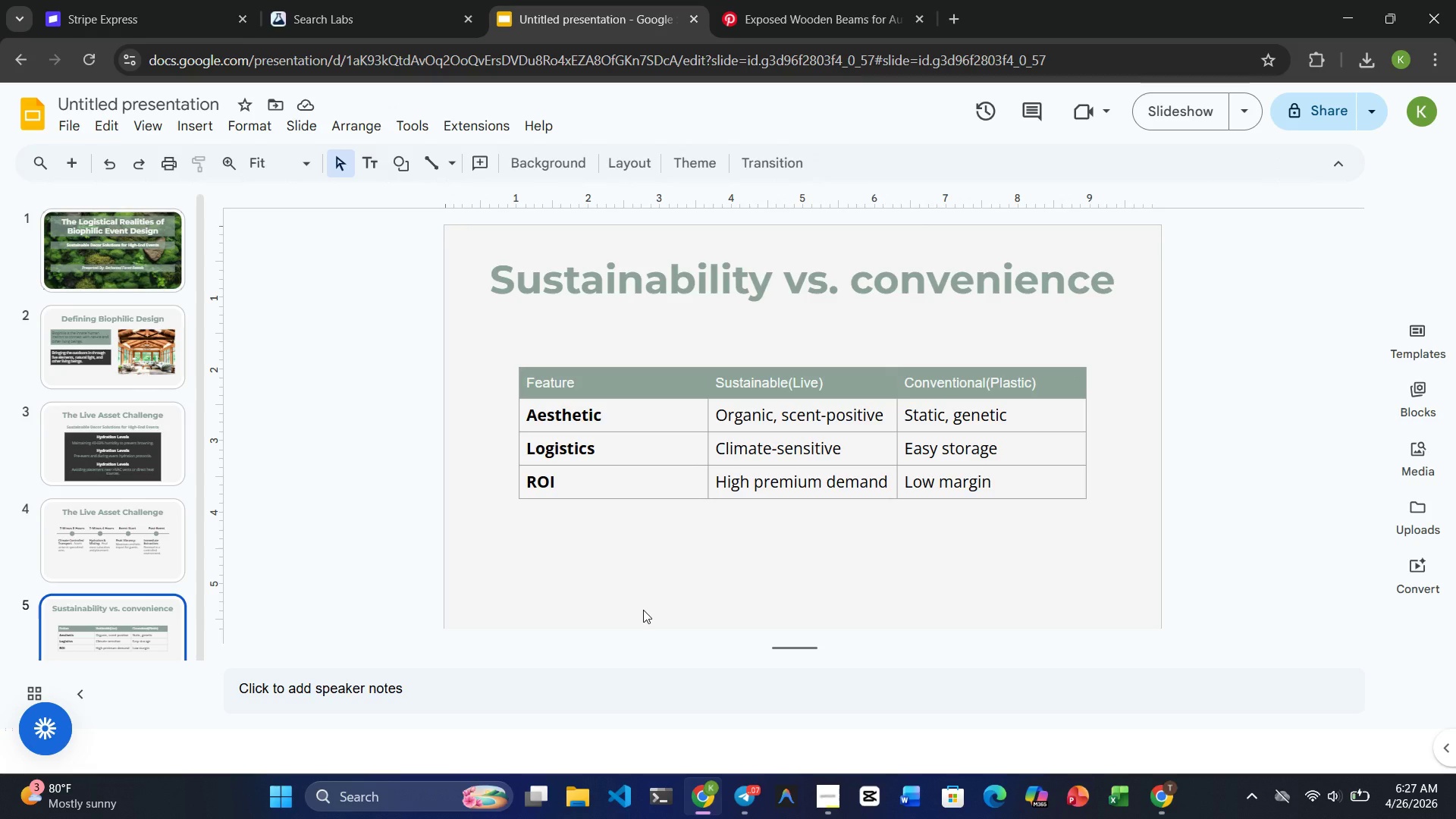 
left_click([651, 422])
 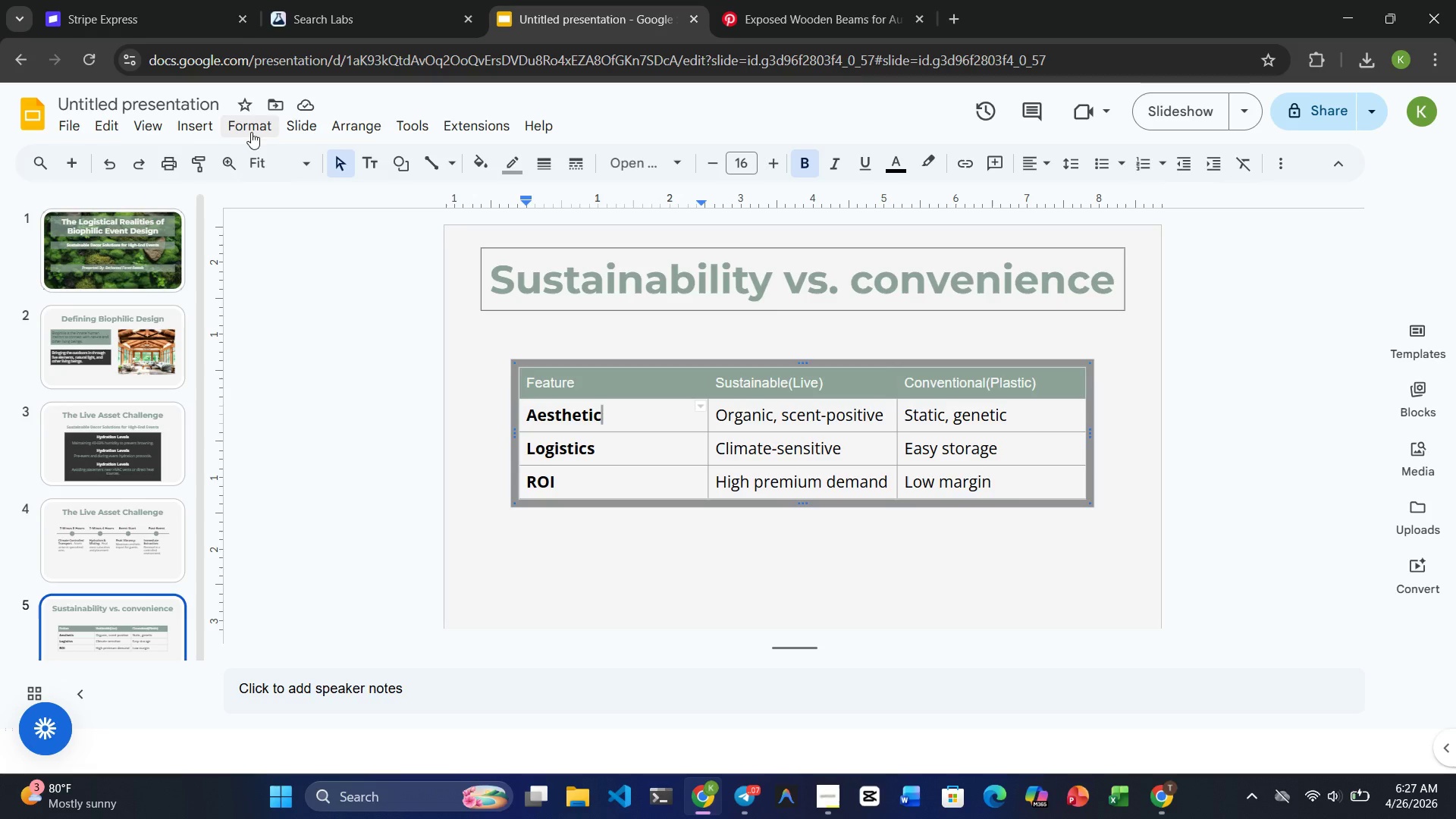 
left_click([203, 125])
 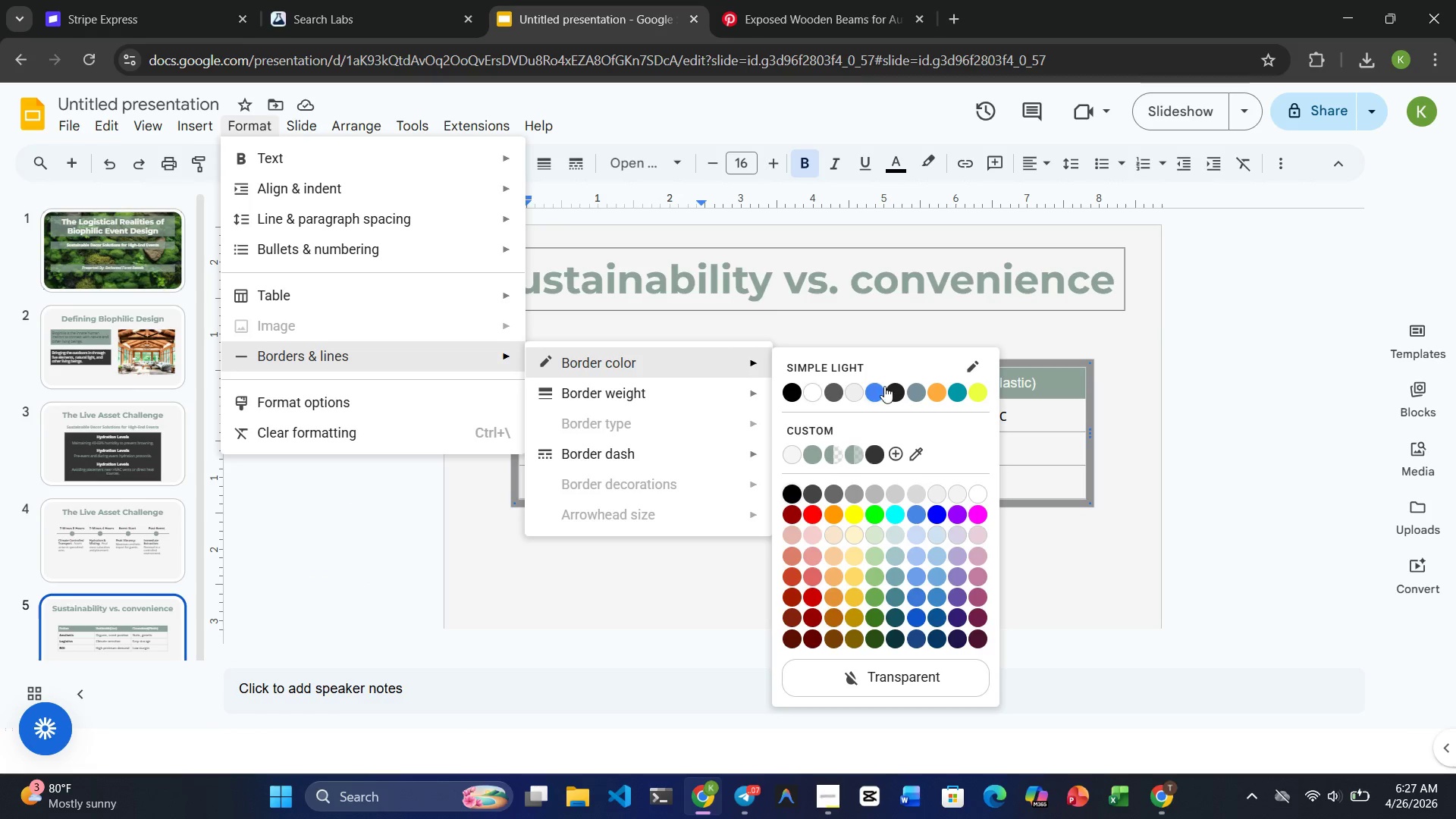 
wait(6.89)
 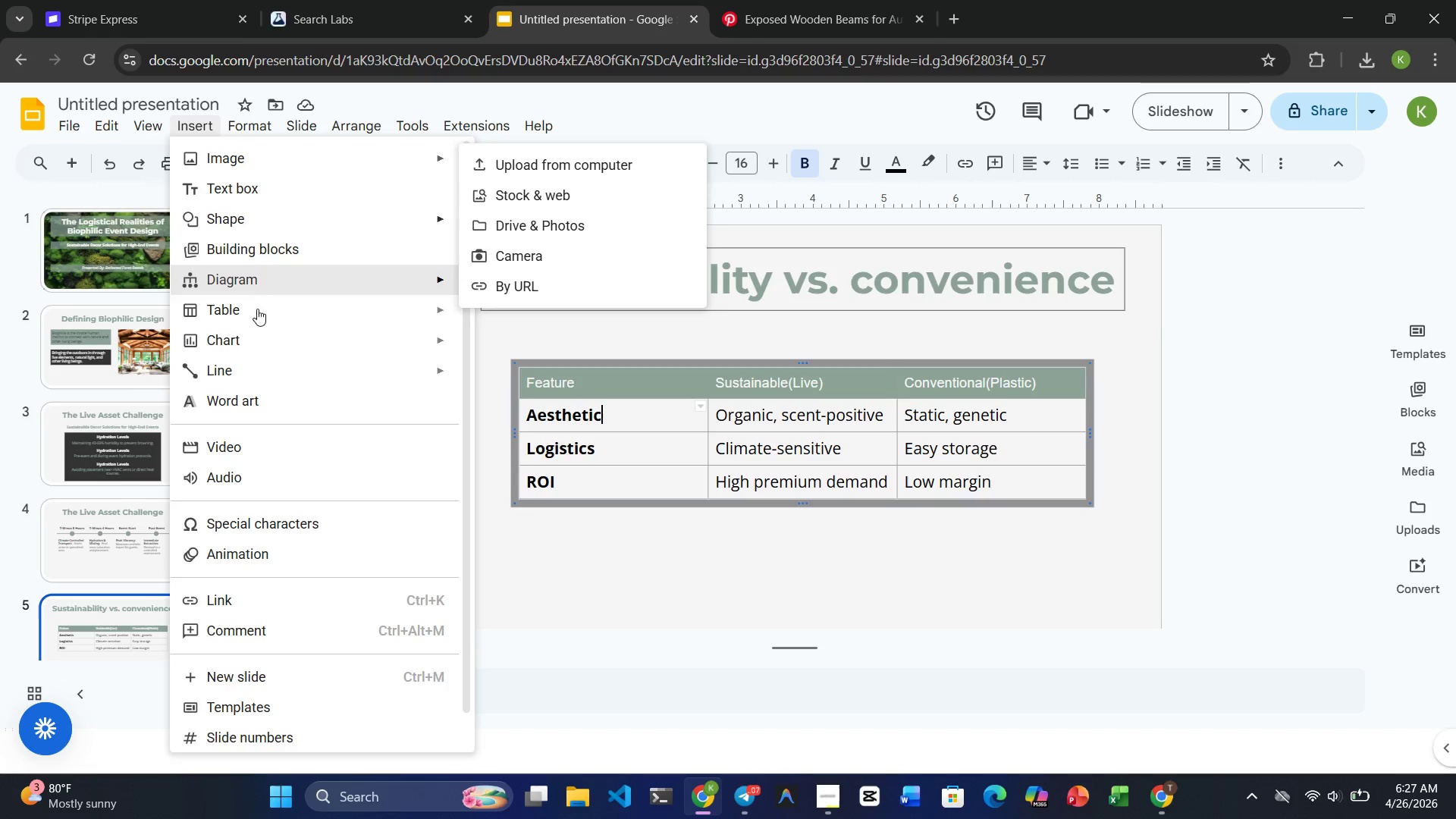 
left_click([877, 453])
 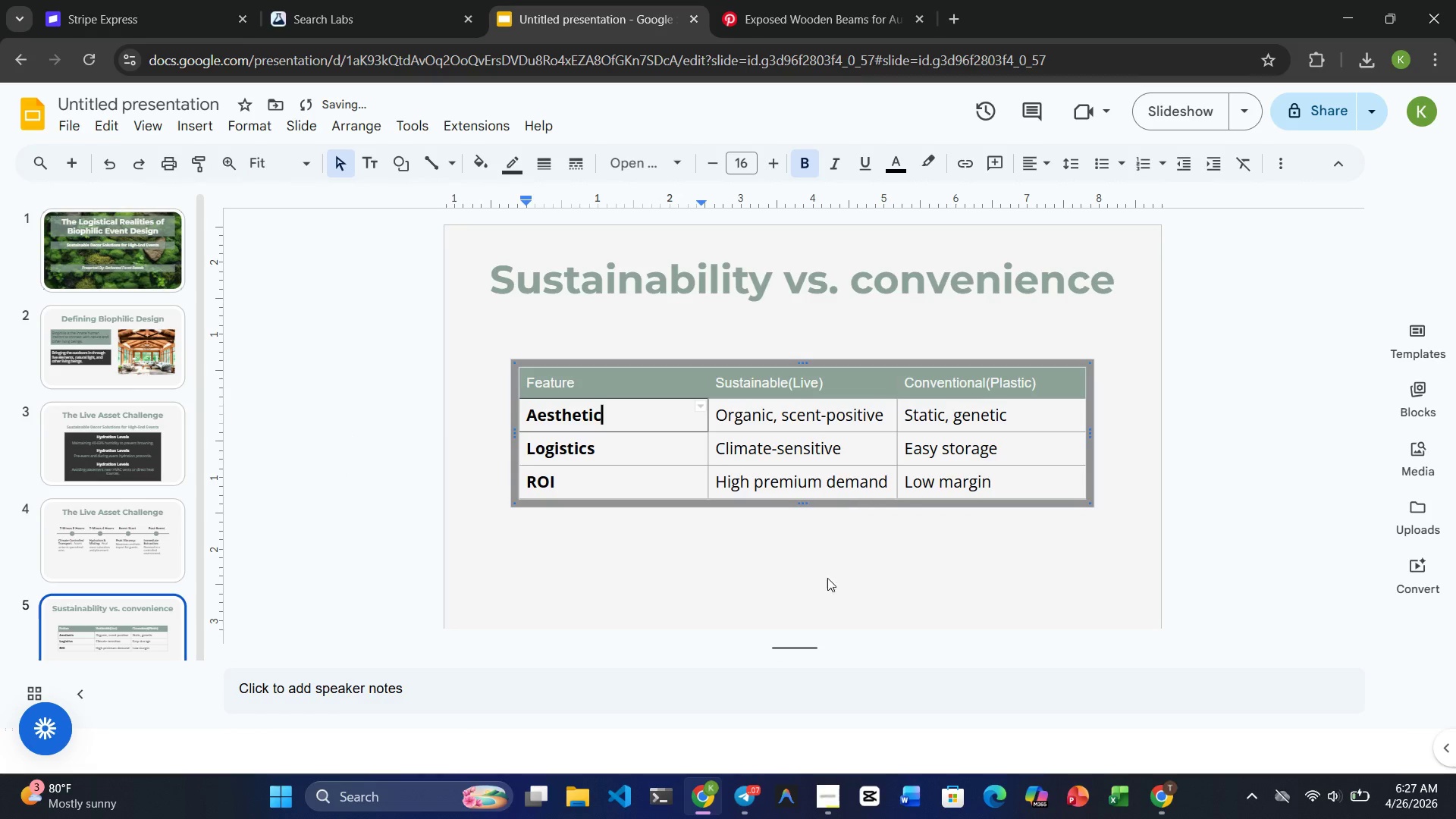 
left_click([824, 591])
 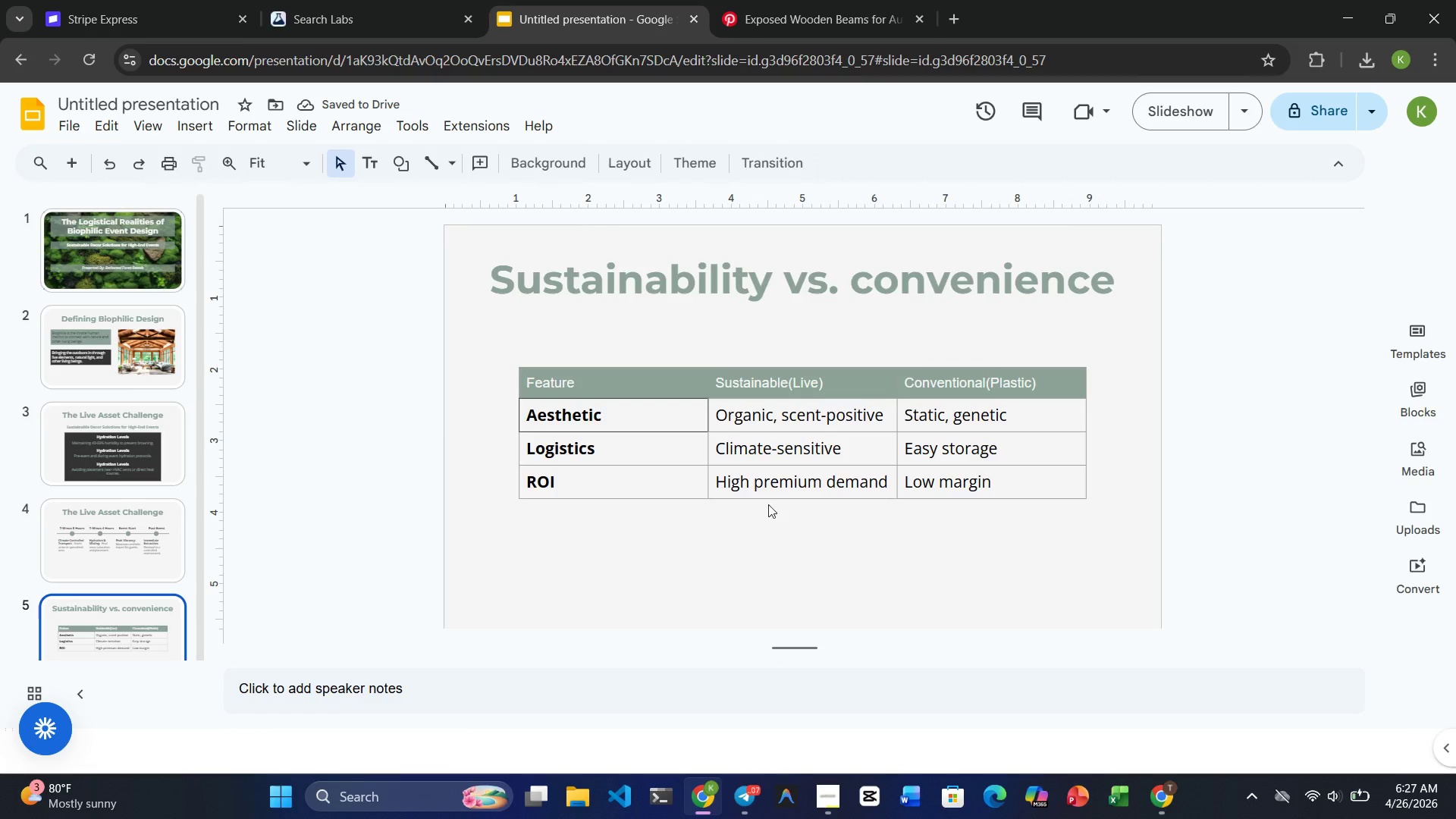 
left_click([774, 427])
 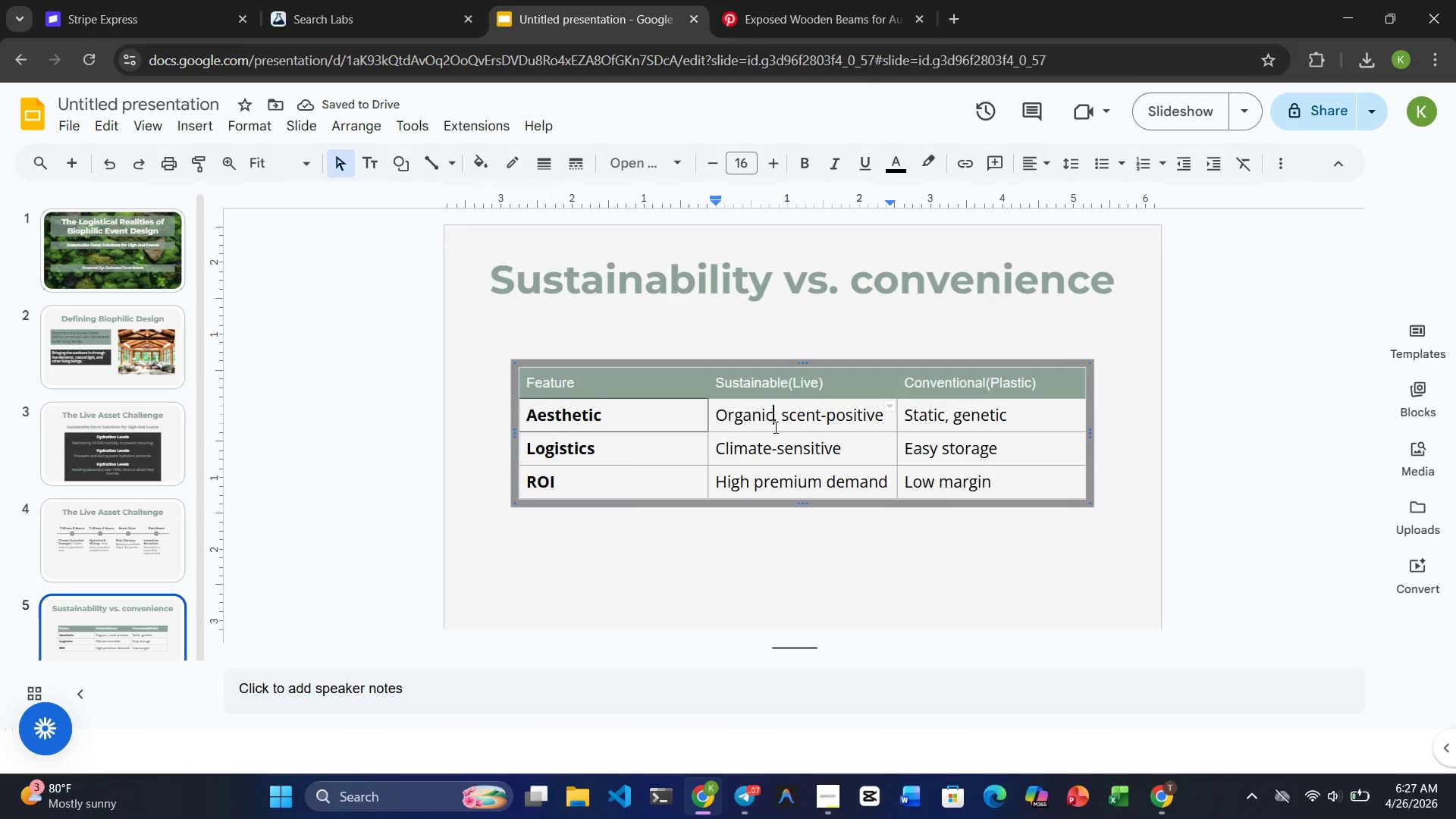 
hold_key(key=ControlRight, duration=4.74)
left_click([774, 427])
 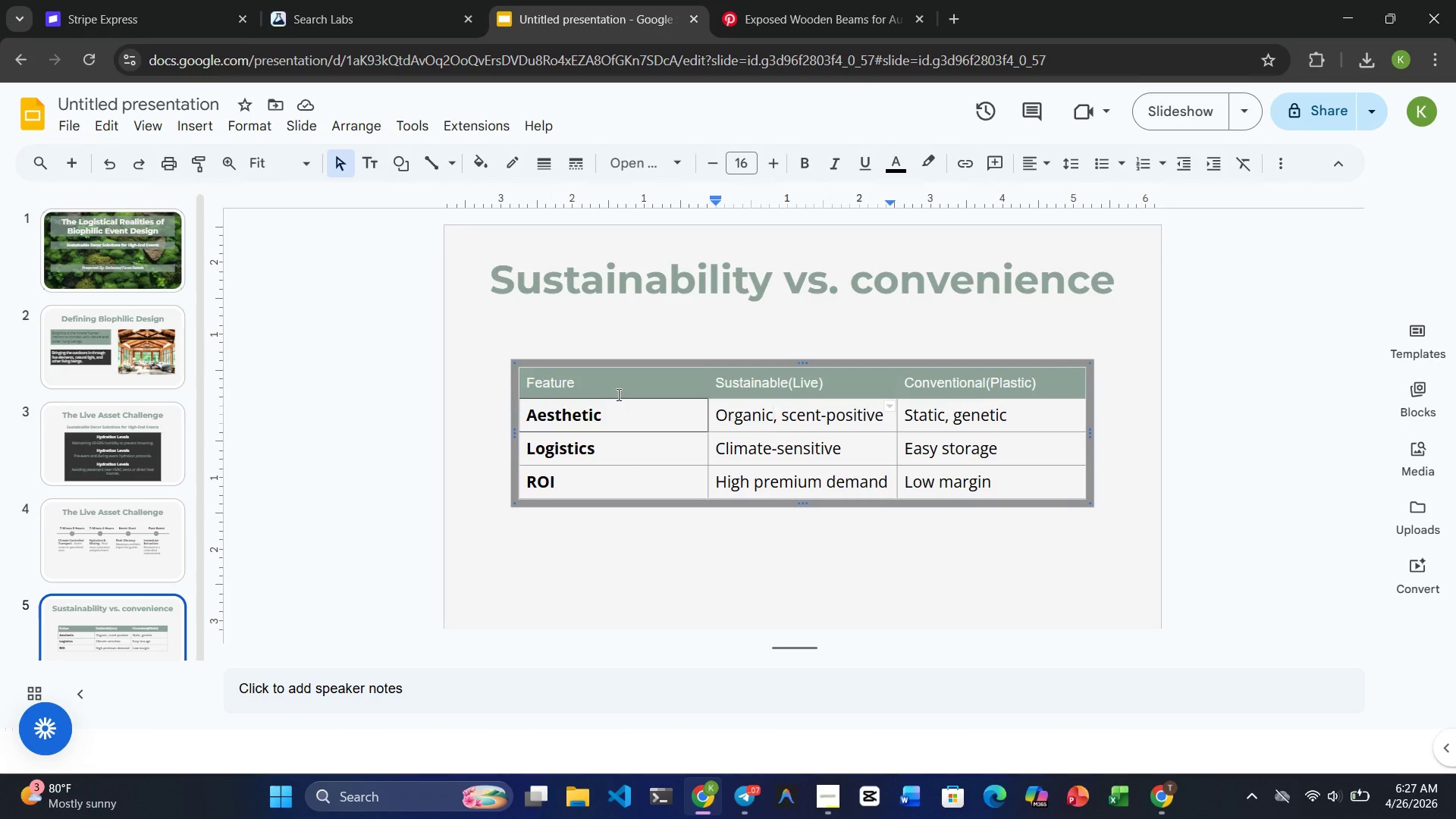 
left_click([616, 406])
 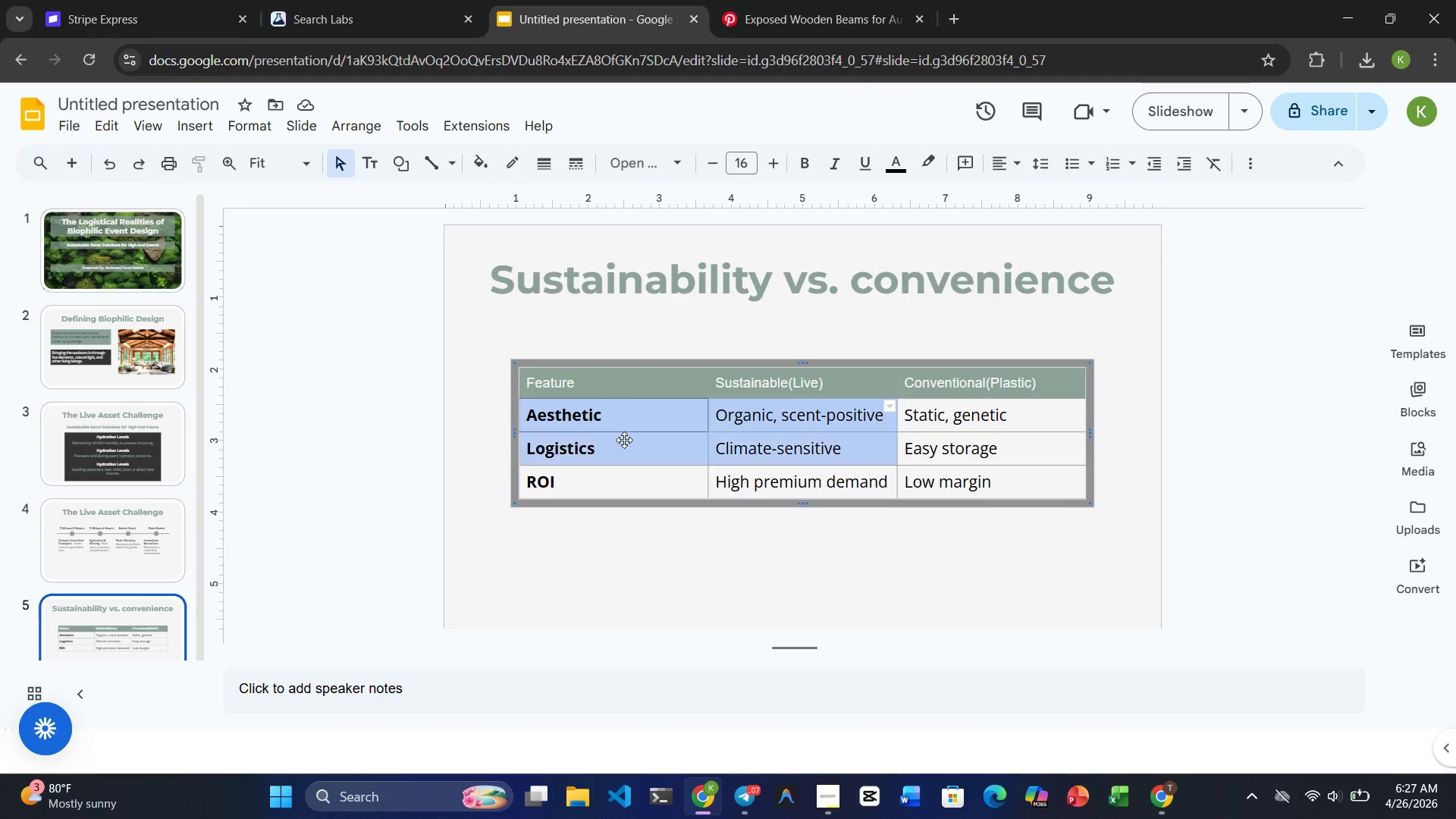 
double_click([624, 440])
 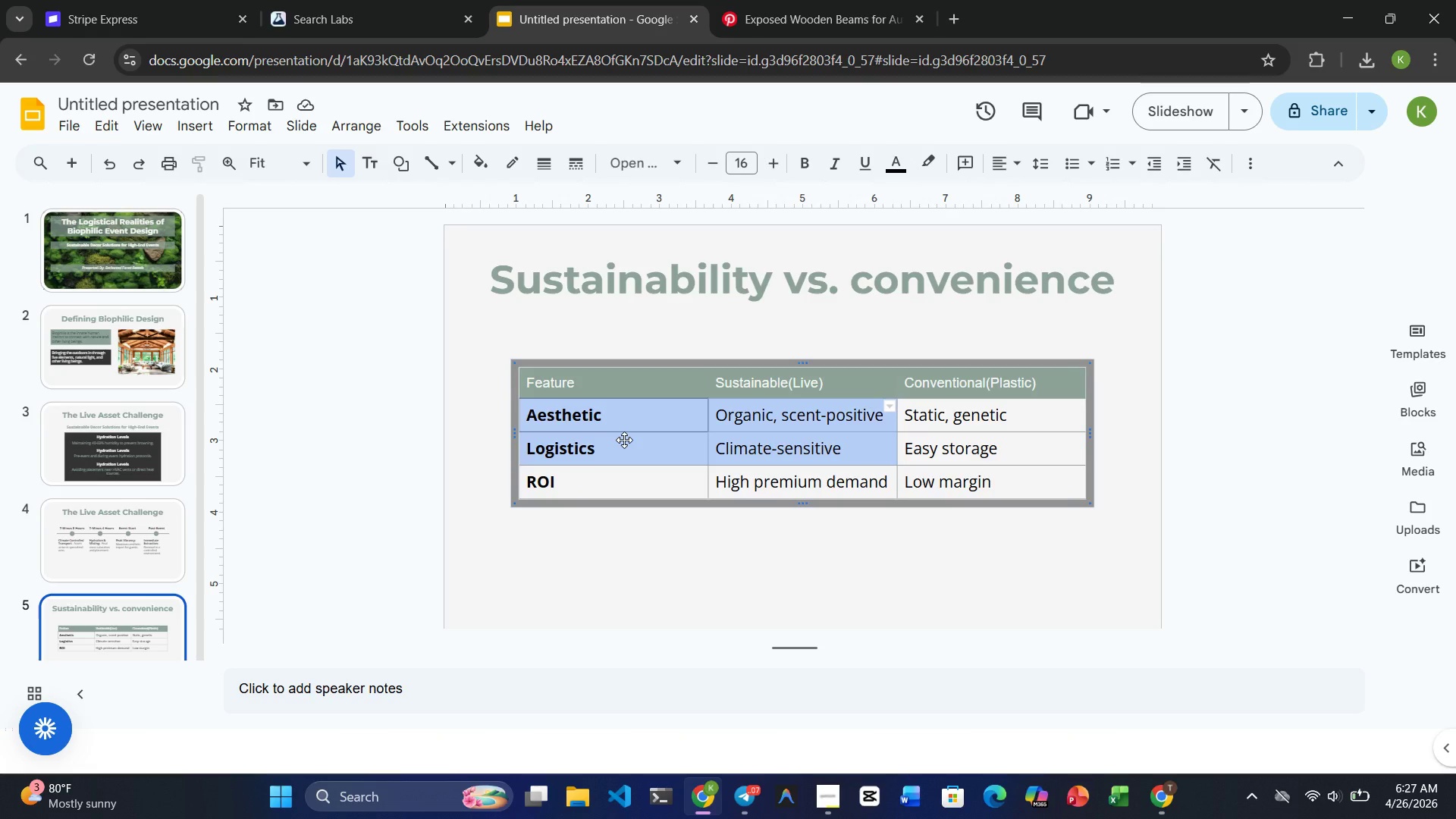 
triple_click([624, 440])
 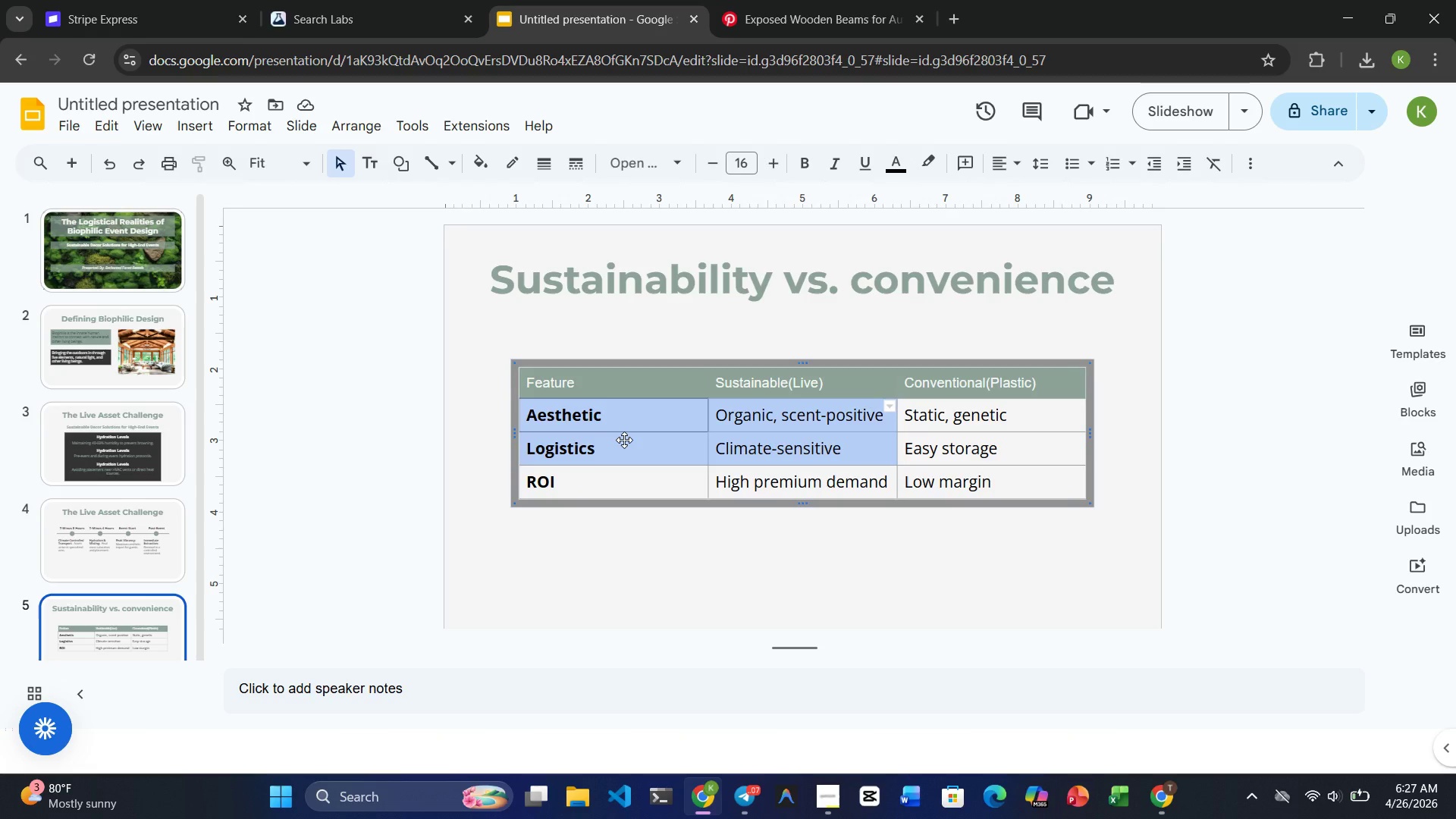 
triple_click([624, 440])
 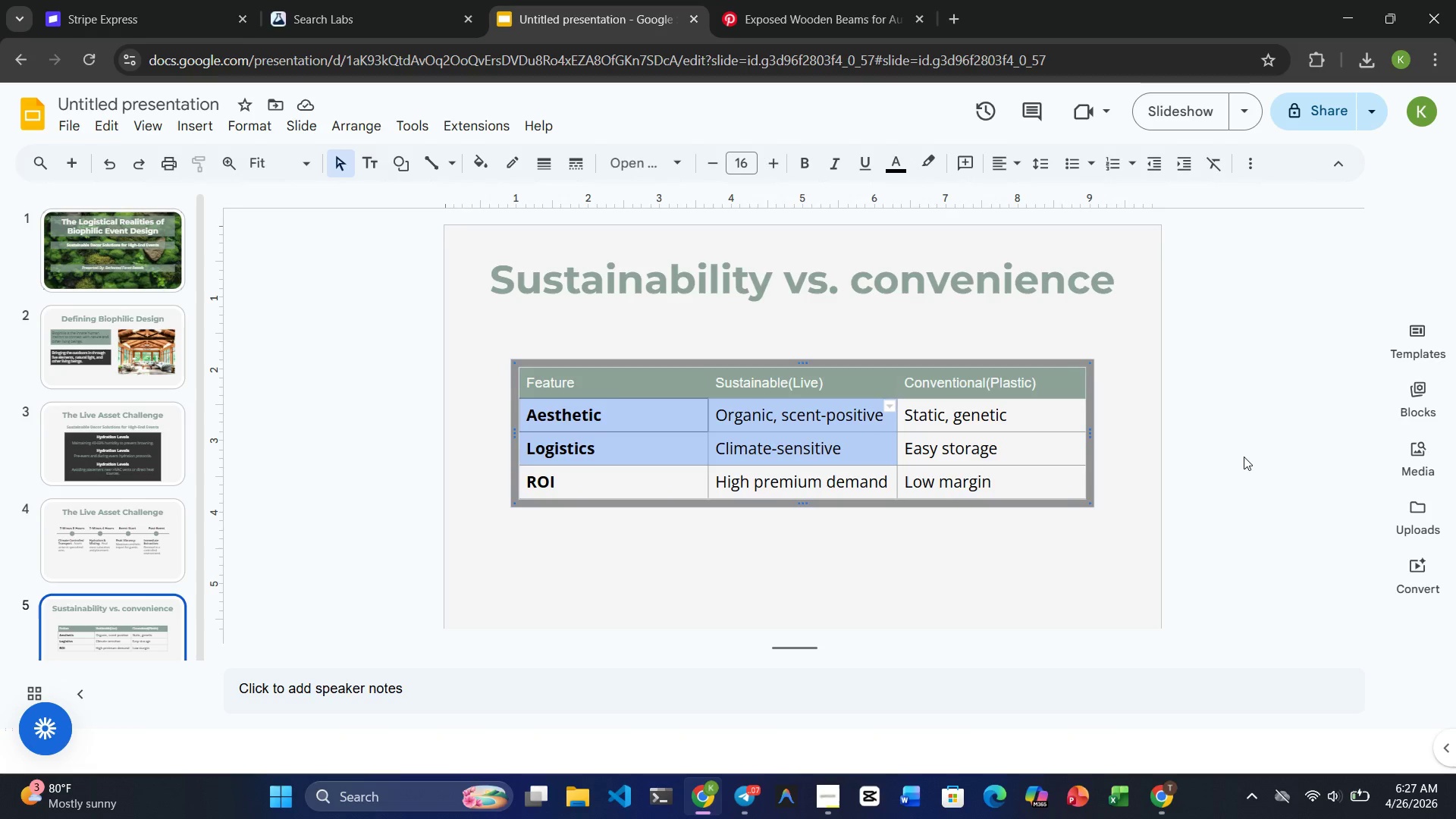 
left_click([1155, 522])
 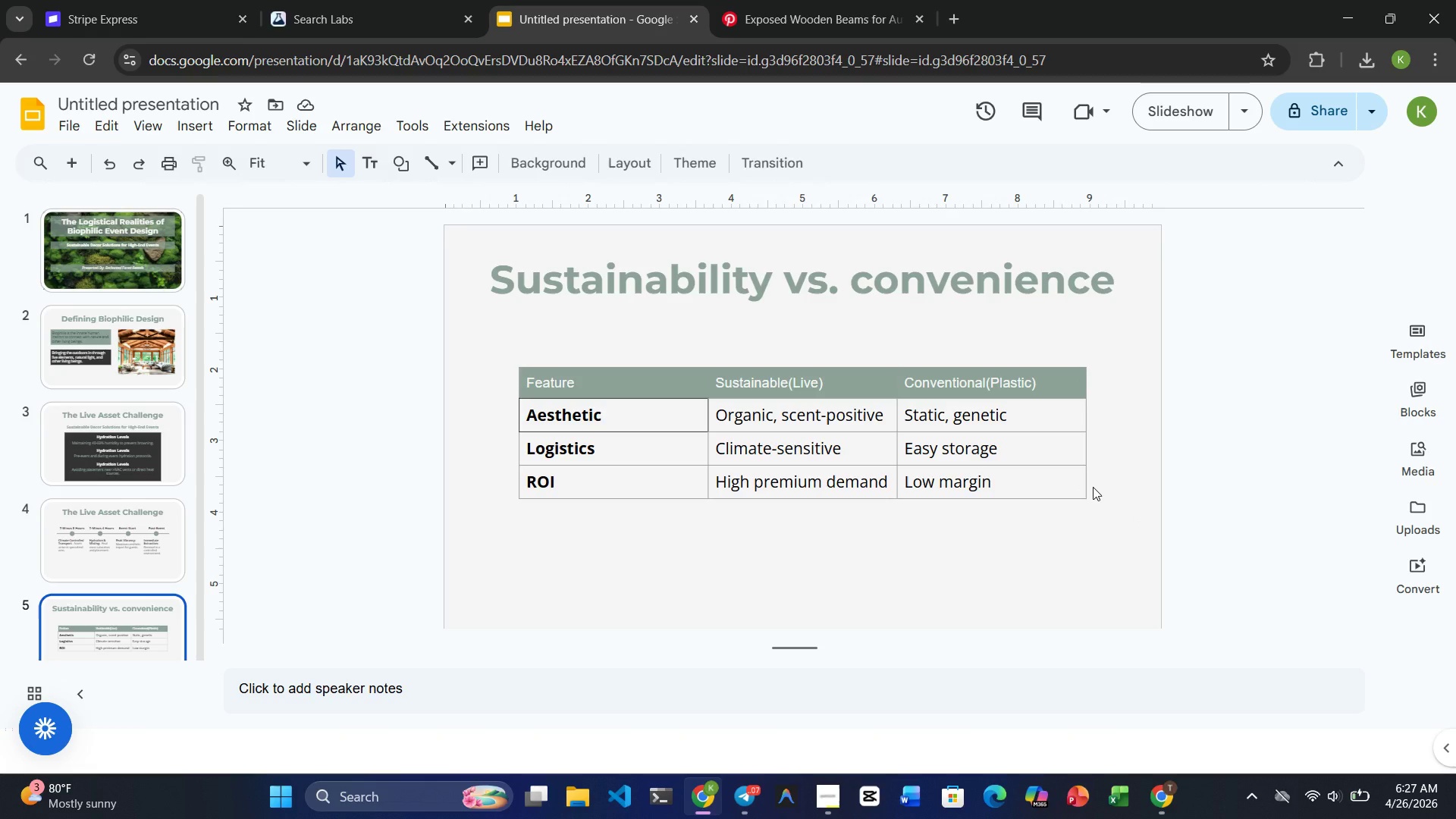 
left_click_drag(start_coordinate=[1093, 487], to_coordinate=[493, 357])
 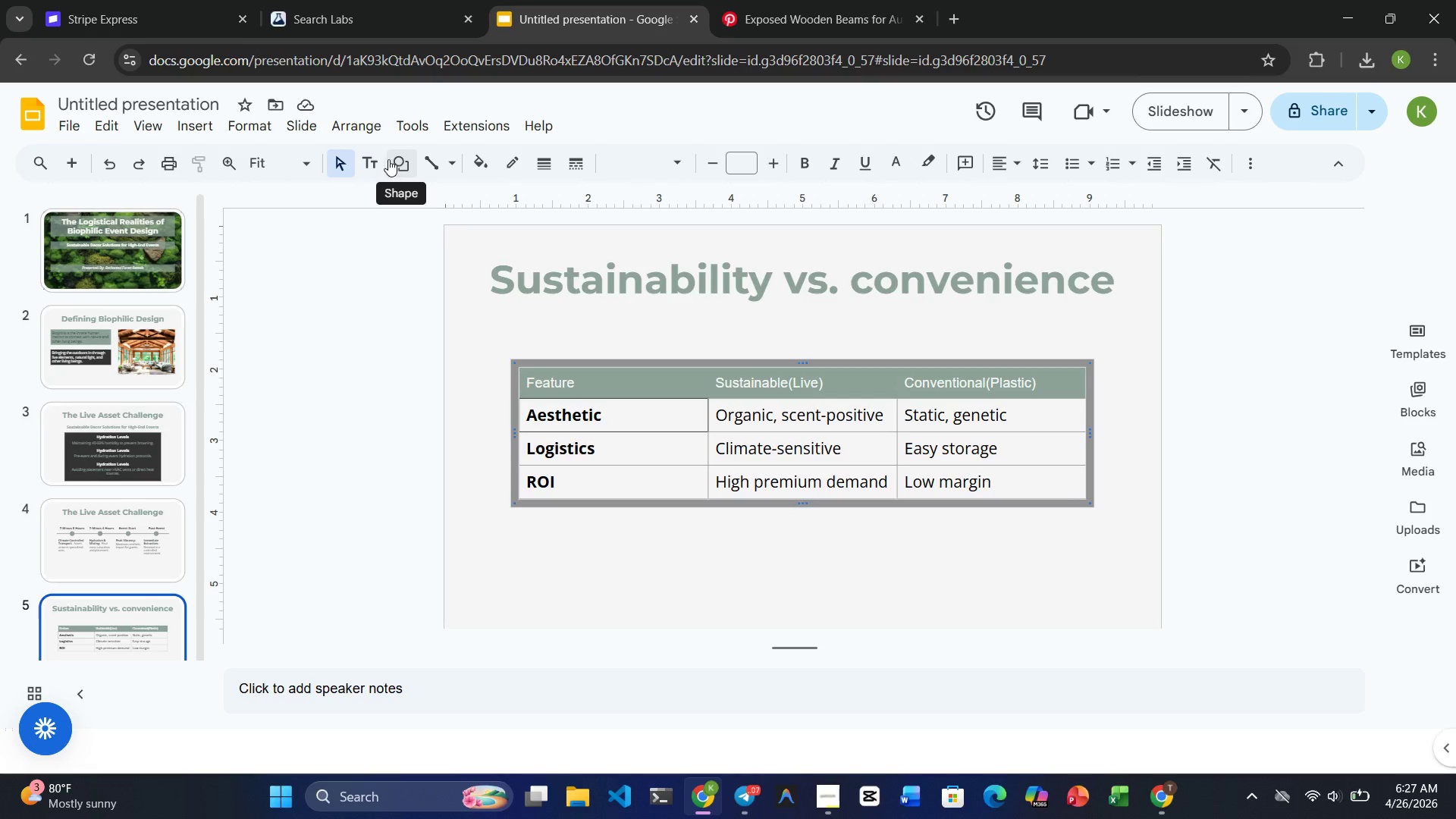 
left_click([250, 126])
 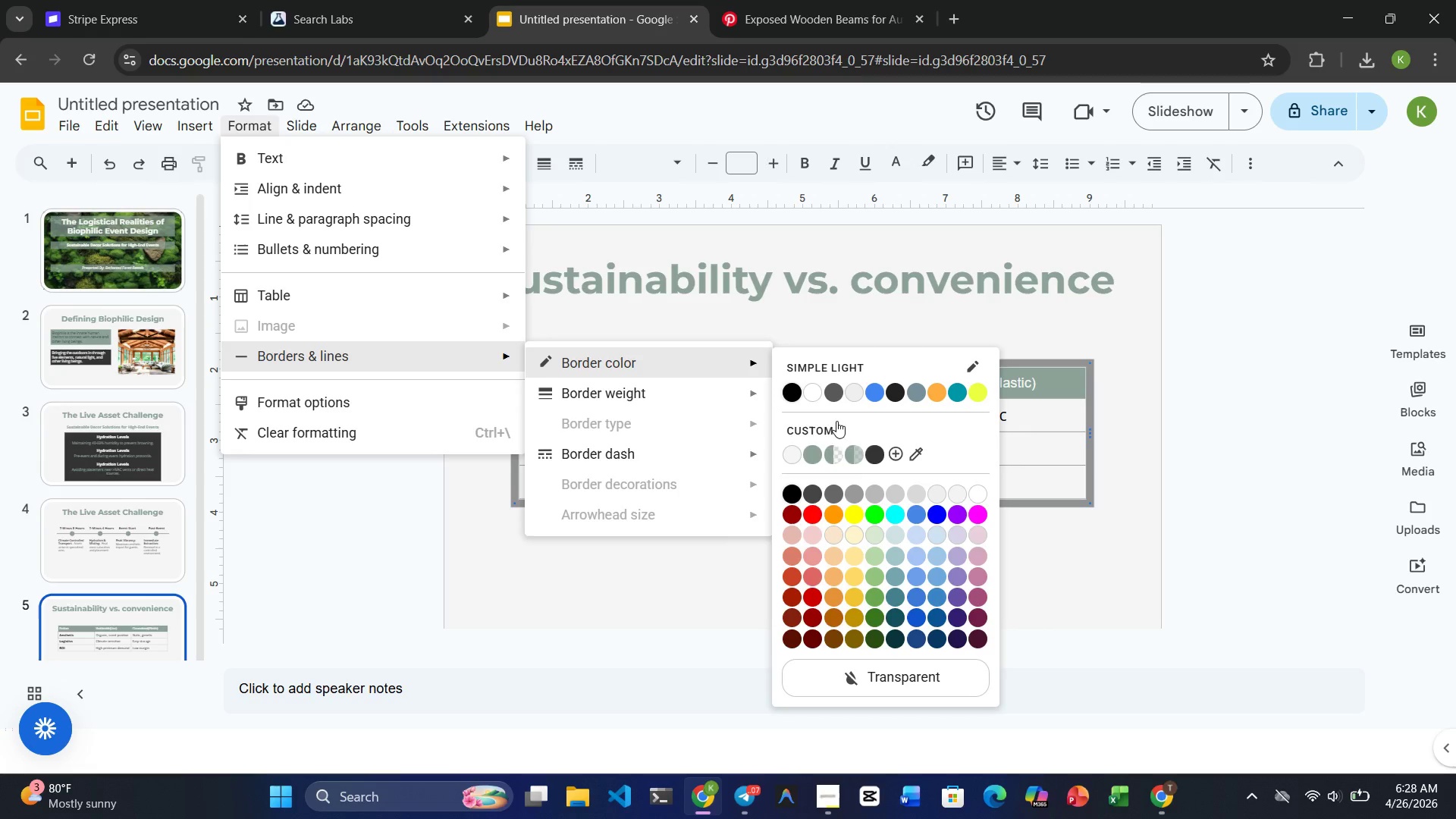 
left_click([876, 452])
 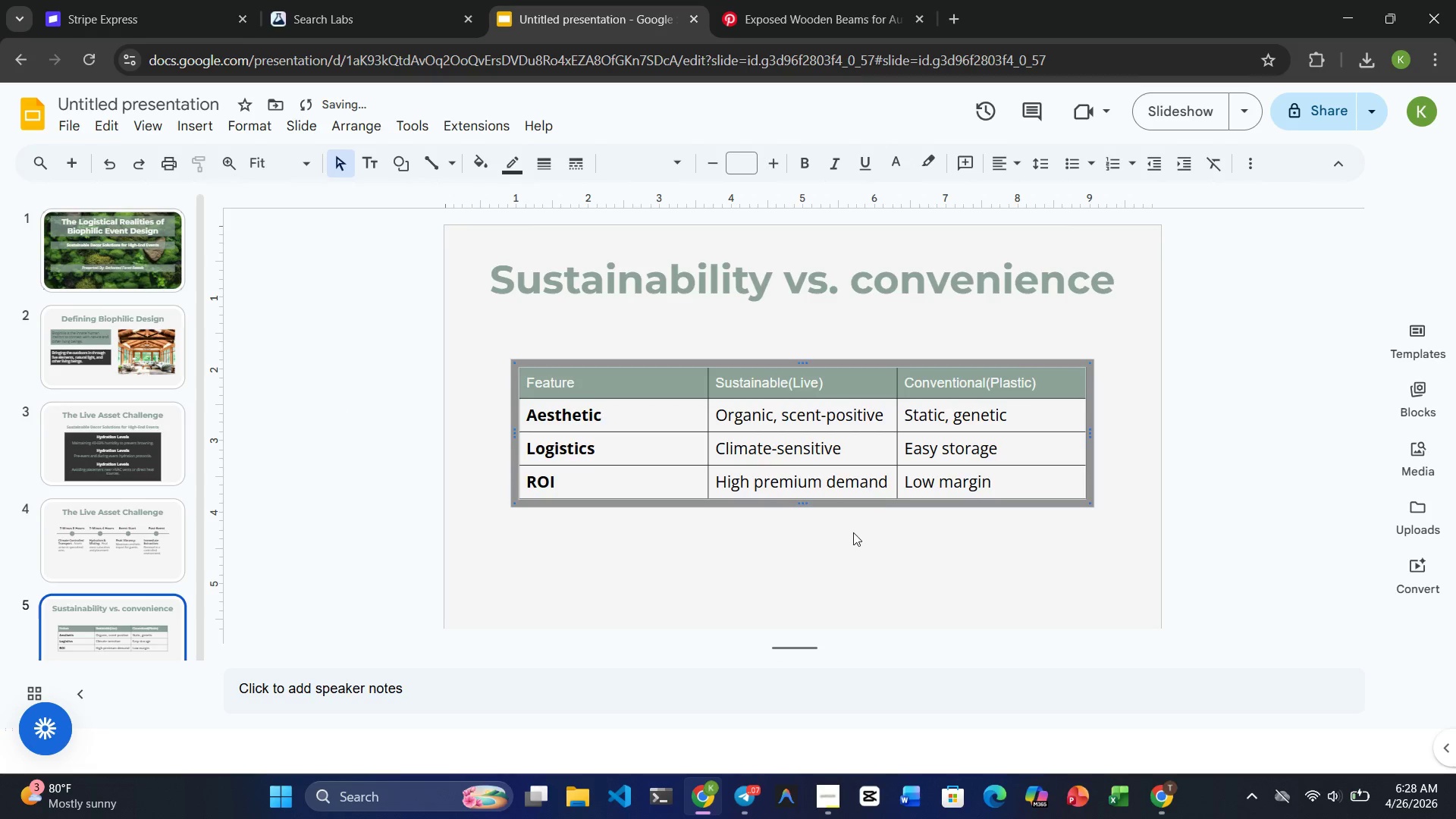 
left_click([852, 535])
 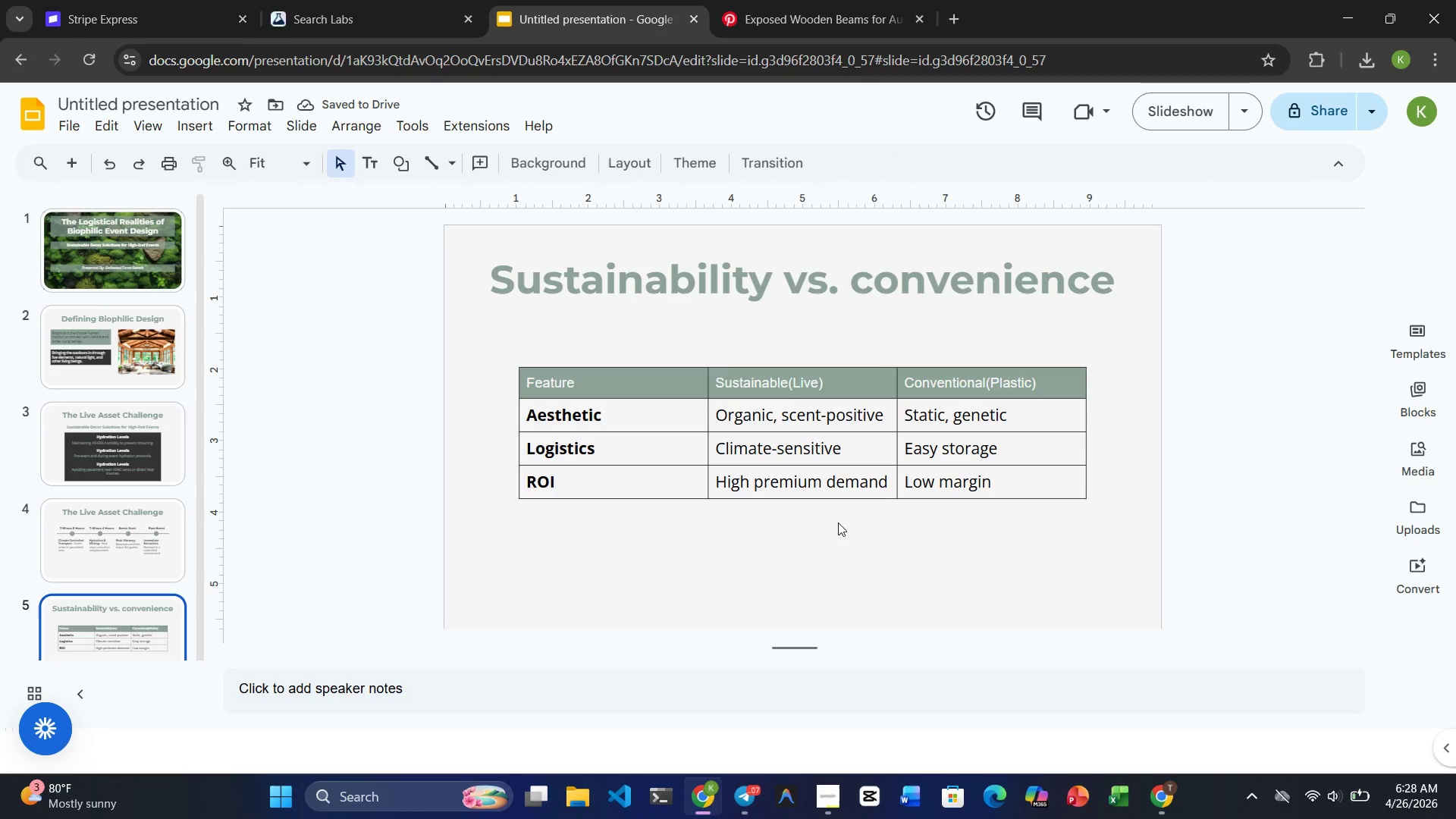 
left_click([767, 327])
 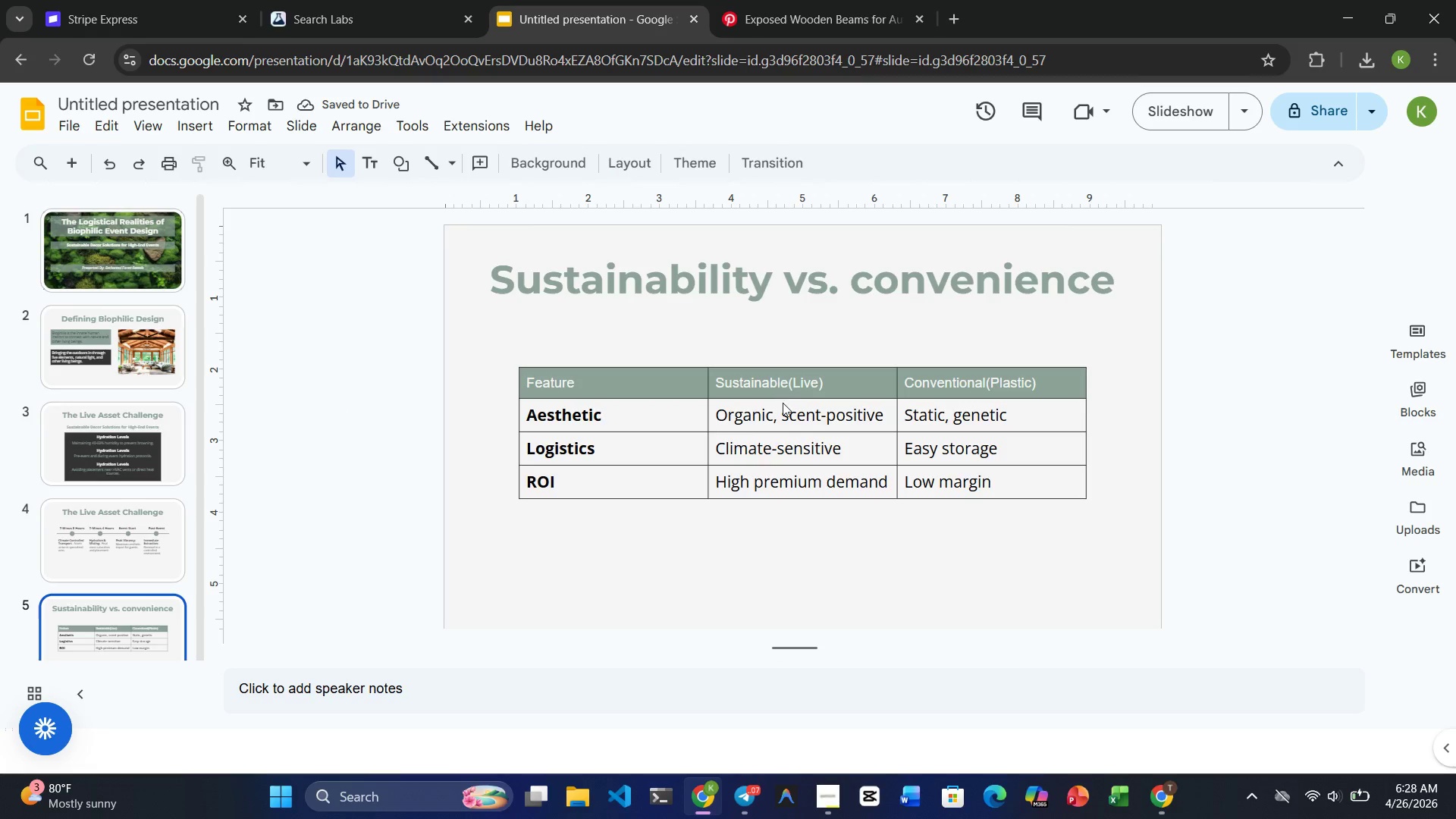 
left_click([783, 403])
 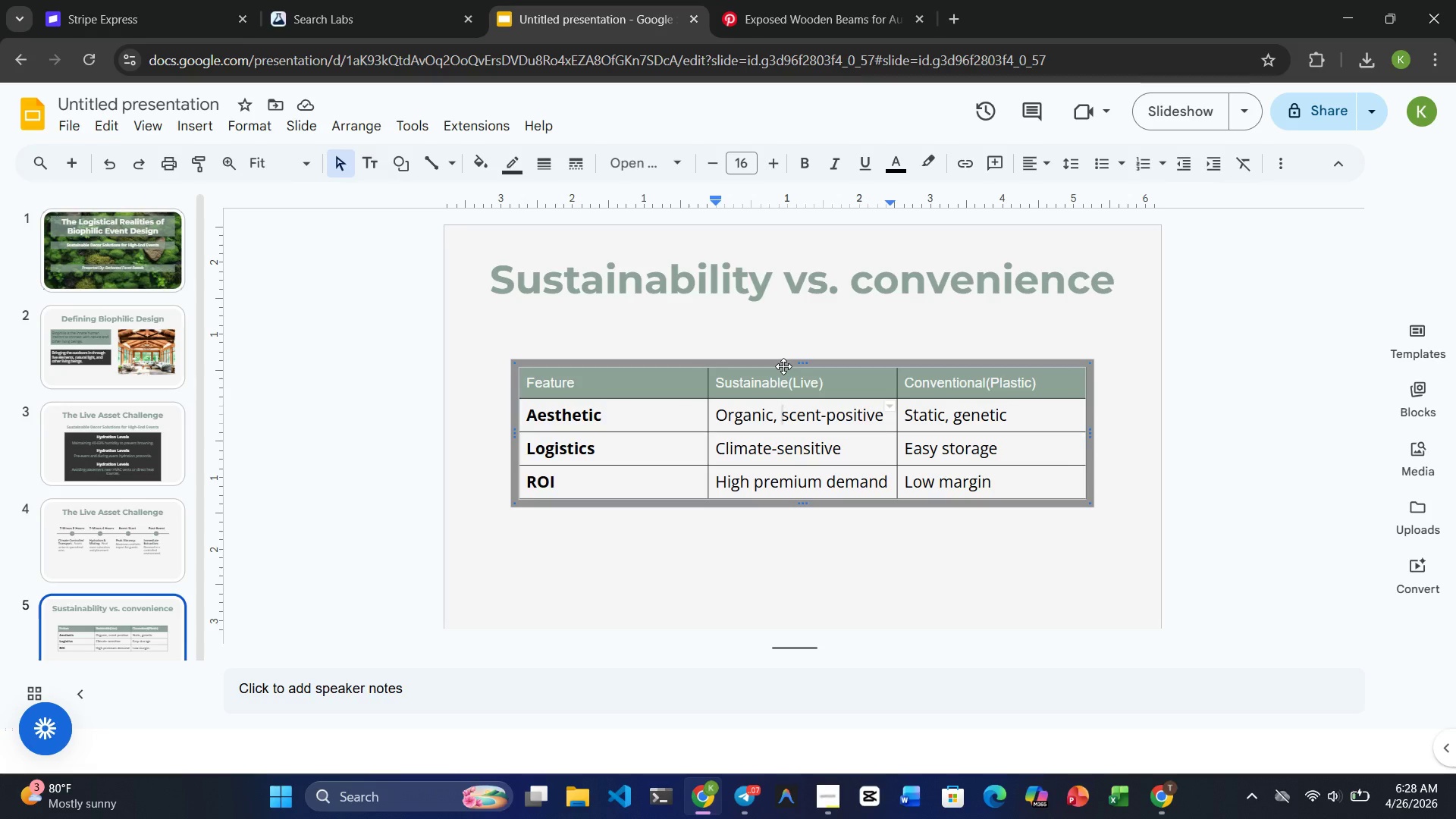 
wait(7.38)
 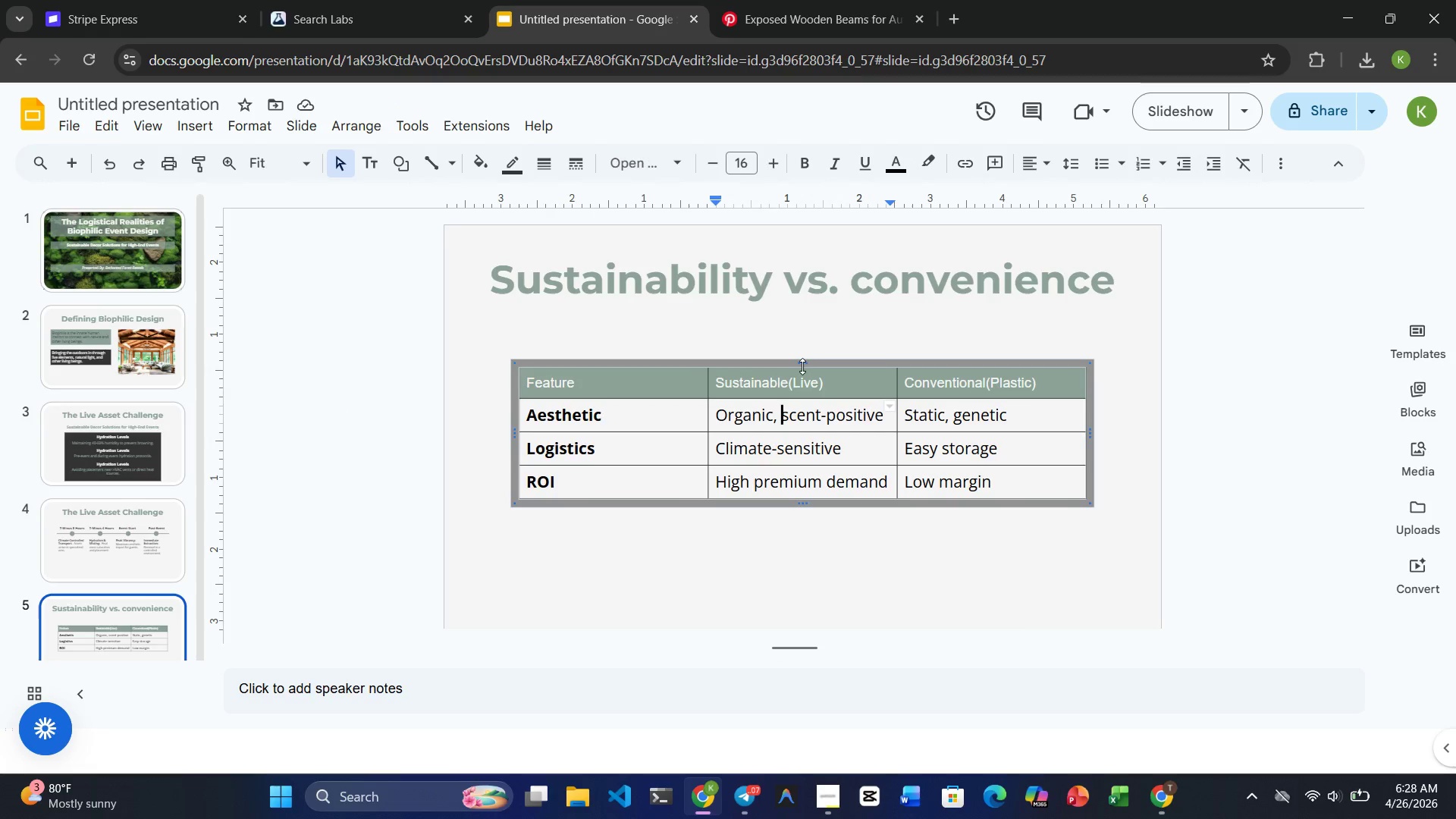 
left_click([794, 543])
 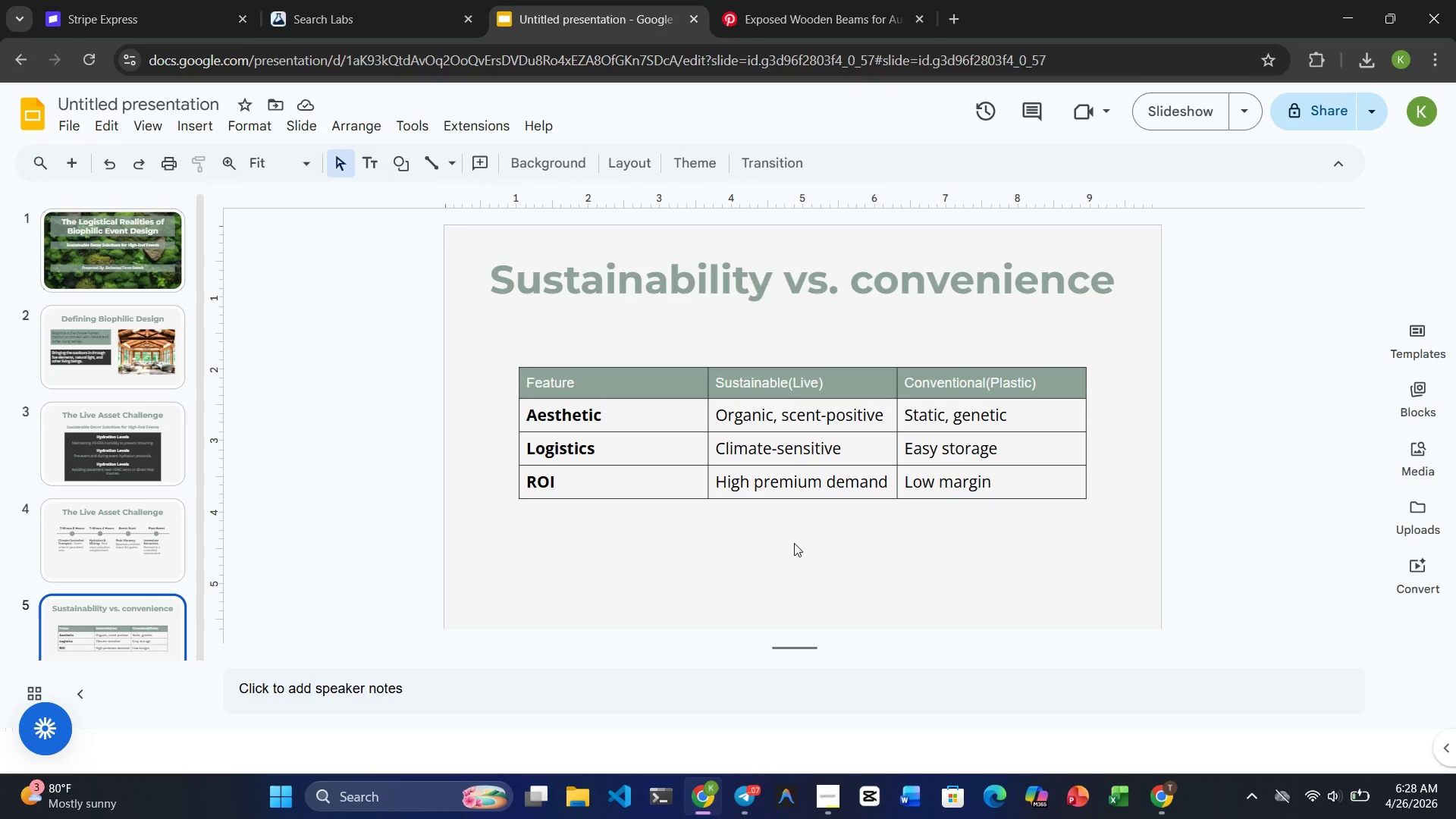 
wait(16.03)
 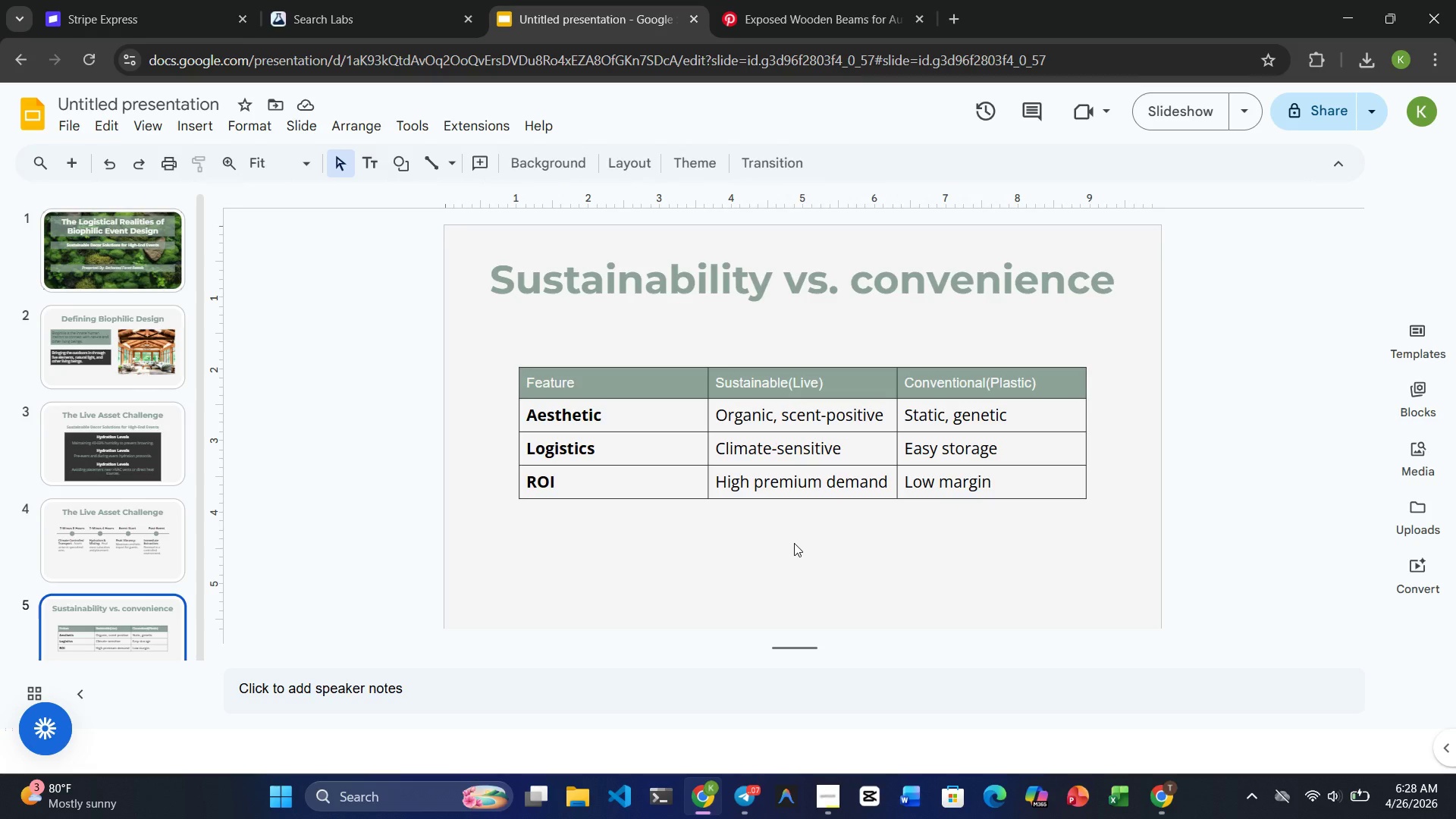 
left_click([118, 532])
 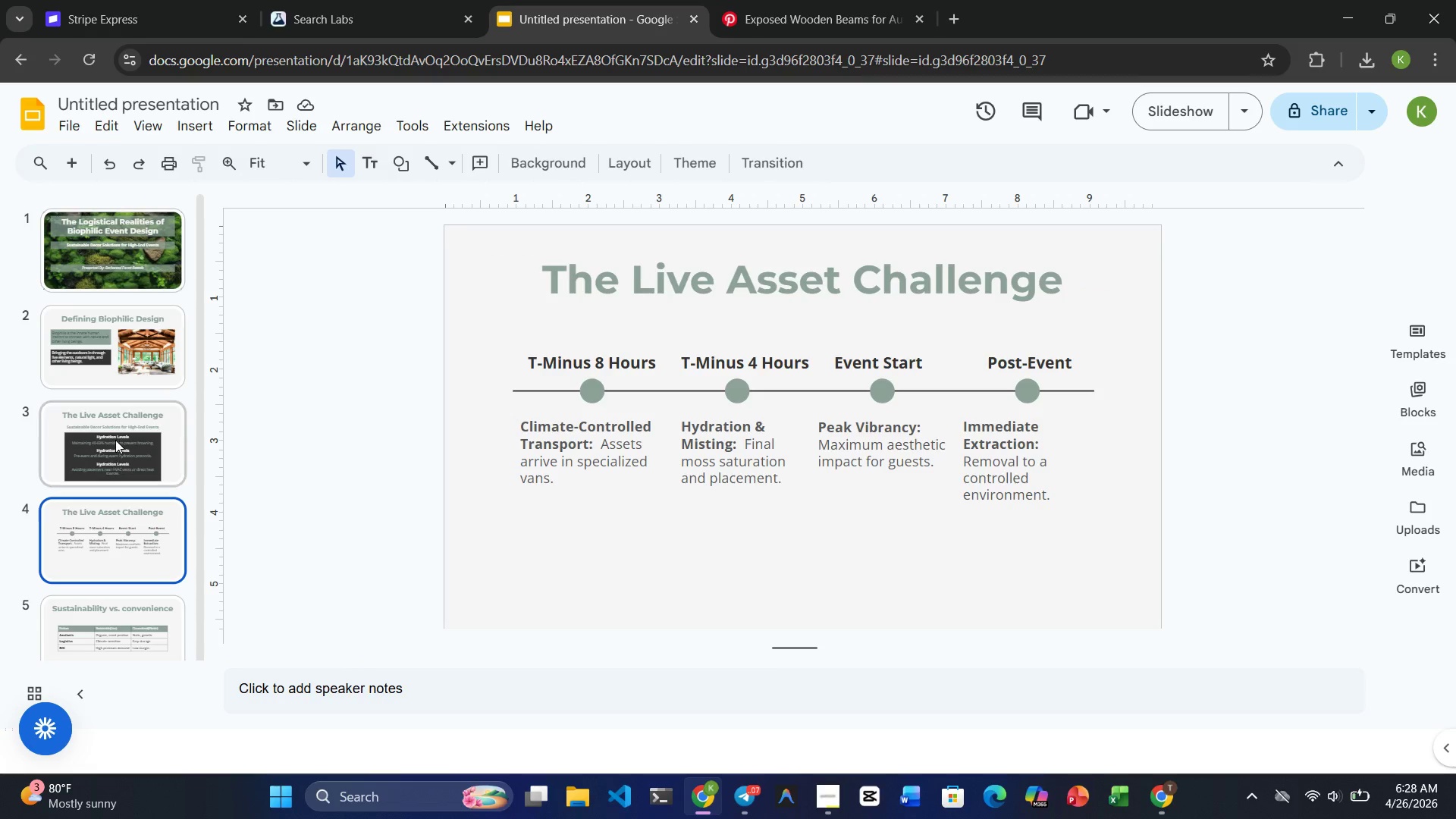 
left_click([115, 440])
 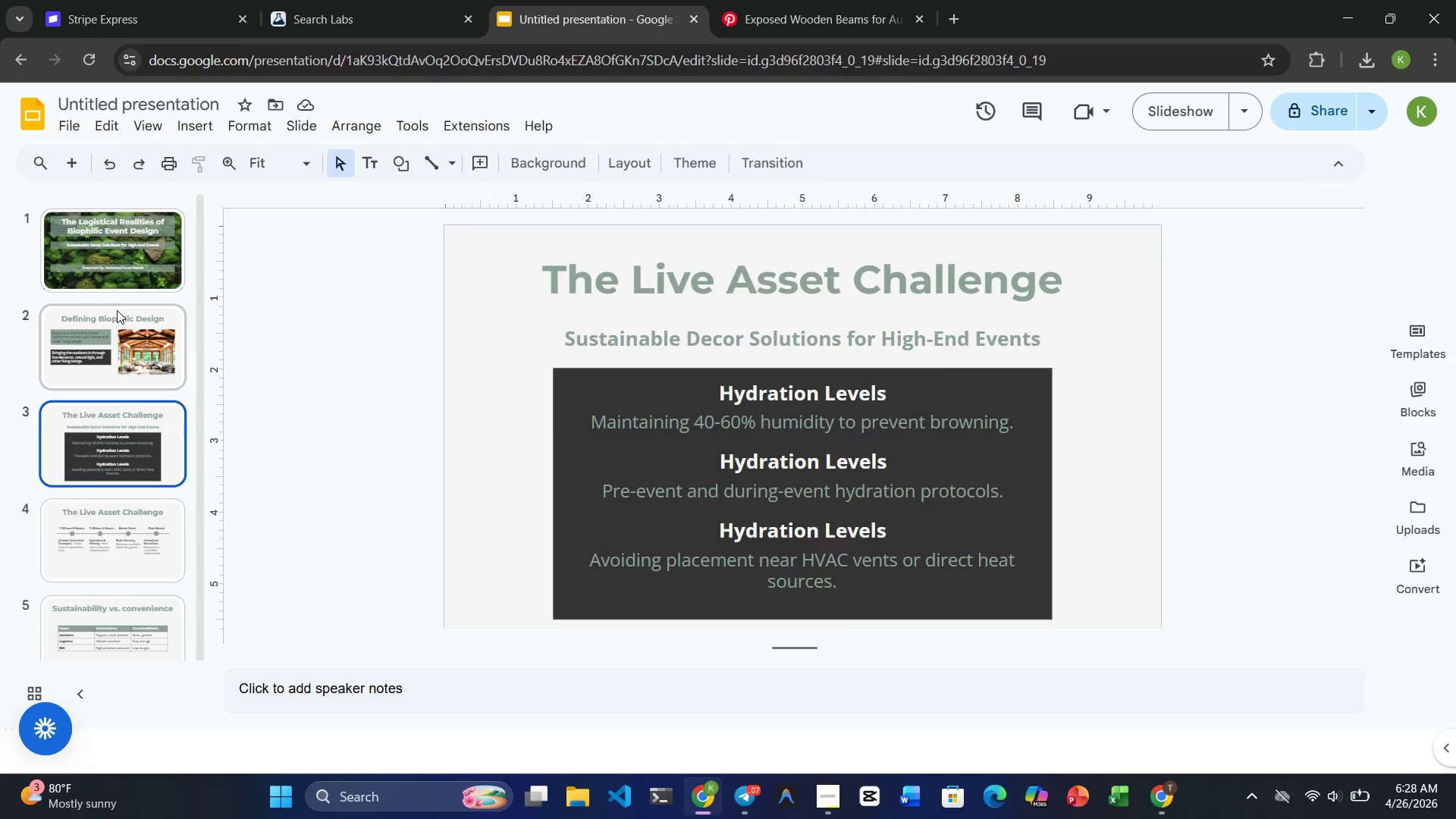 
left_click([117, 310])
 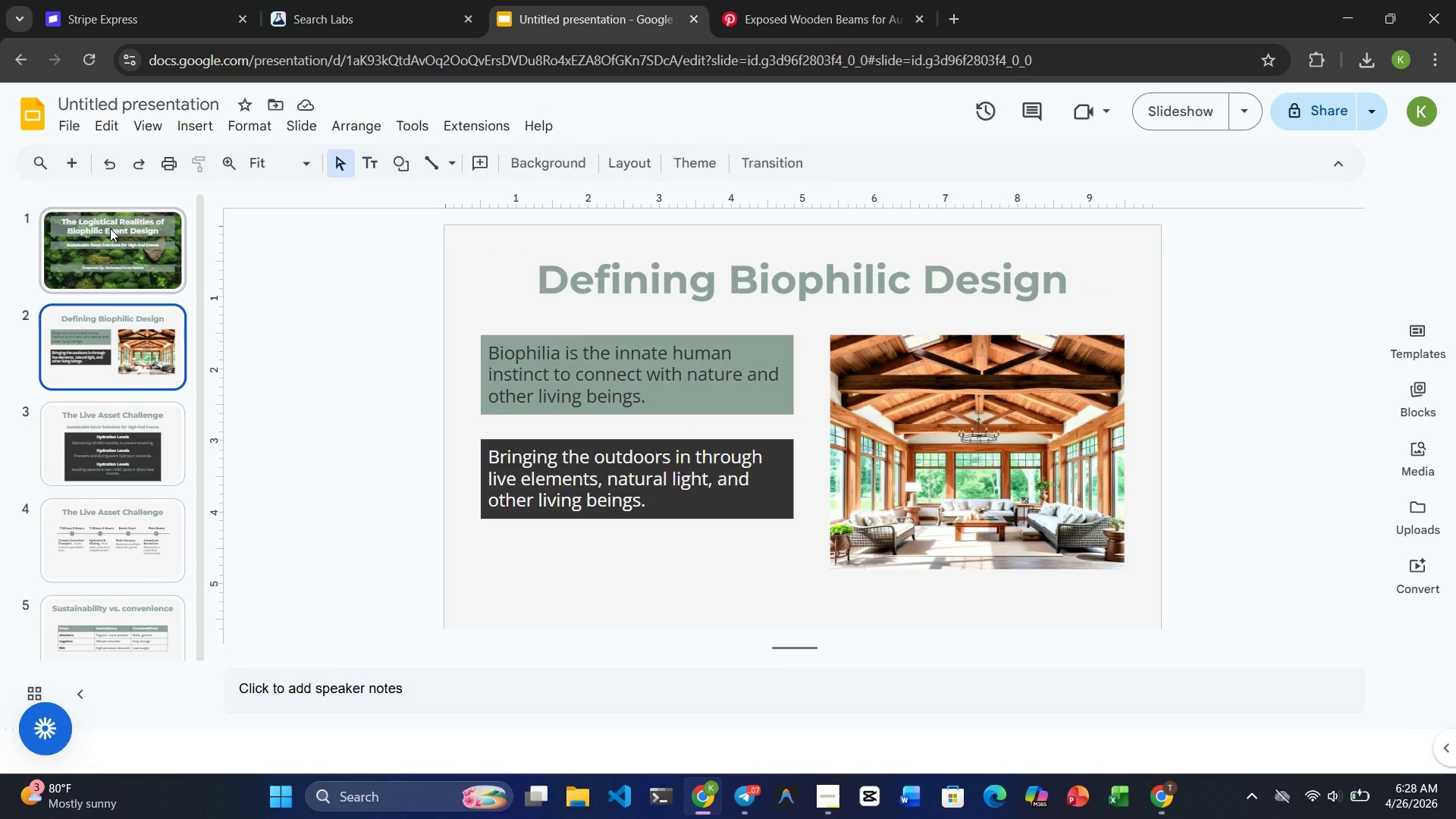 
left_click([110, 228])
 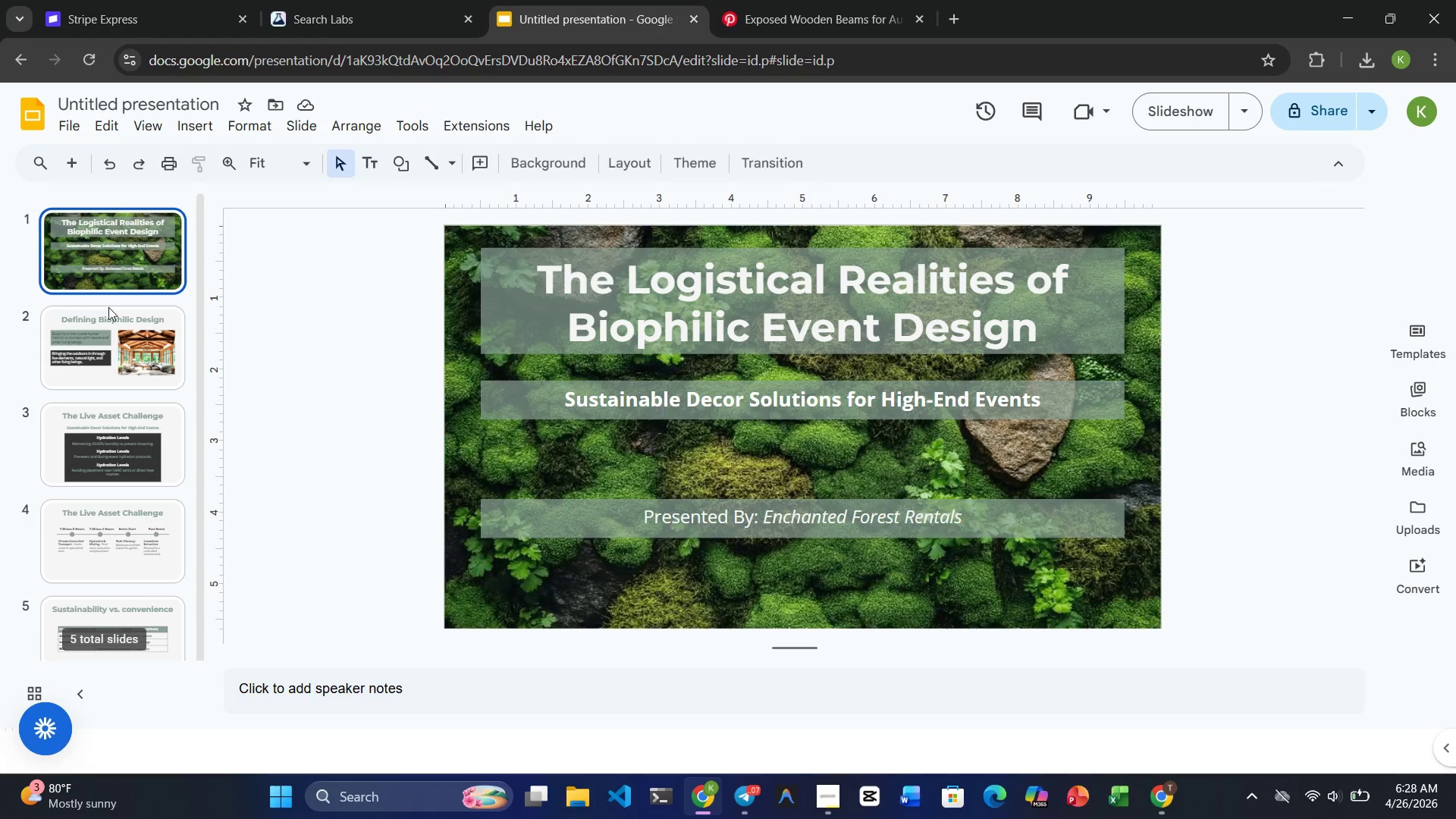 
left_click([108, 328])
 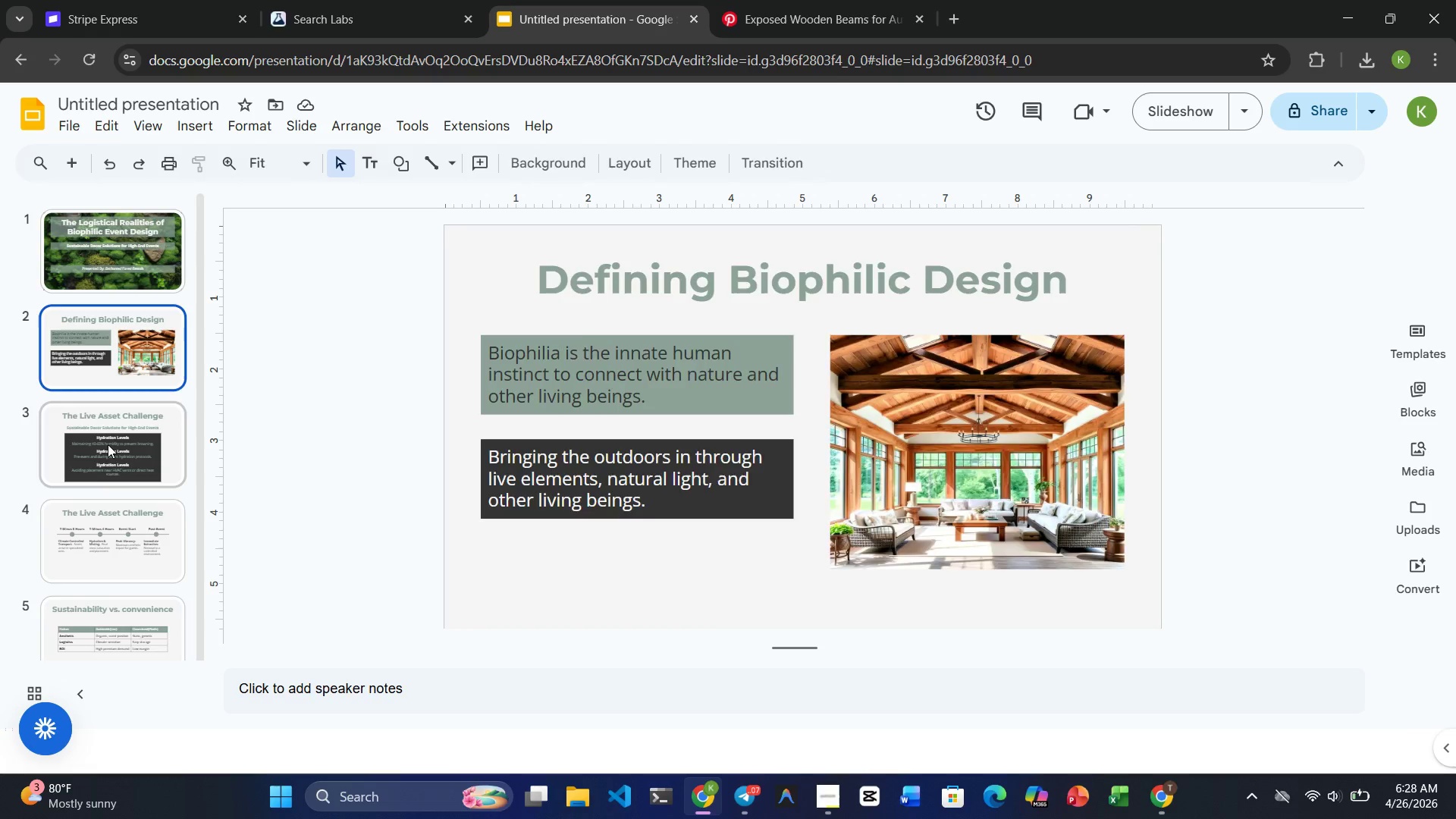 
left_click([108, 444])
 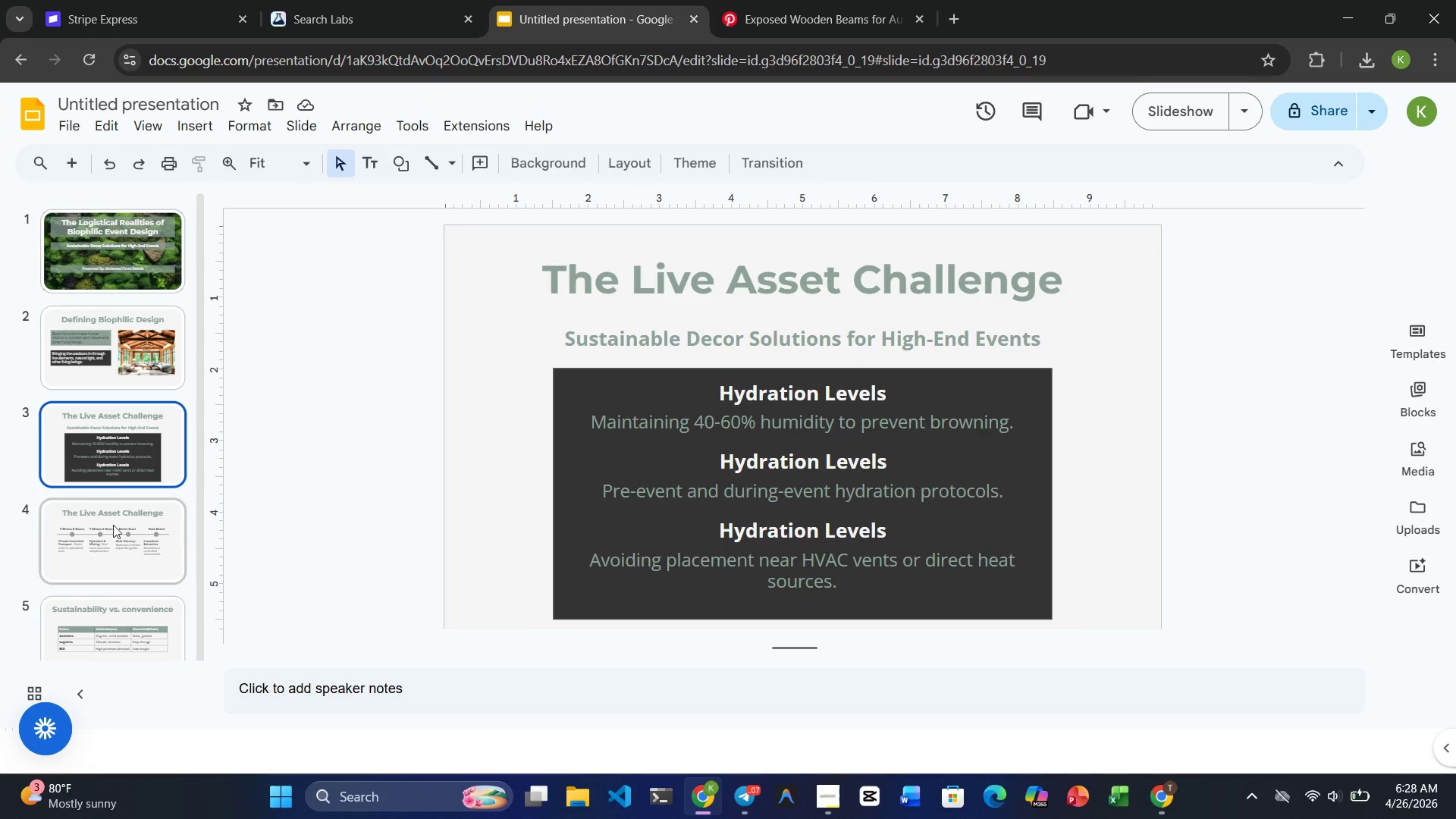 
left_click([115, 531])
 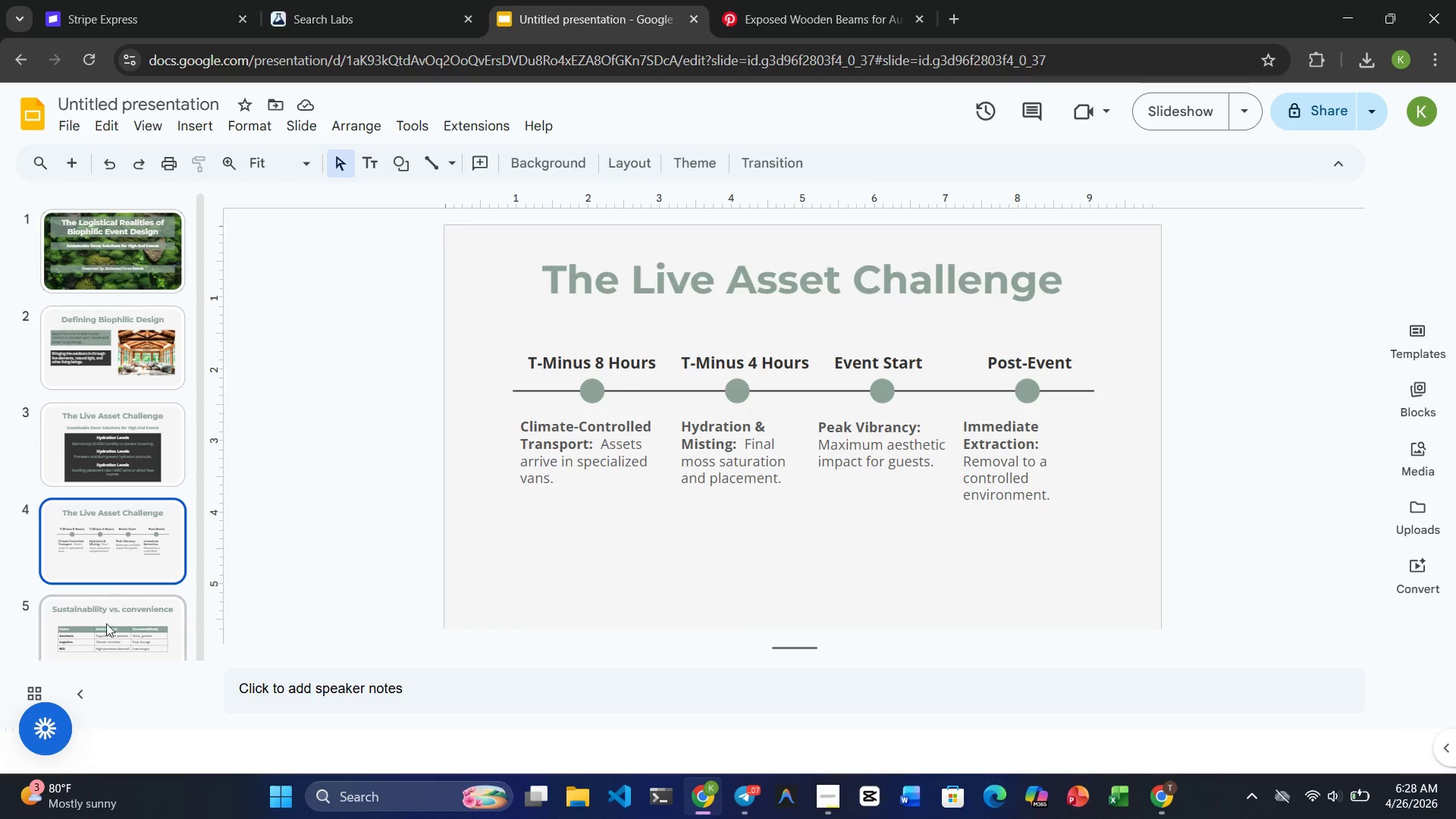 
left_click([106, 625])
 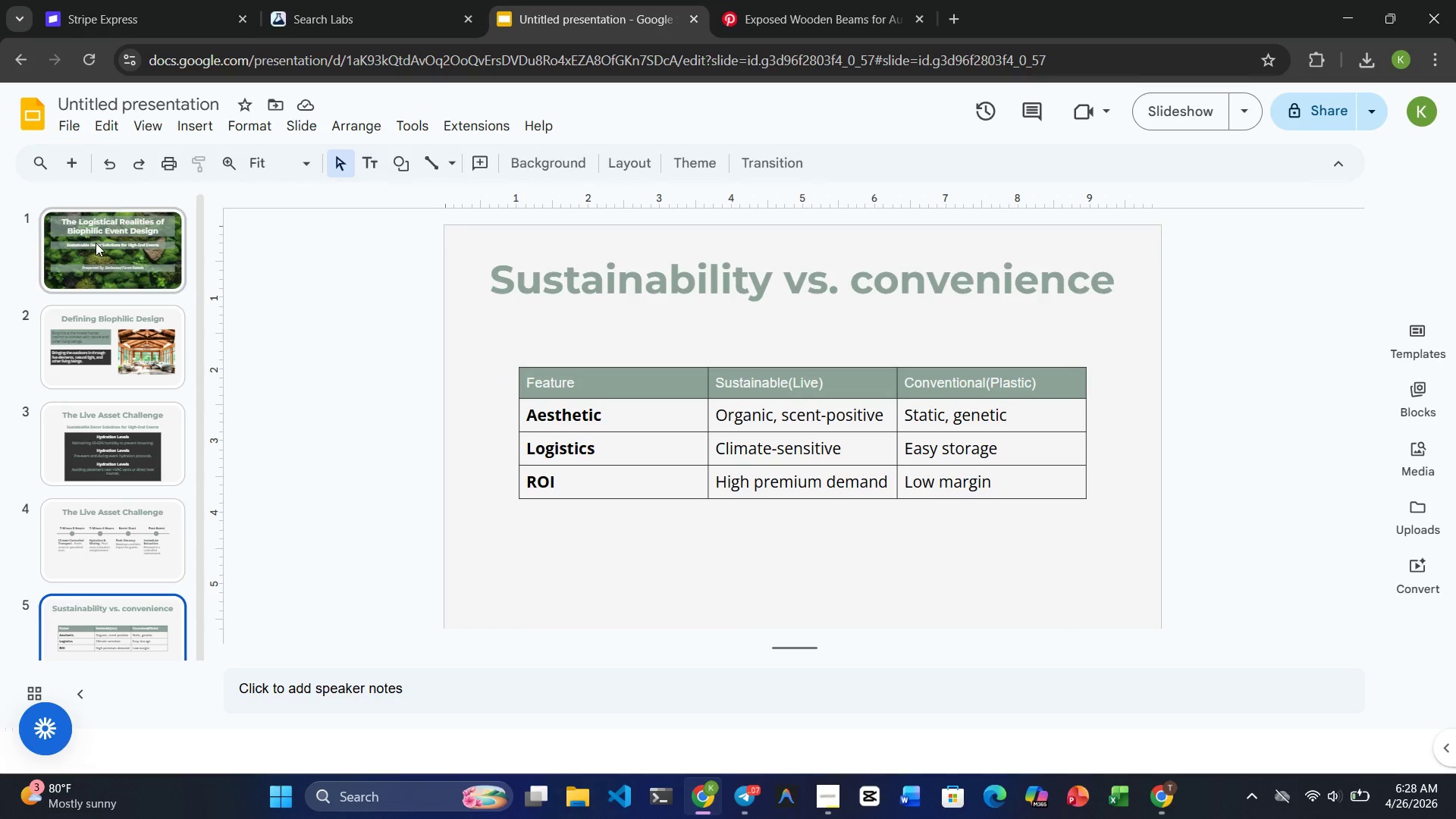 
left_click([80, 168])
 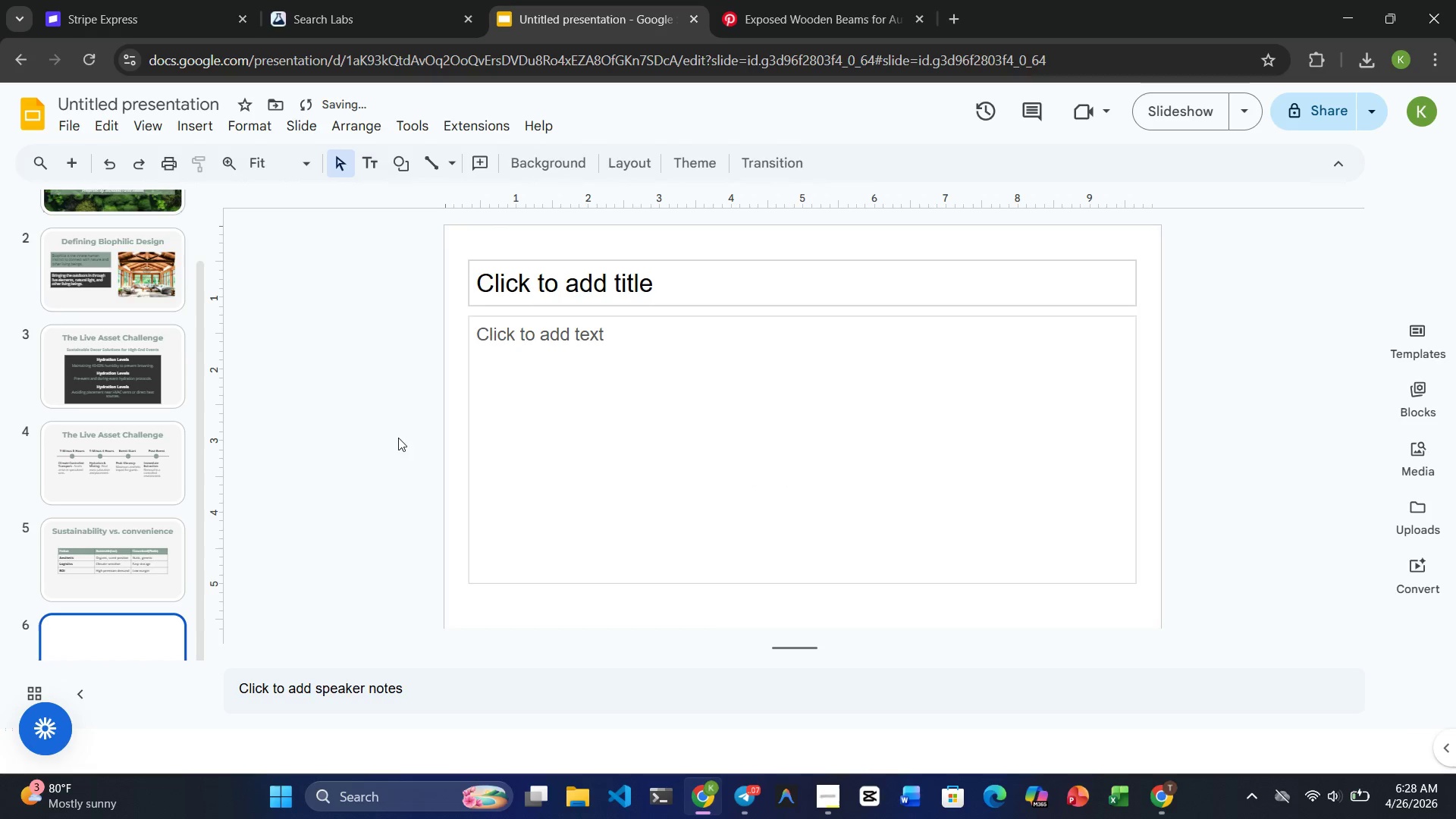 
left_click([664, 302])
 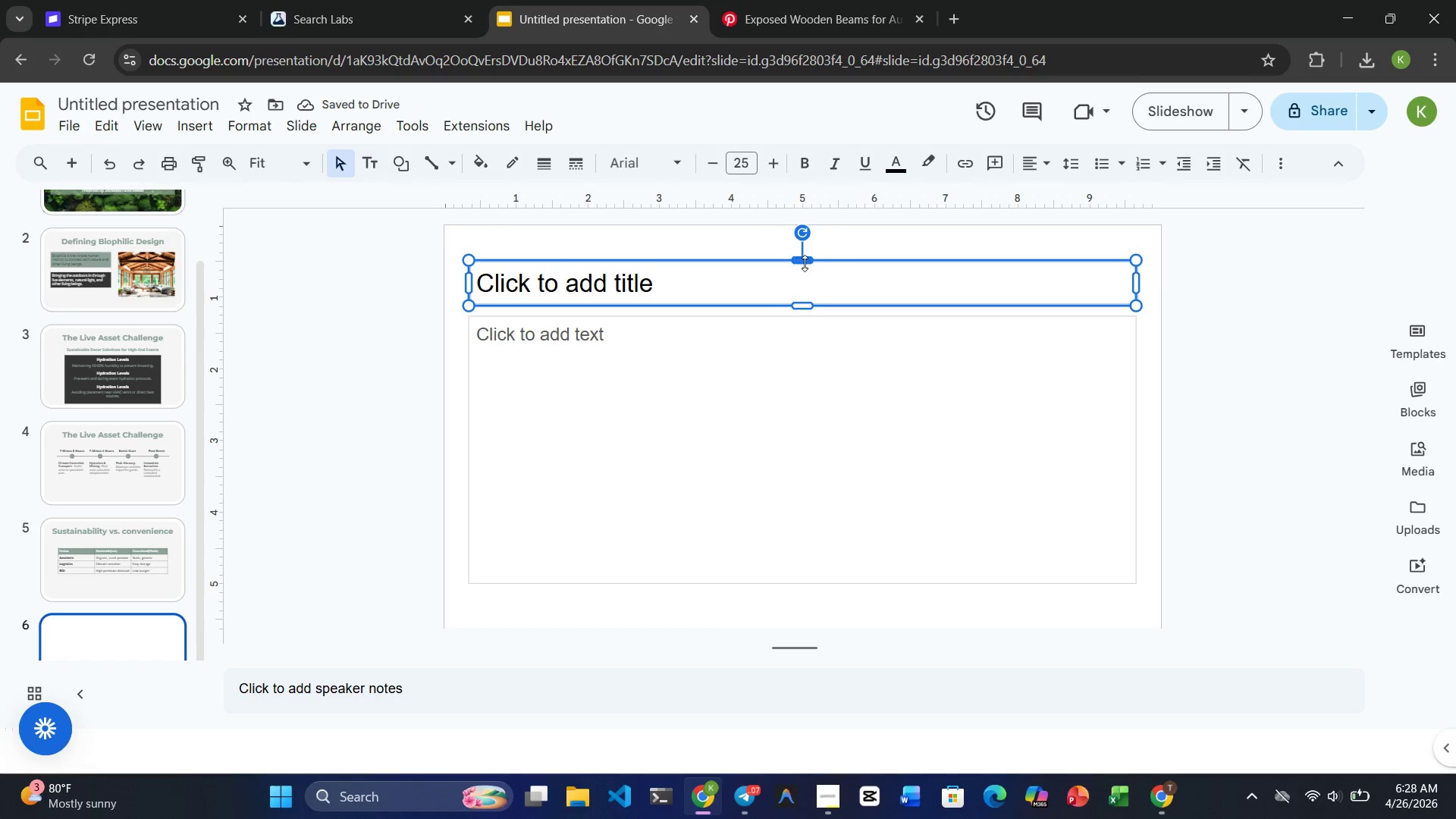 
left_click([805, 263])
 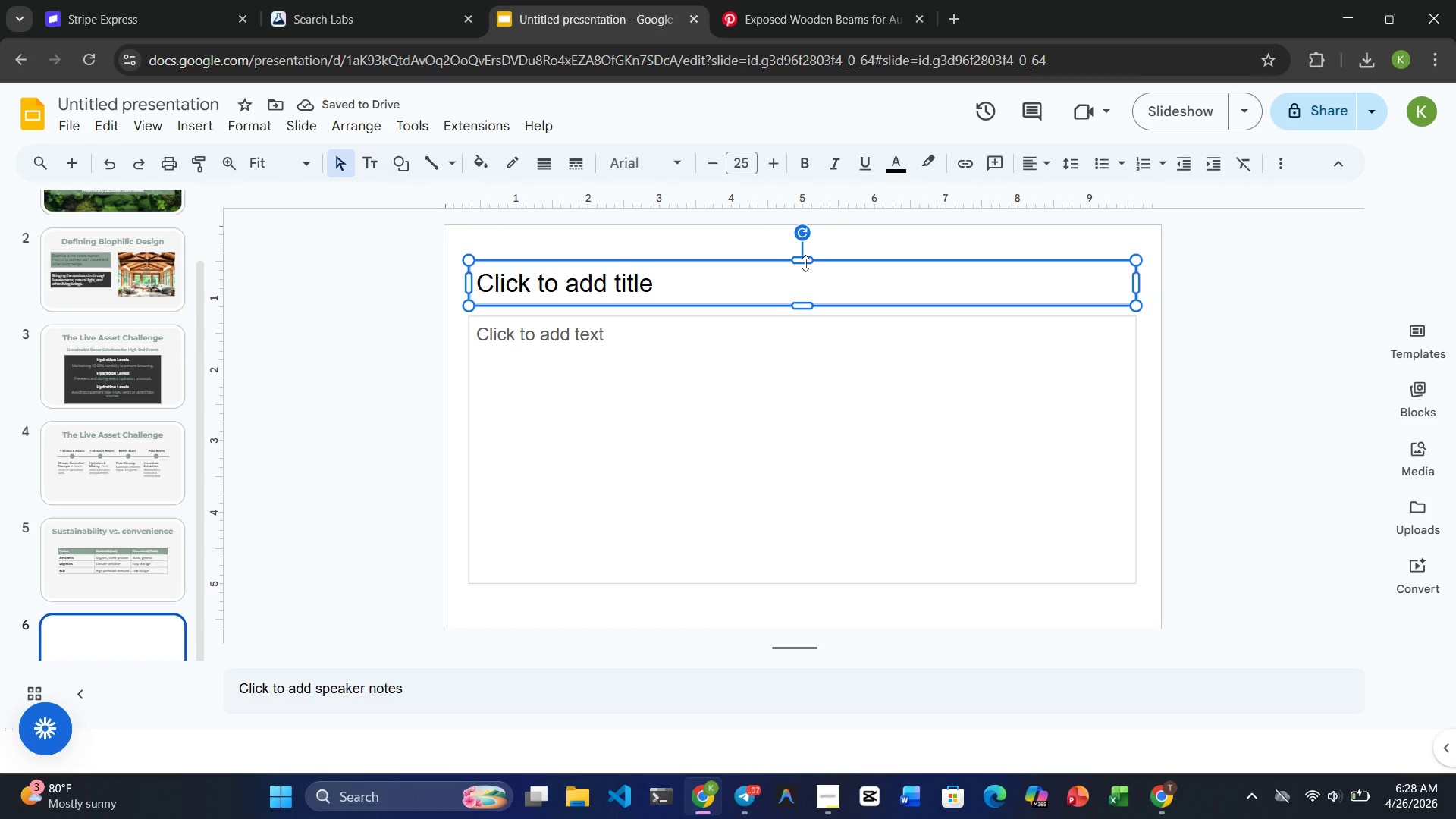 
key(Delete)
 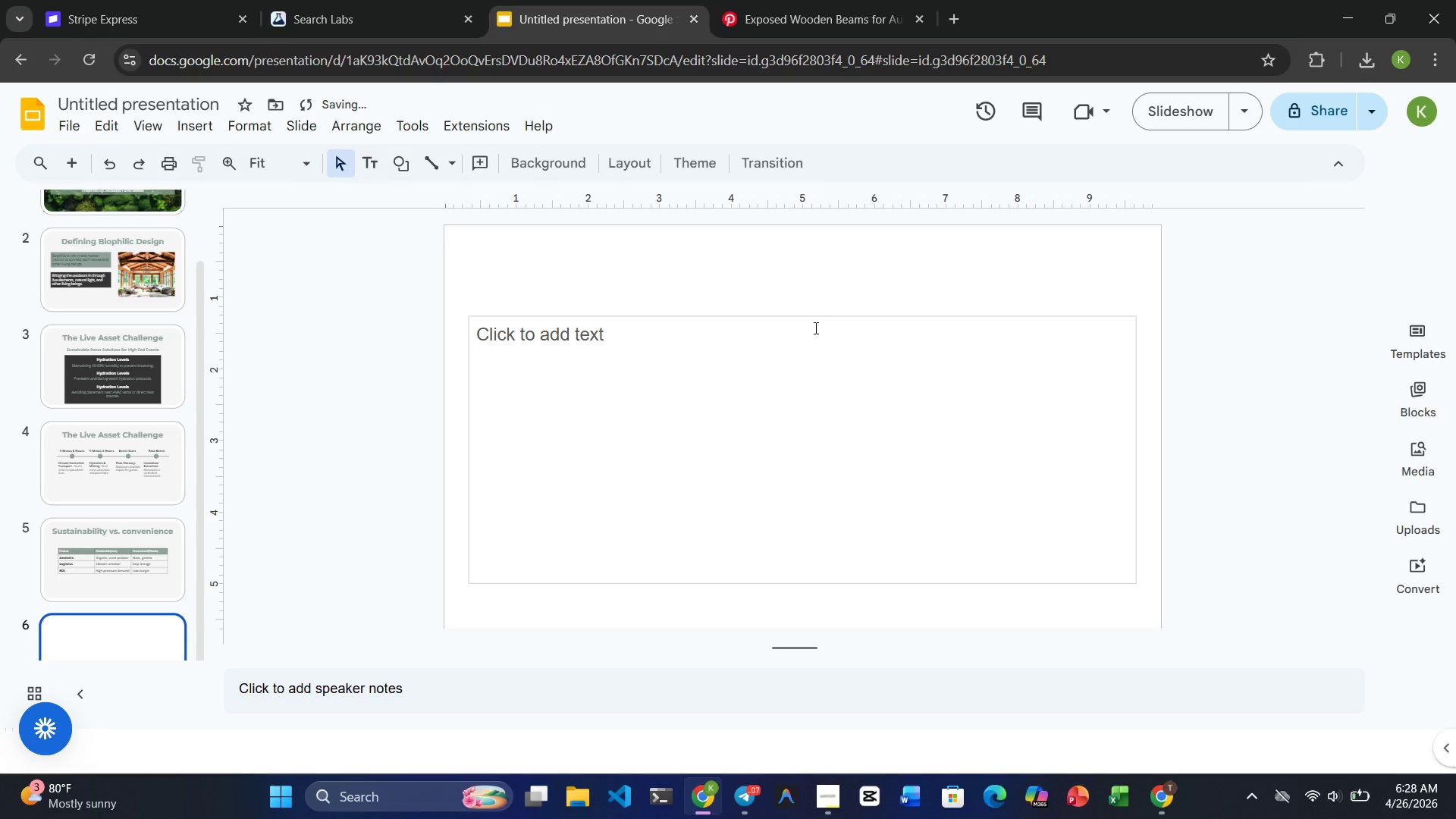 
left_click([814, 328])
 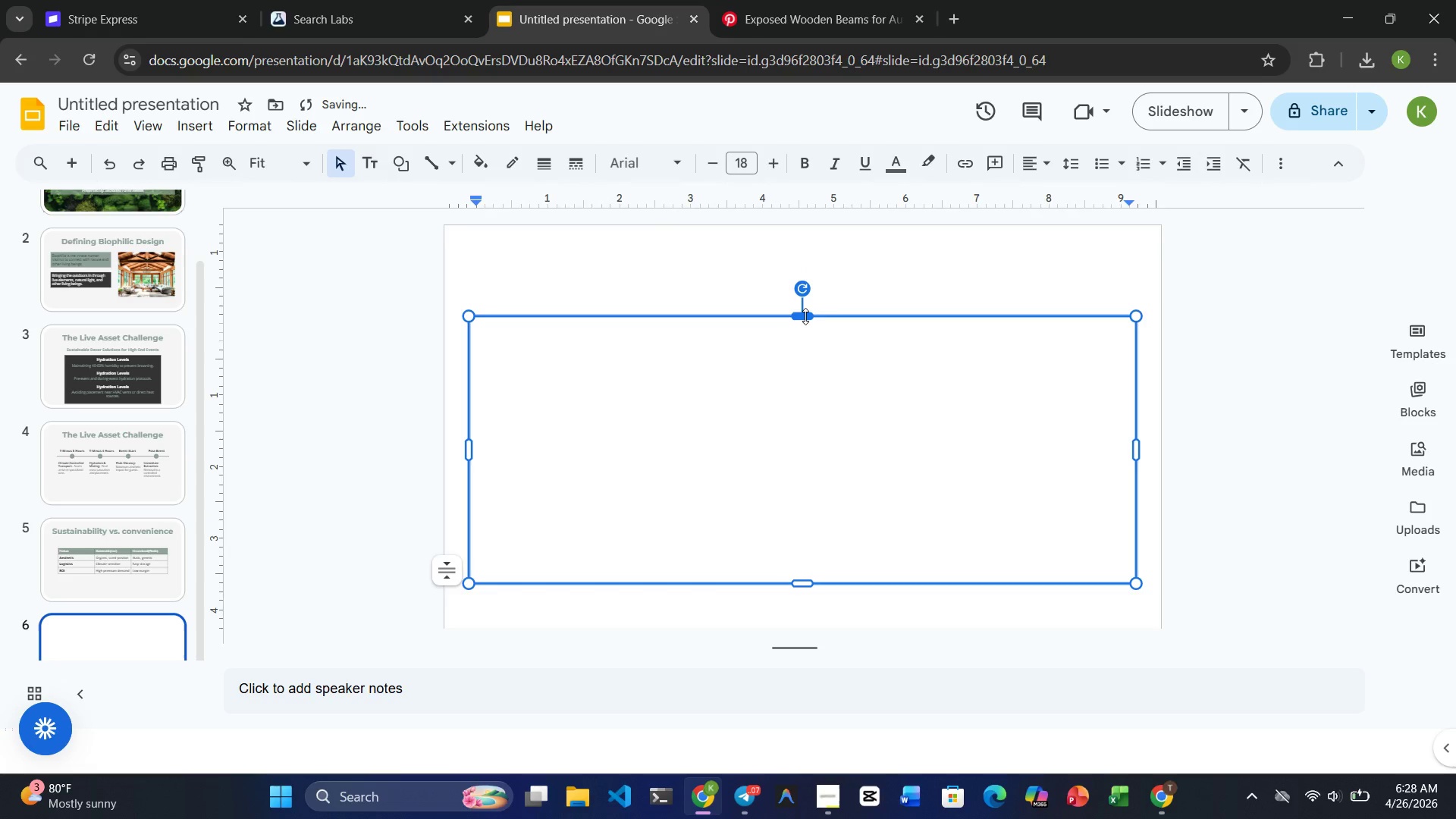 
left_click([805, 316])
 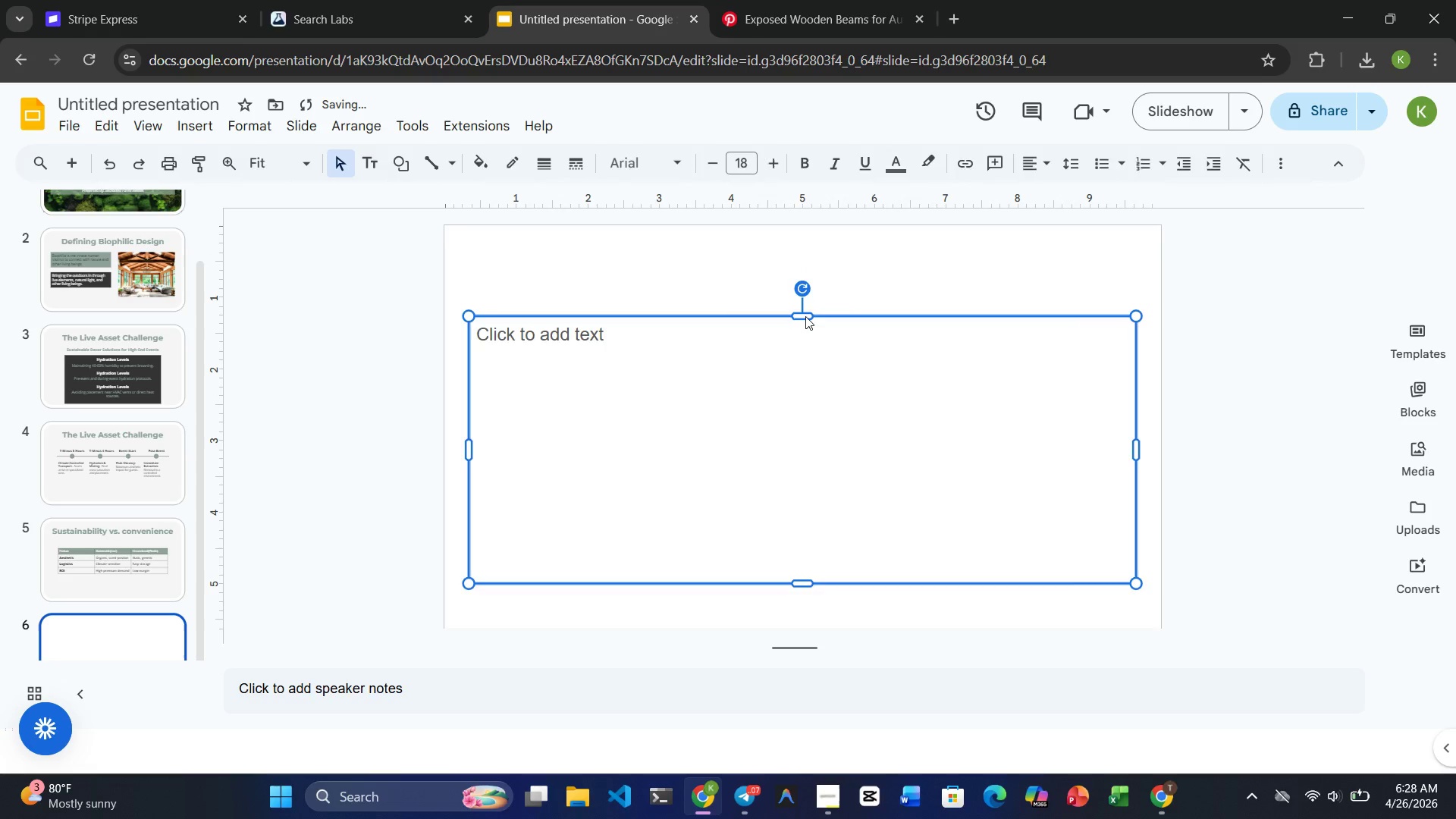 
key(Delete)
 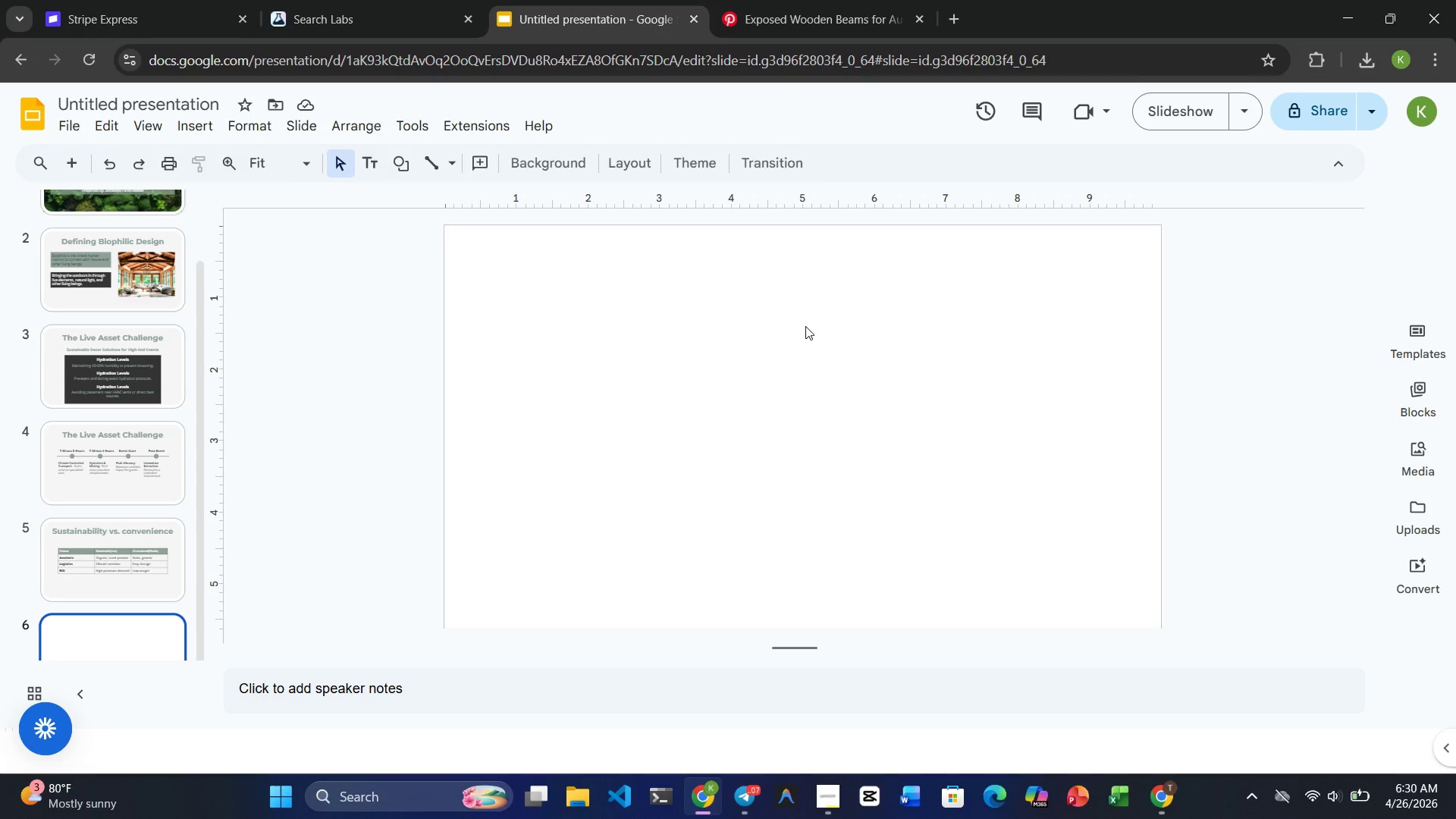 
wait(82.8)
 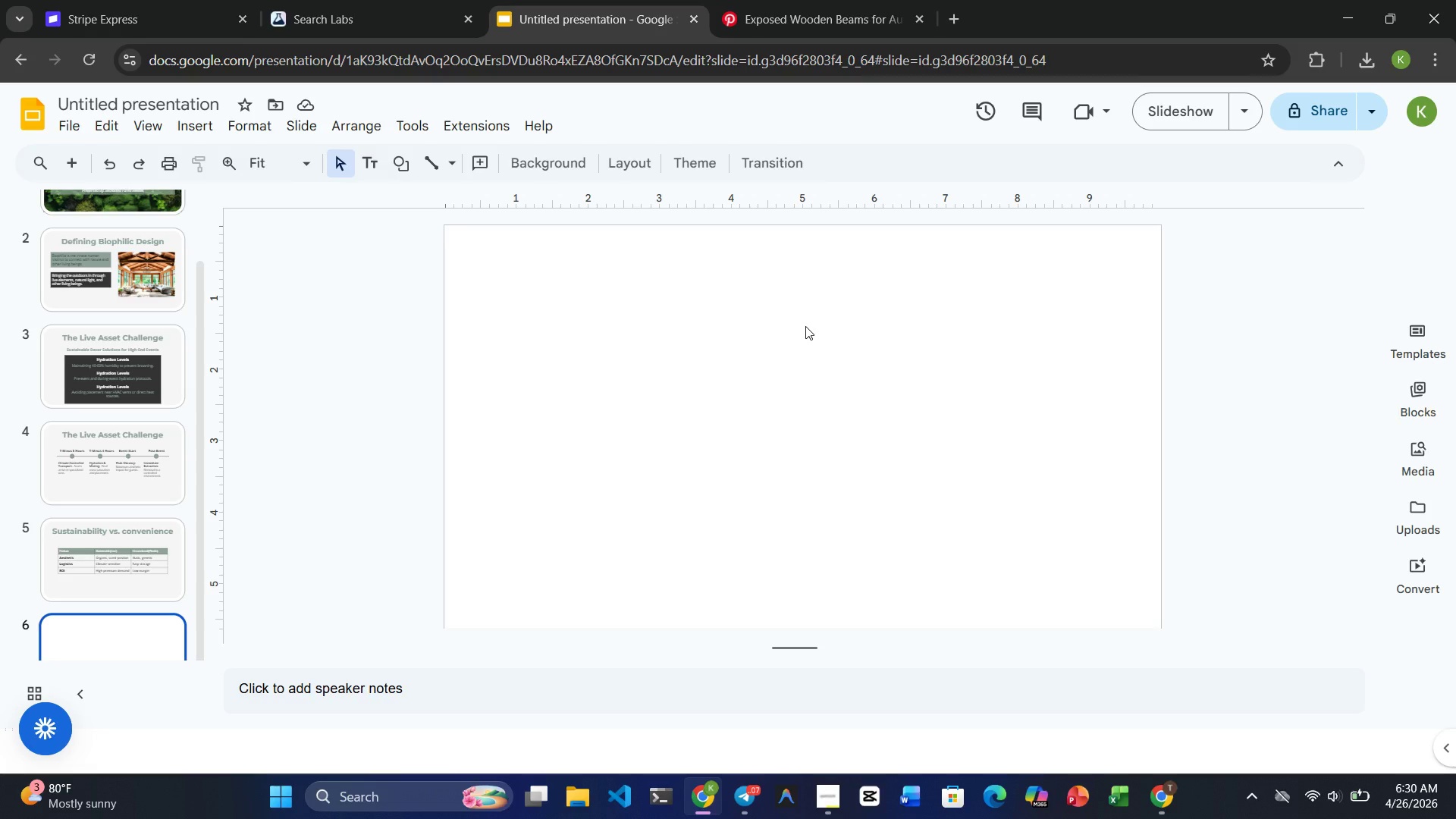 
key(Control+ControlLeft)
 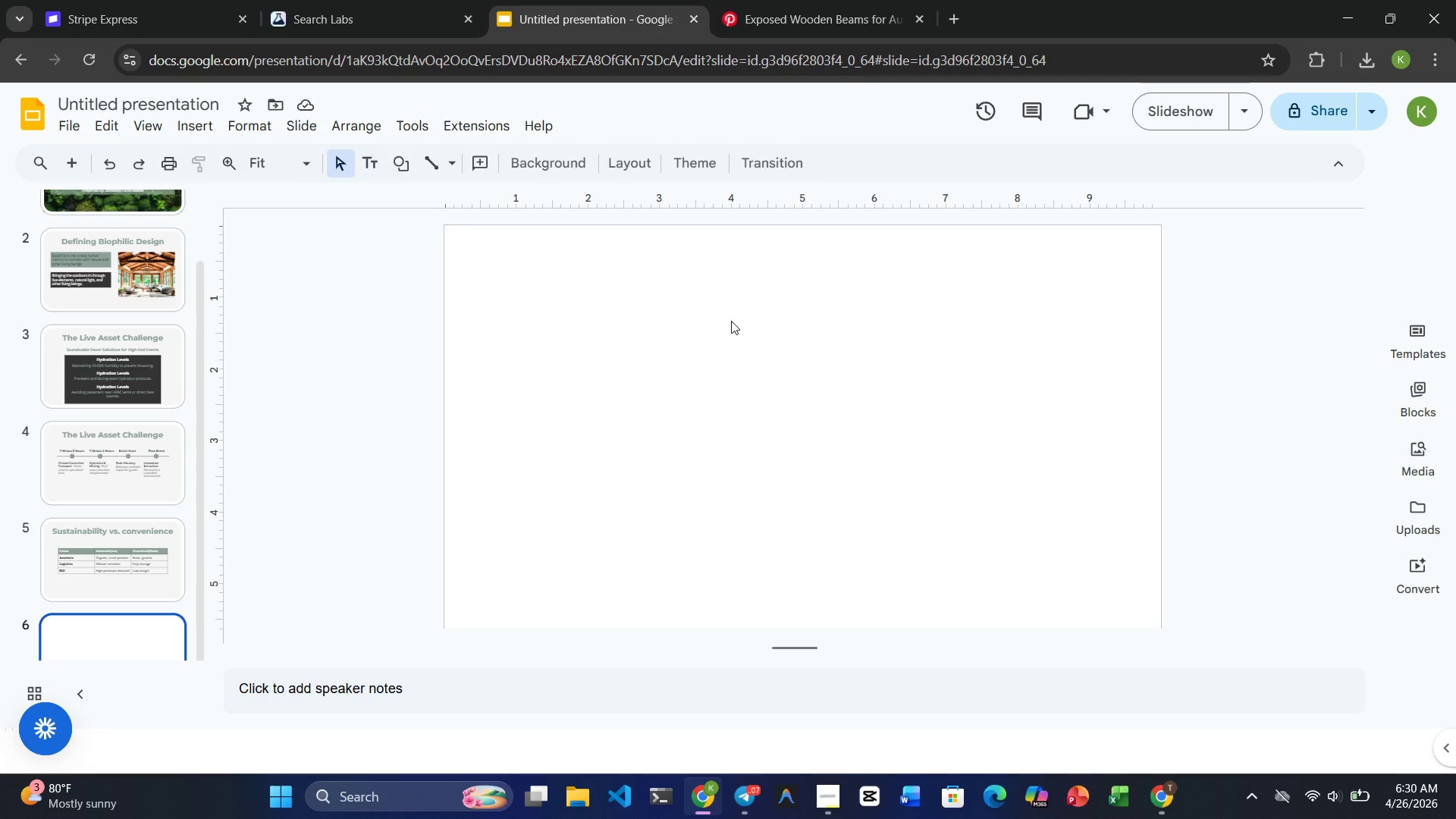 
left_click([731, 321])
 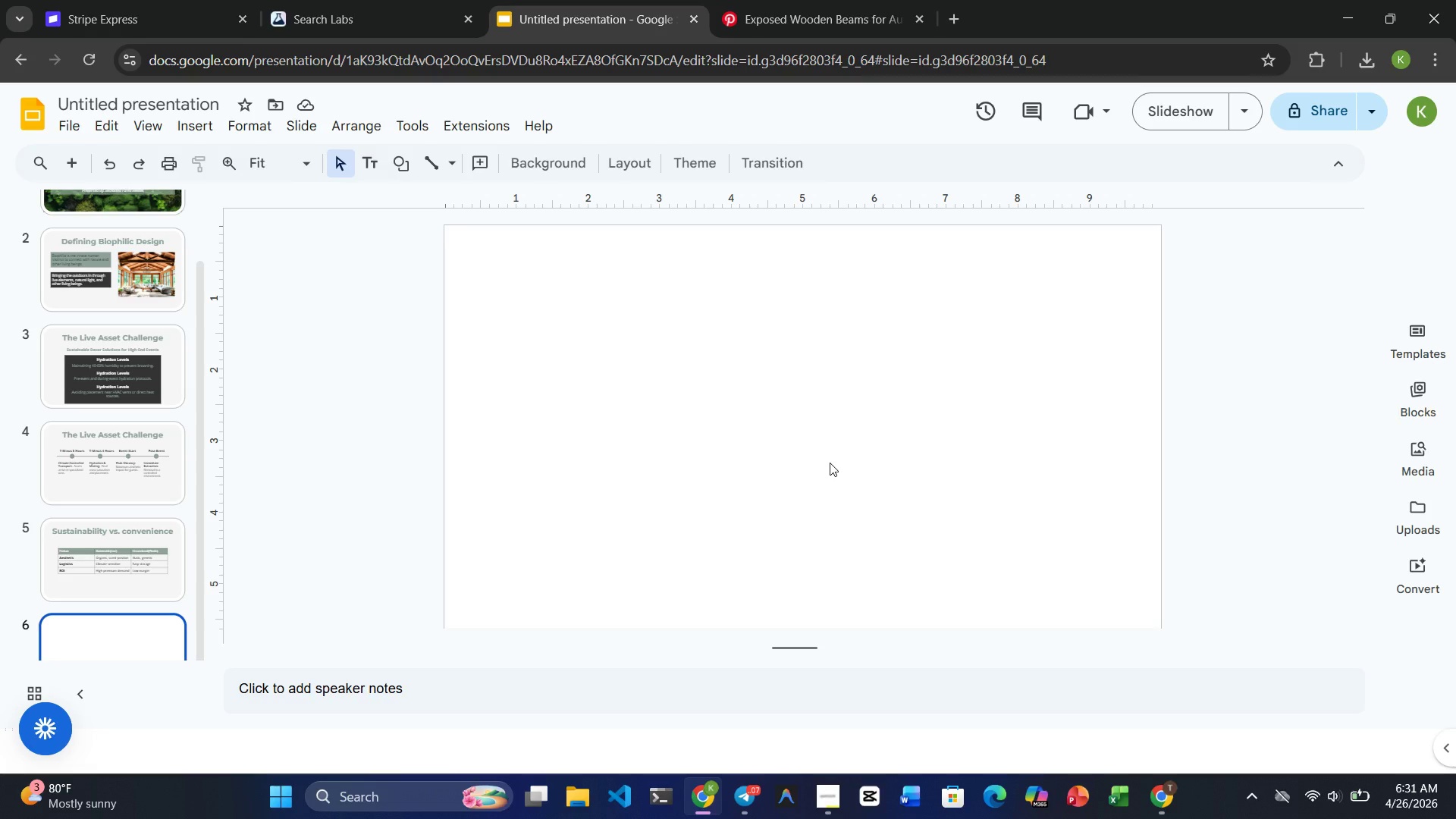 
wait(65.64)
 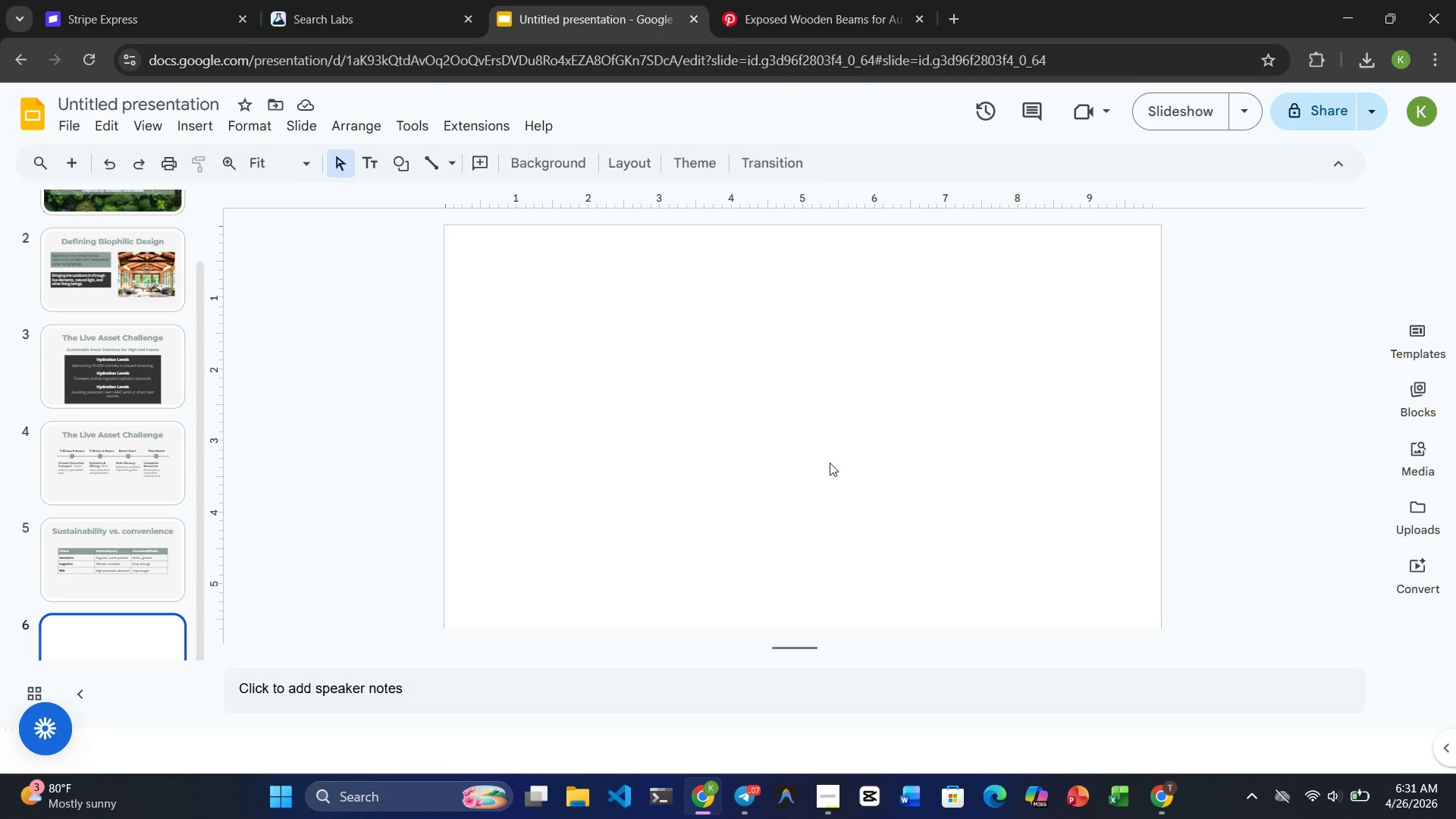 
left_click([79, 551])
 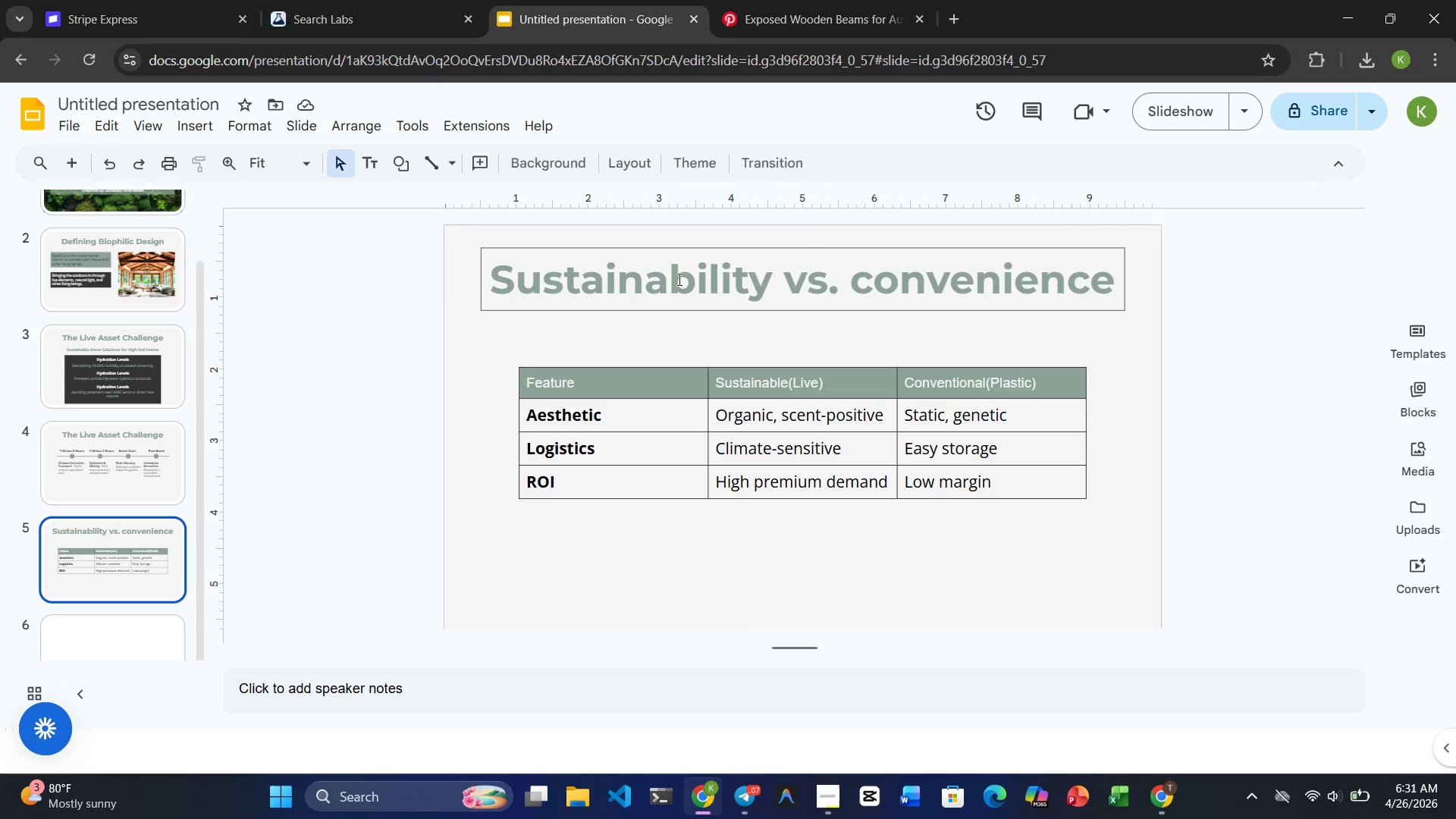 
left_click([722, 262])
 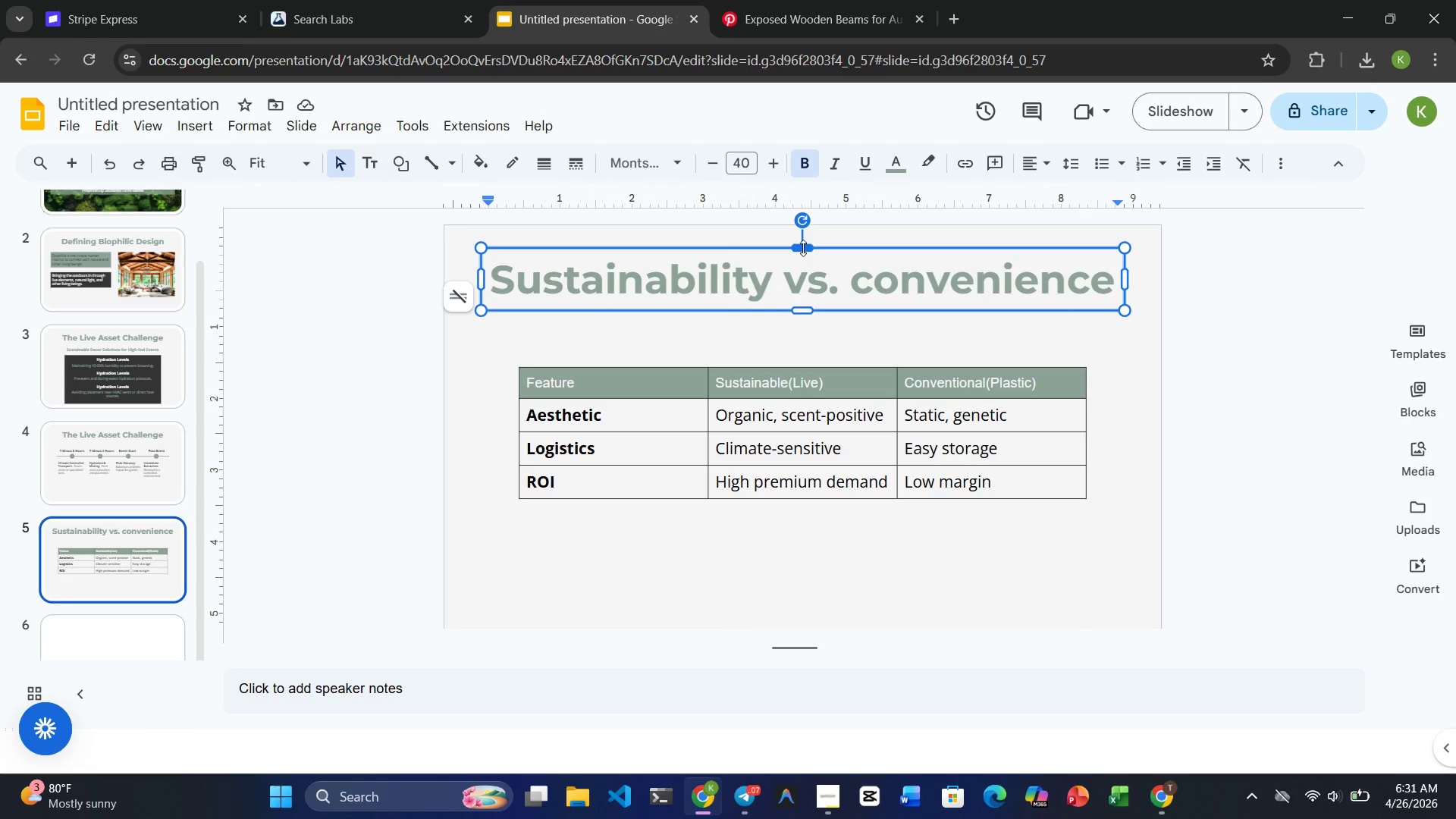 
left_click([803, 247])
 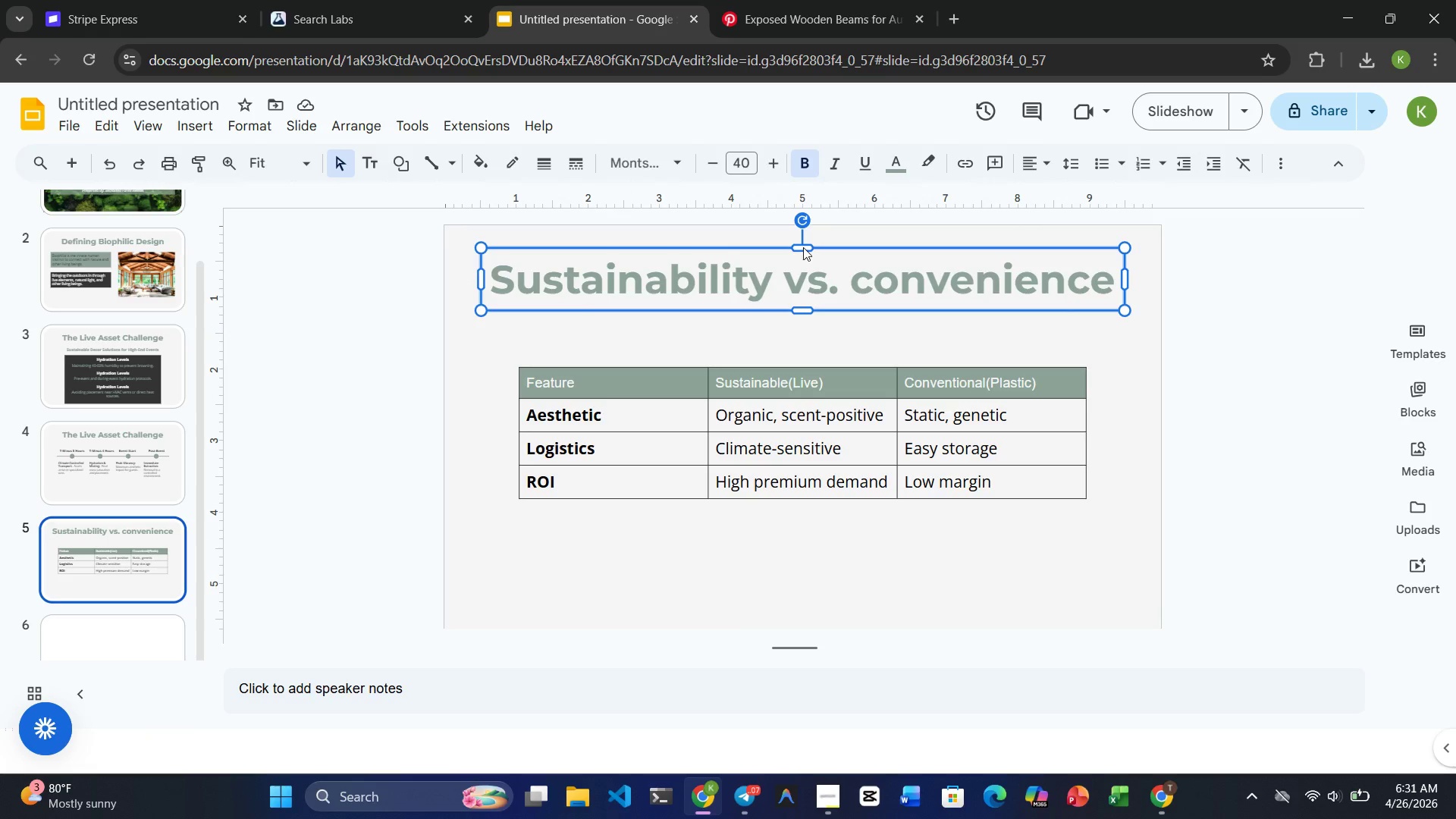 
key(Control+ControlRight)
 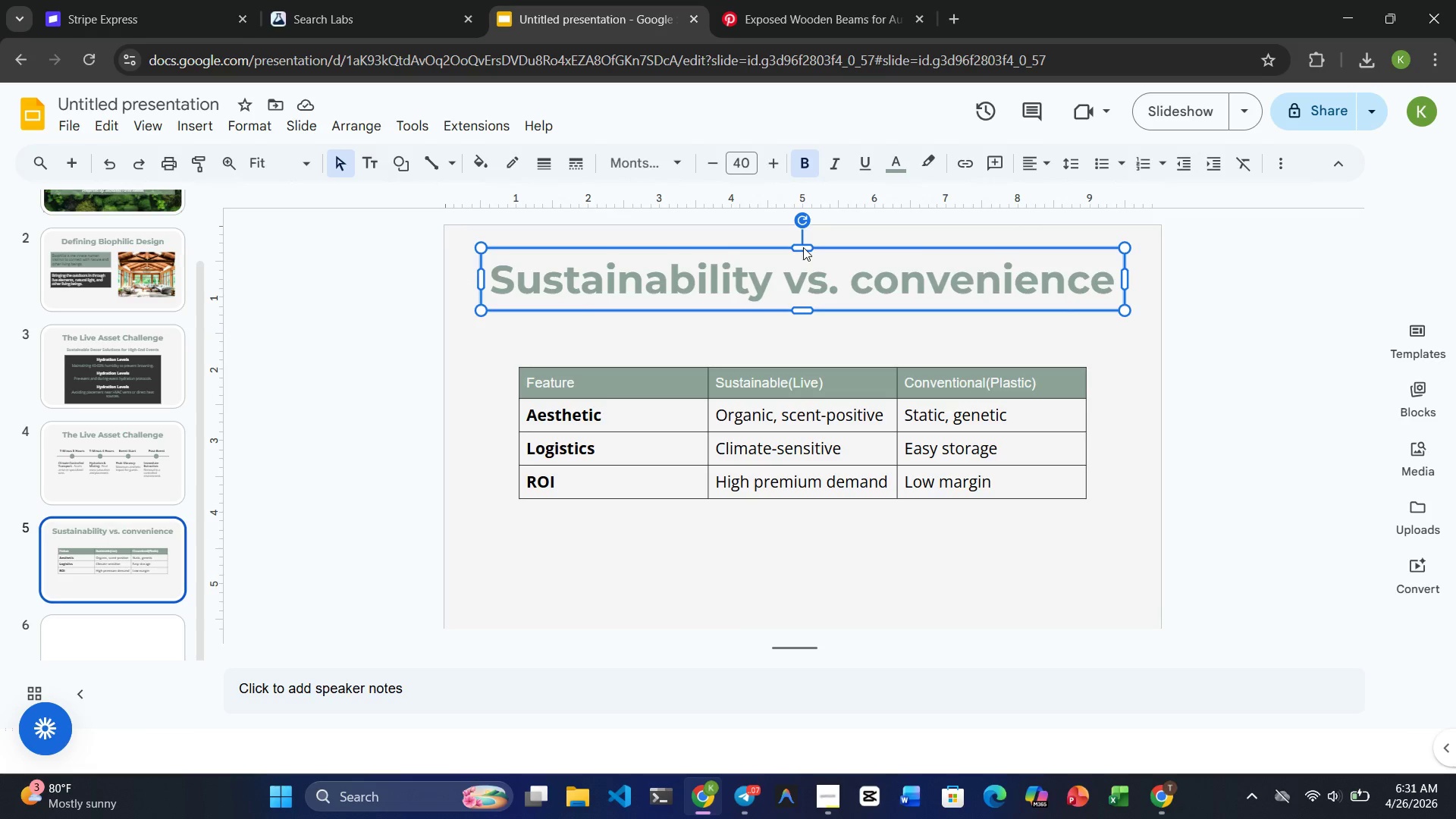 
key(Control+C)
 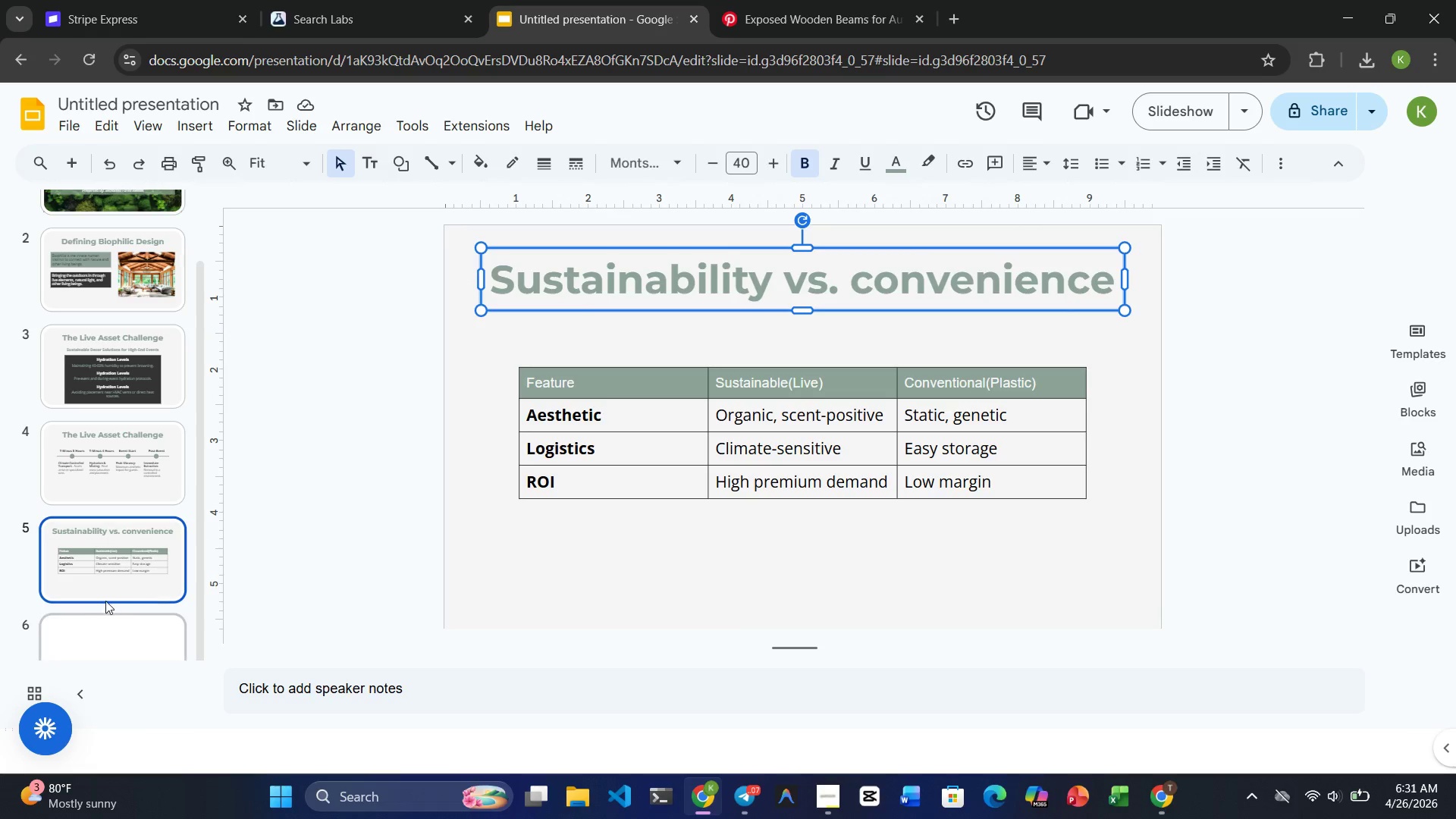 
left_click([93, 636])
 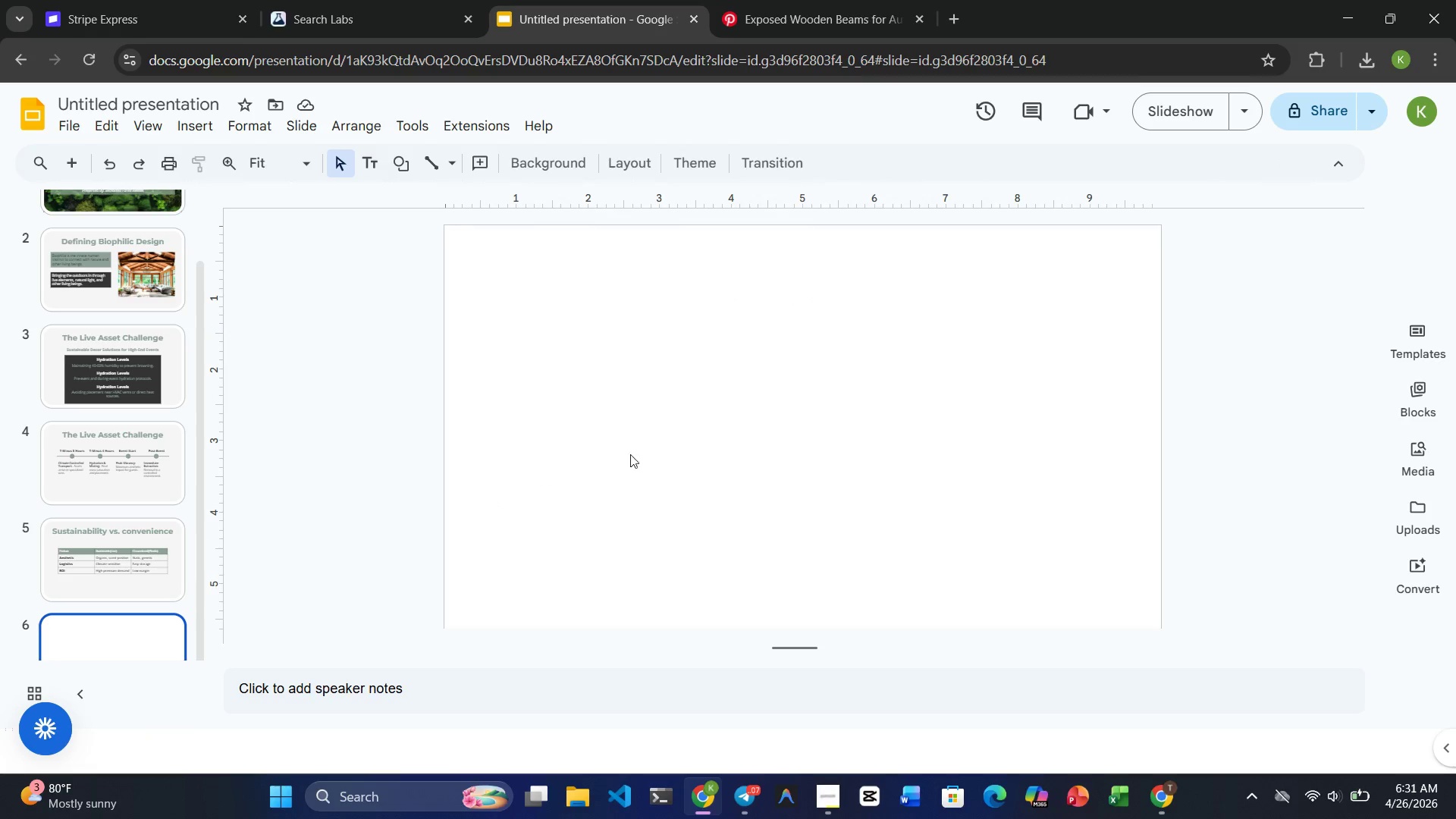 
left_click([637, 453])
 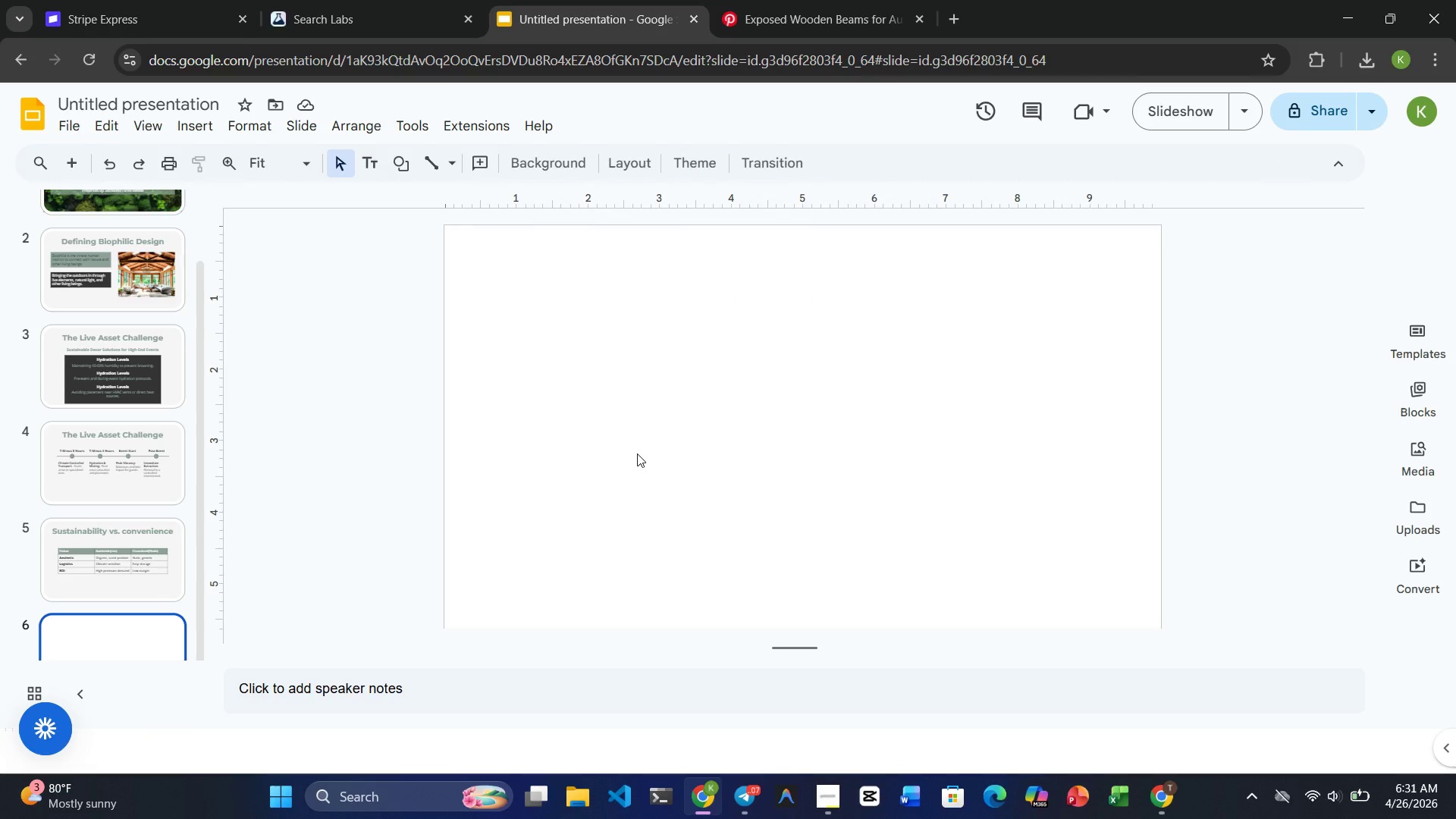 
key(Control+V)
 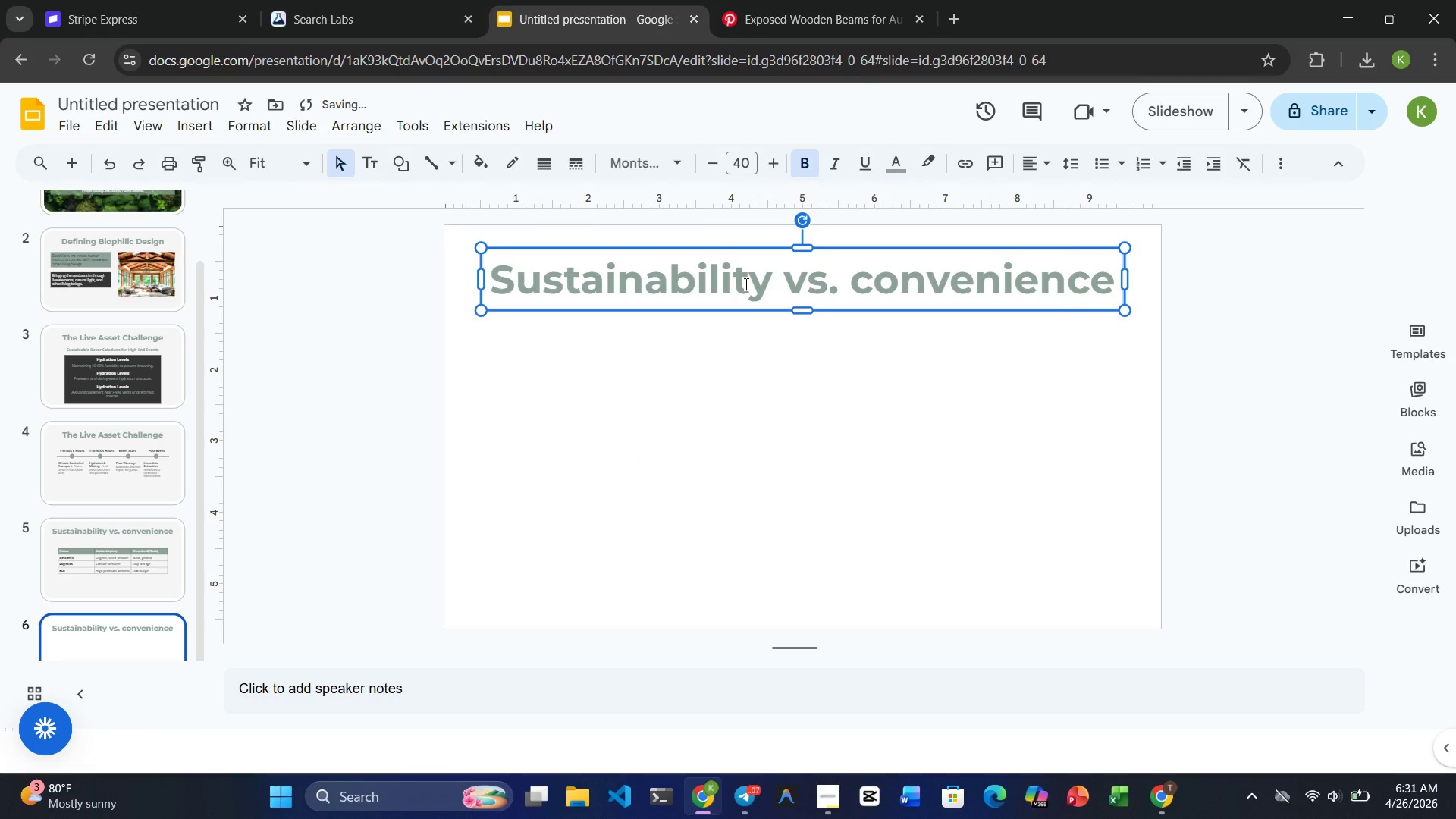 
double_click([745, 284])
 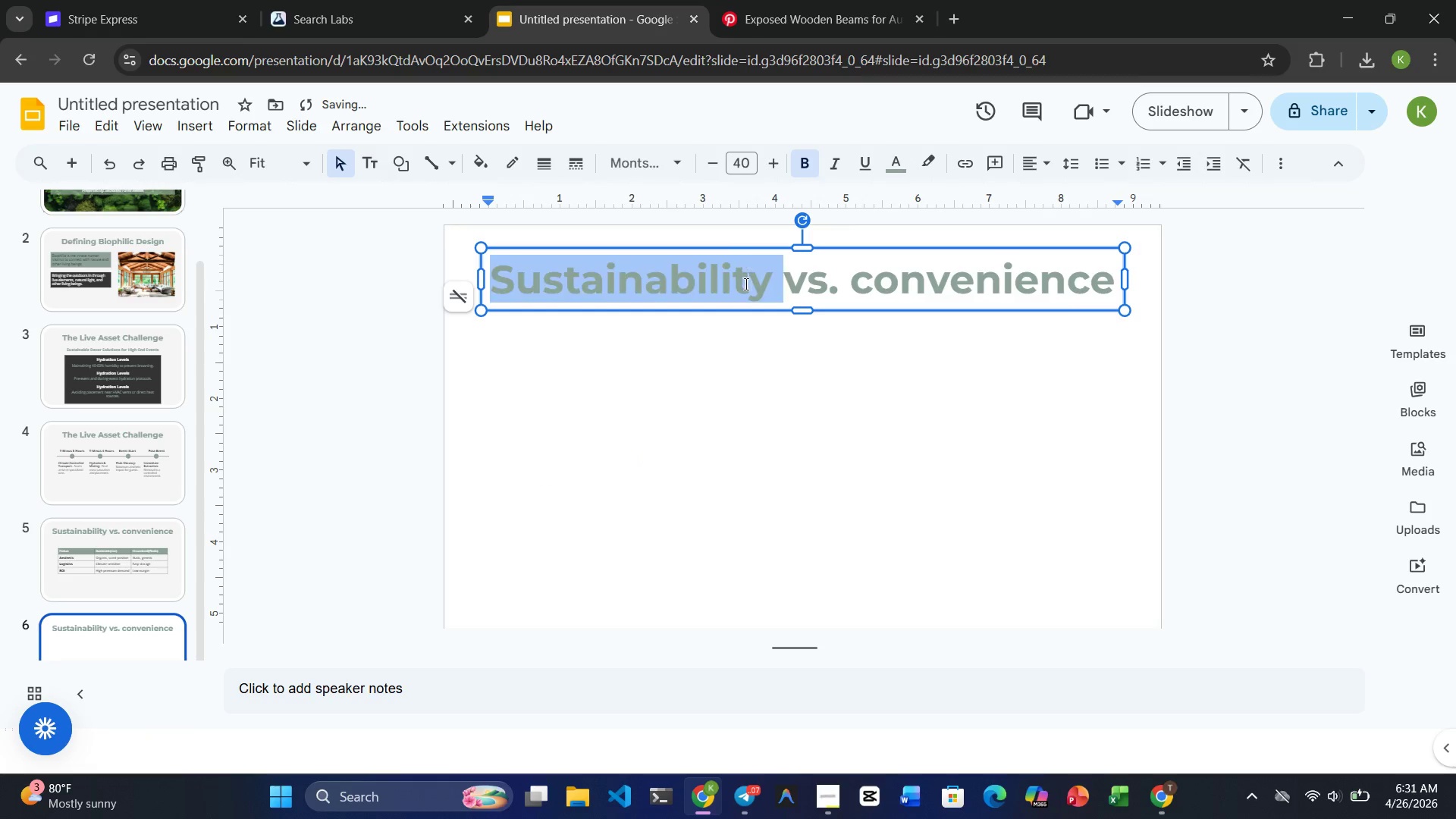 
triple_click([745, 284])
 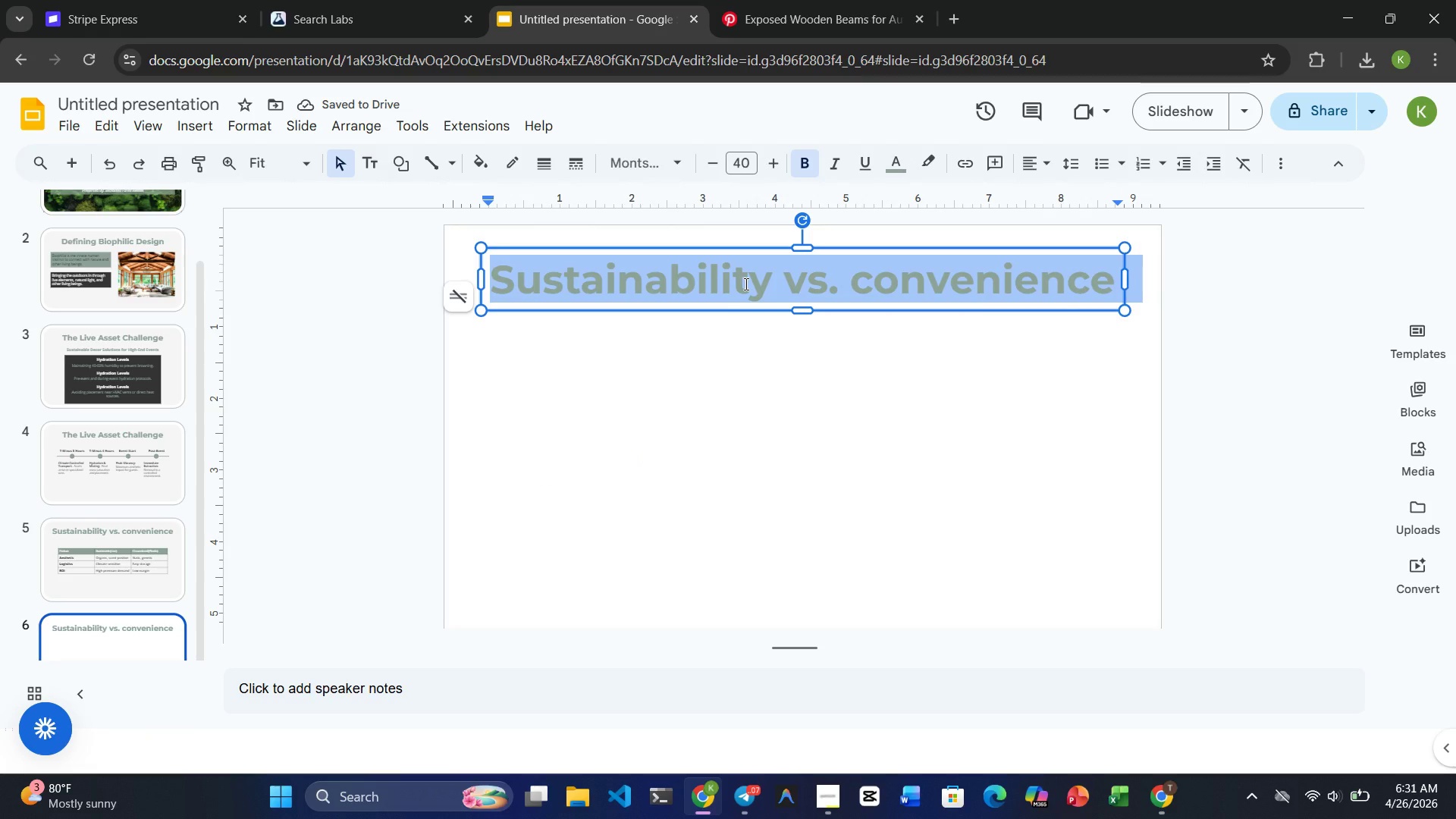 
type(Storage & Transport )
 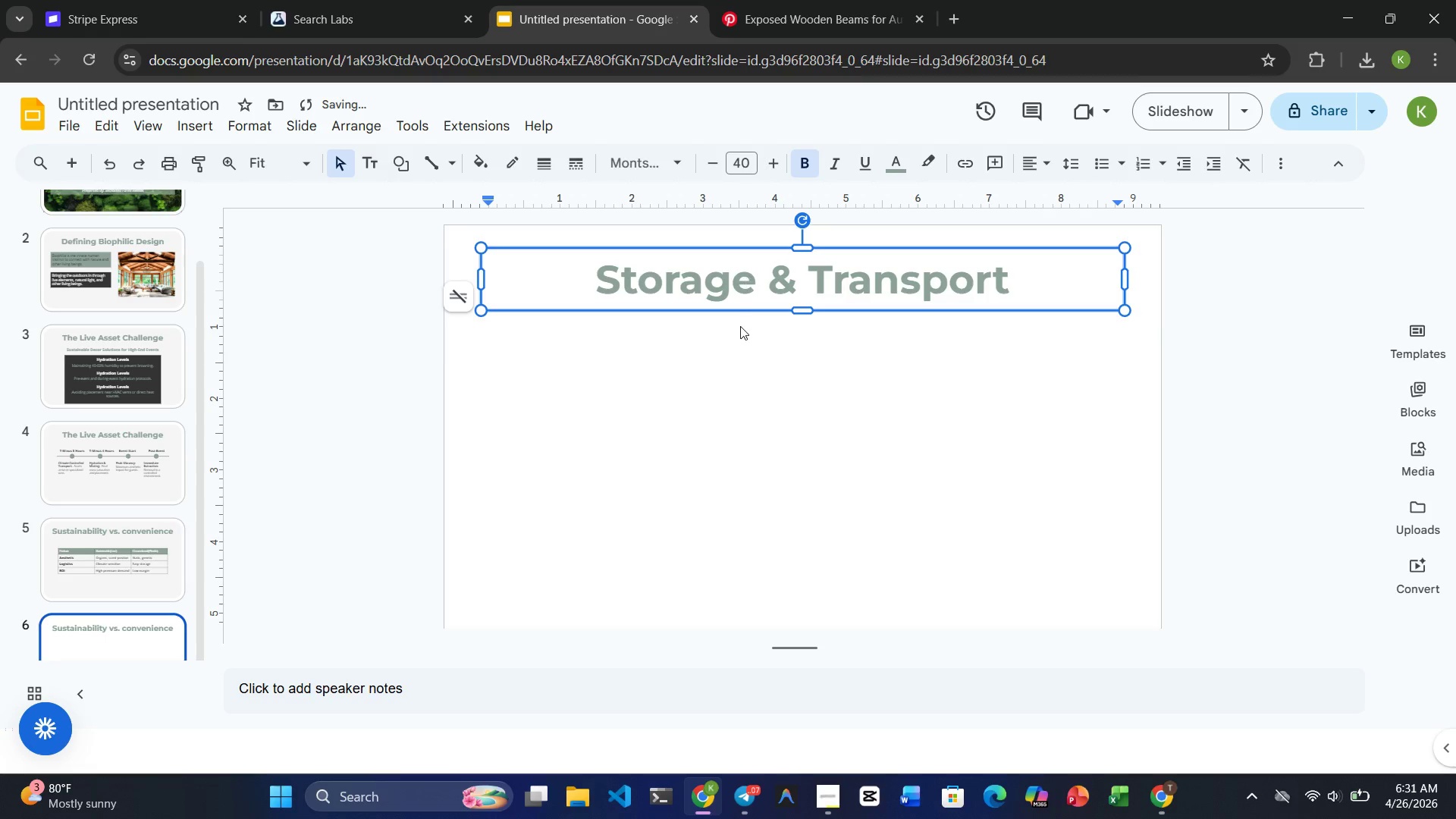 
left_click([740, 327])
 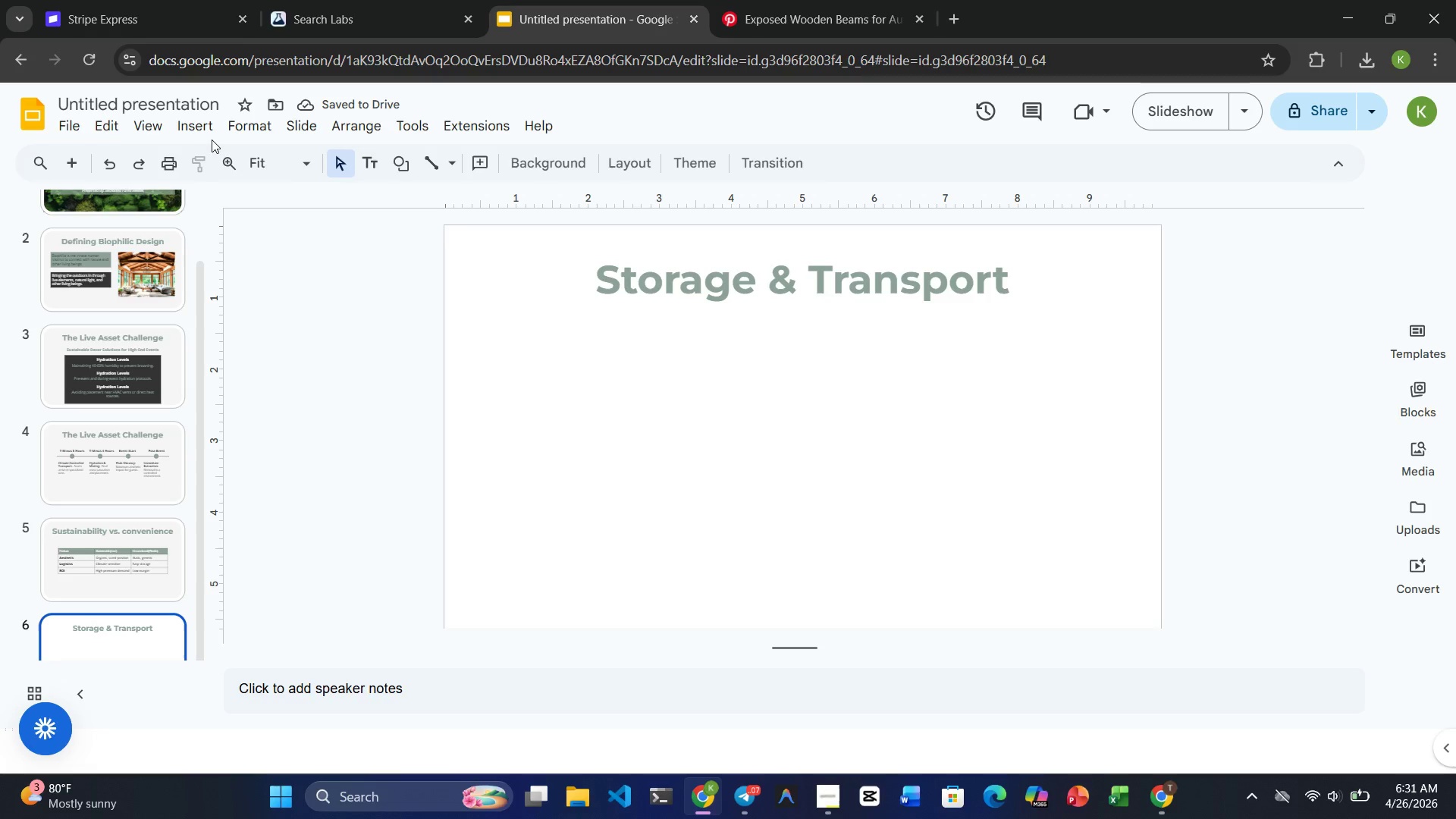 
left_click([199, 132])
 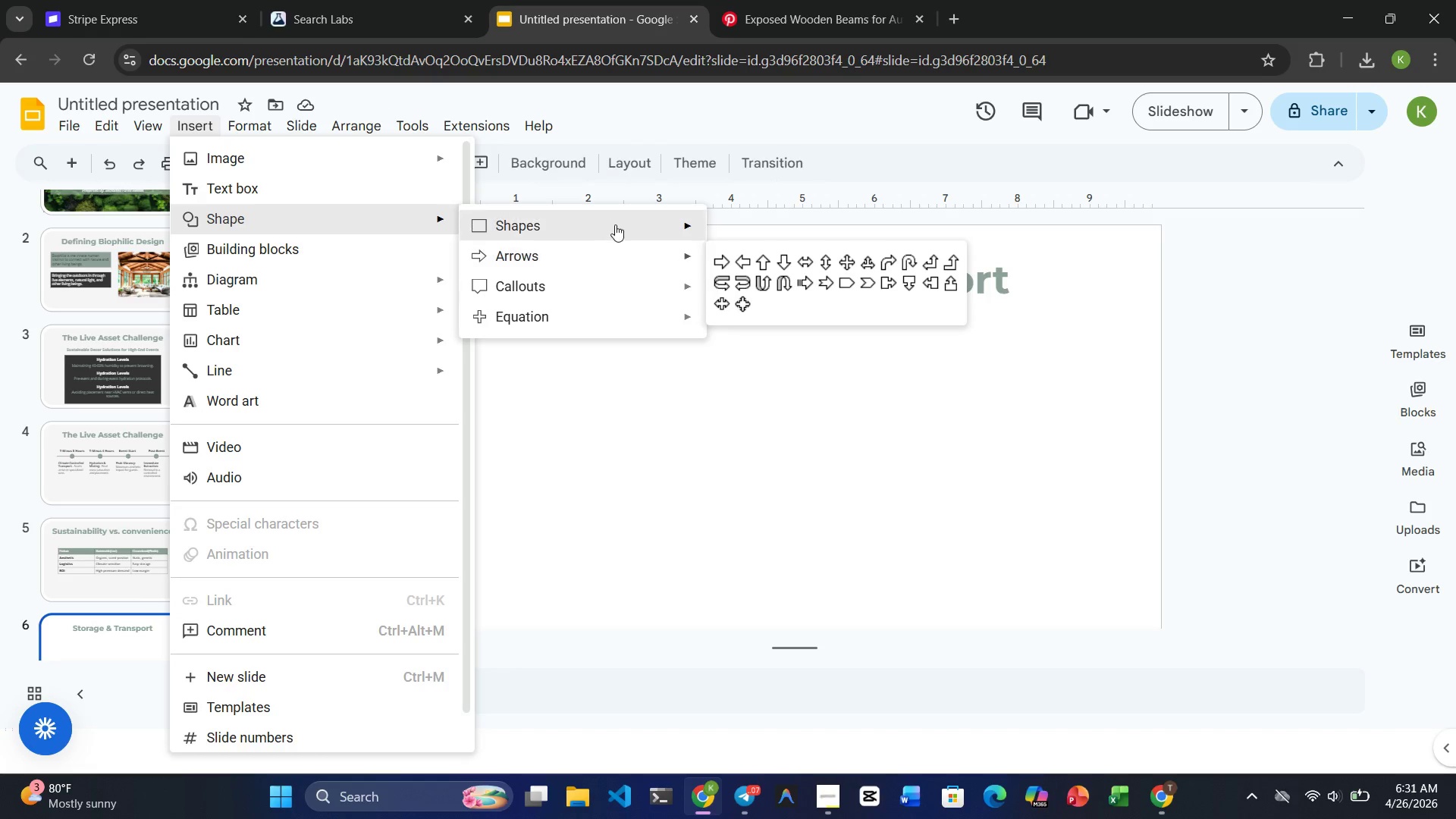 
left_click([720, 228])
 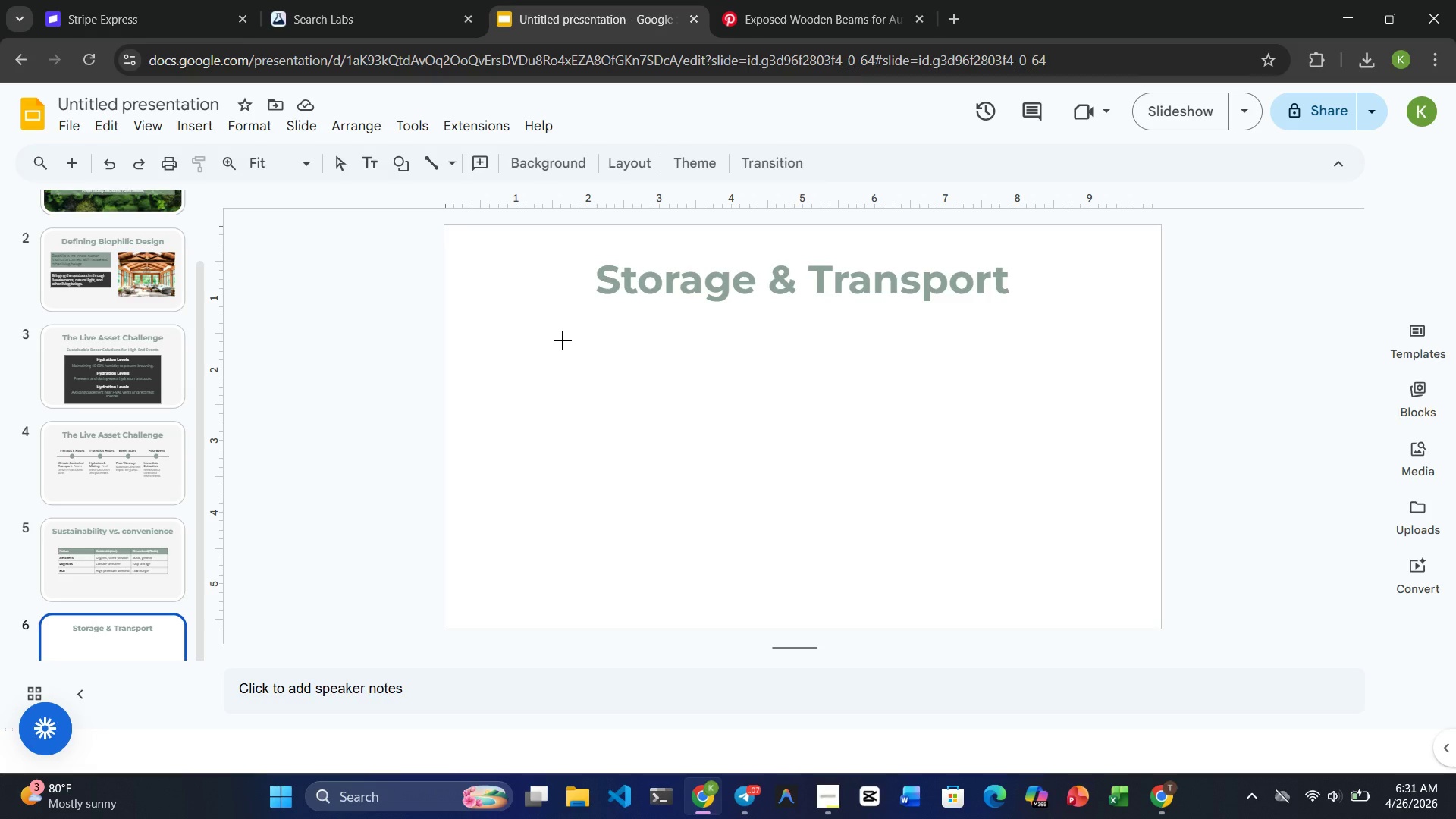 
wait(7.34)
 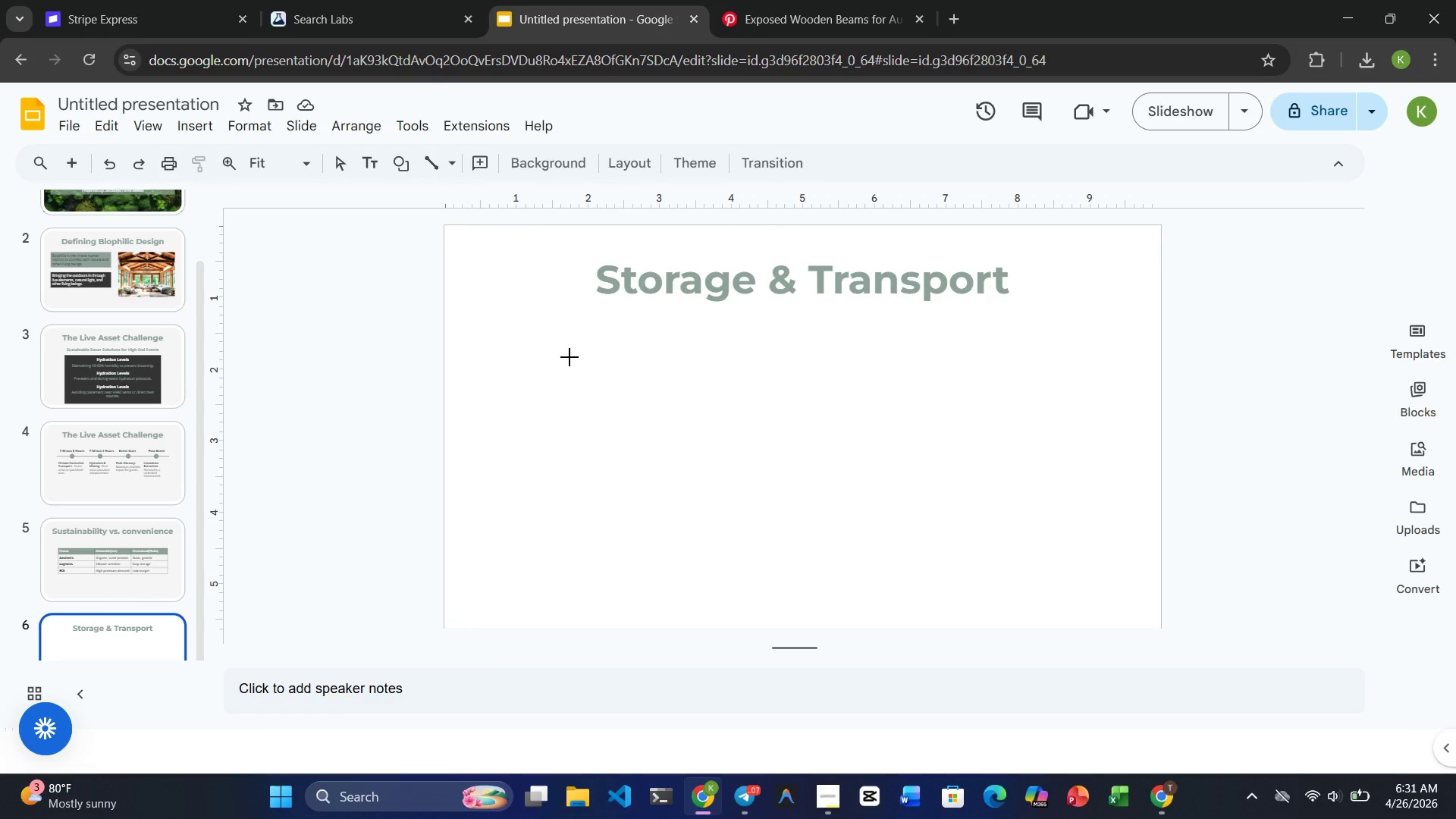 
left_click_drag(start_coordinate=[562, 340], to_coordinate=[703, 505])
 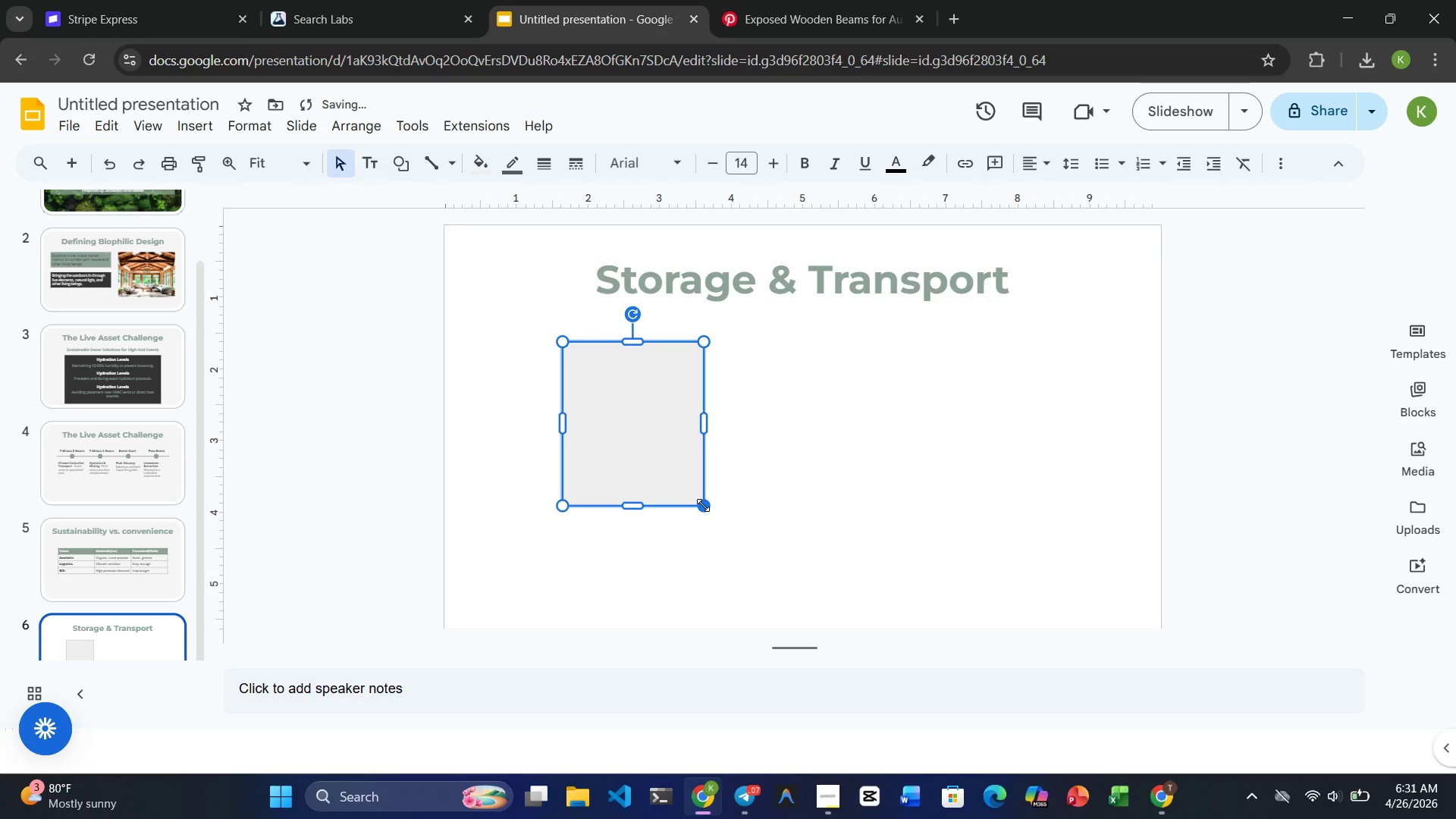 
left_click_drag(start_coordinate=[703, 505], to_coordinate=[714, 546])
 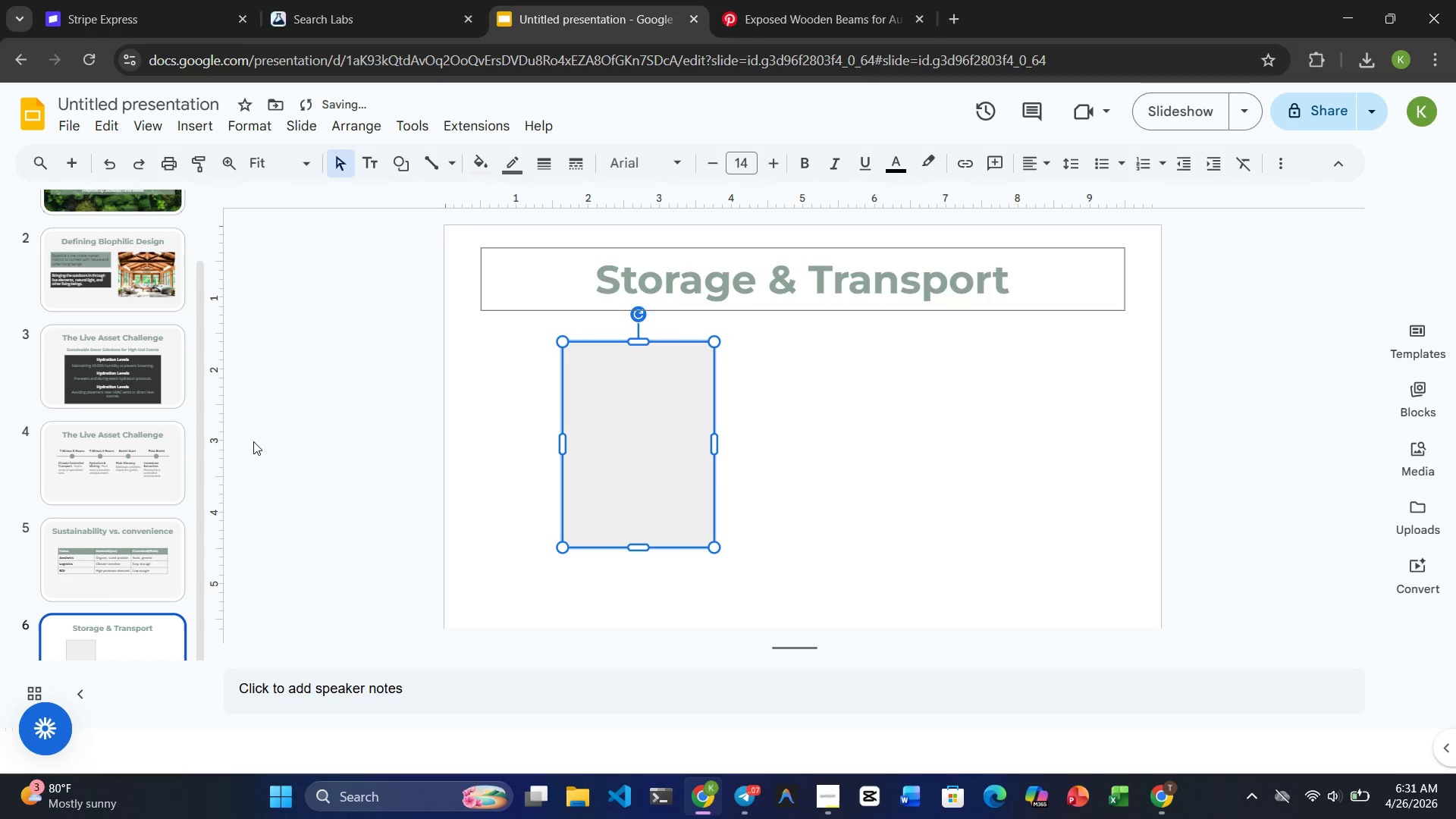 
left_click([130, 474])
 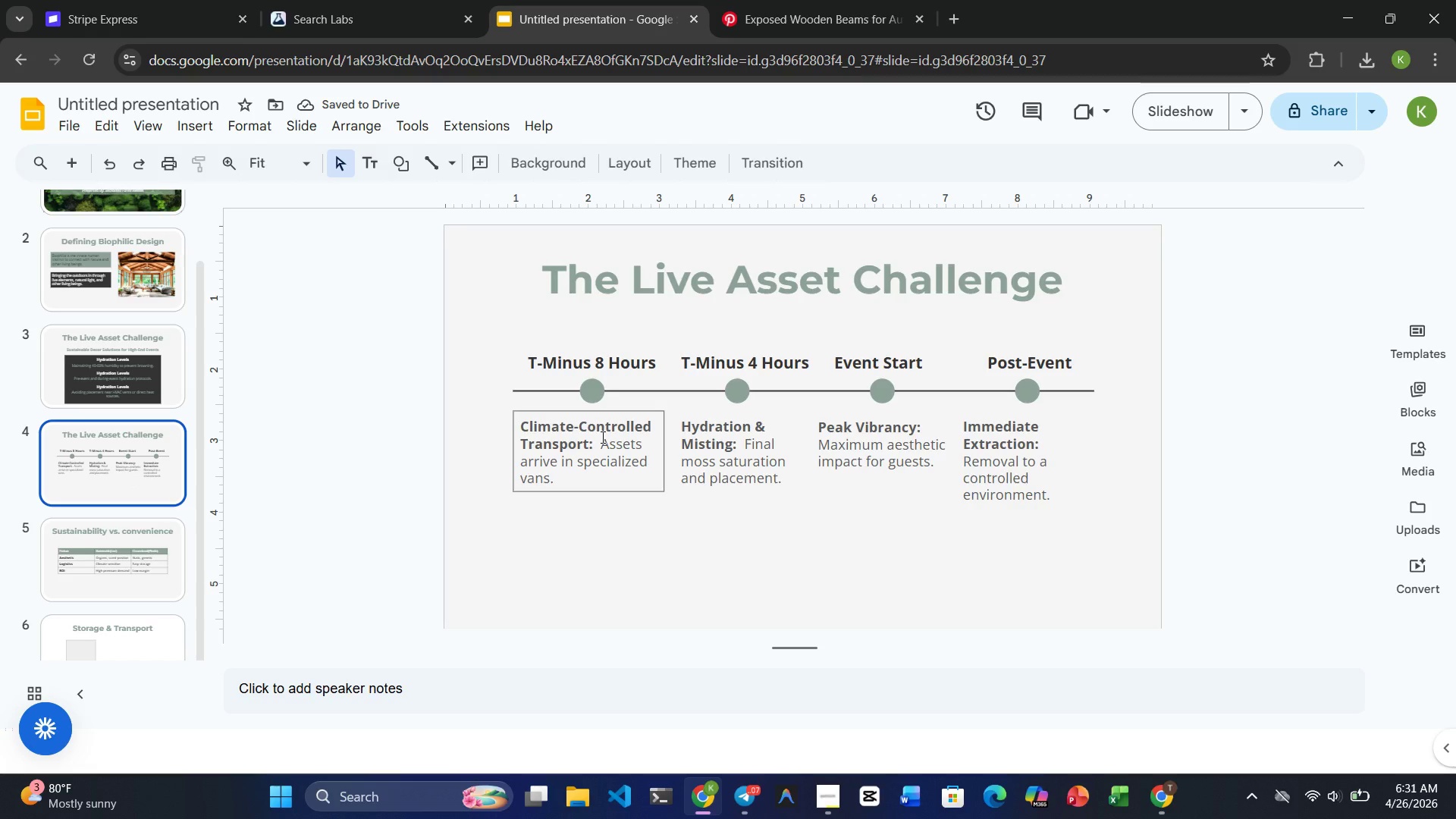 
double_click([601, 437])
 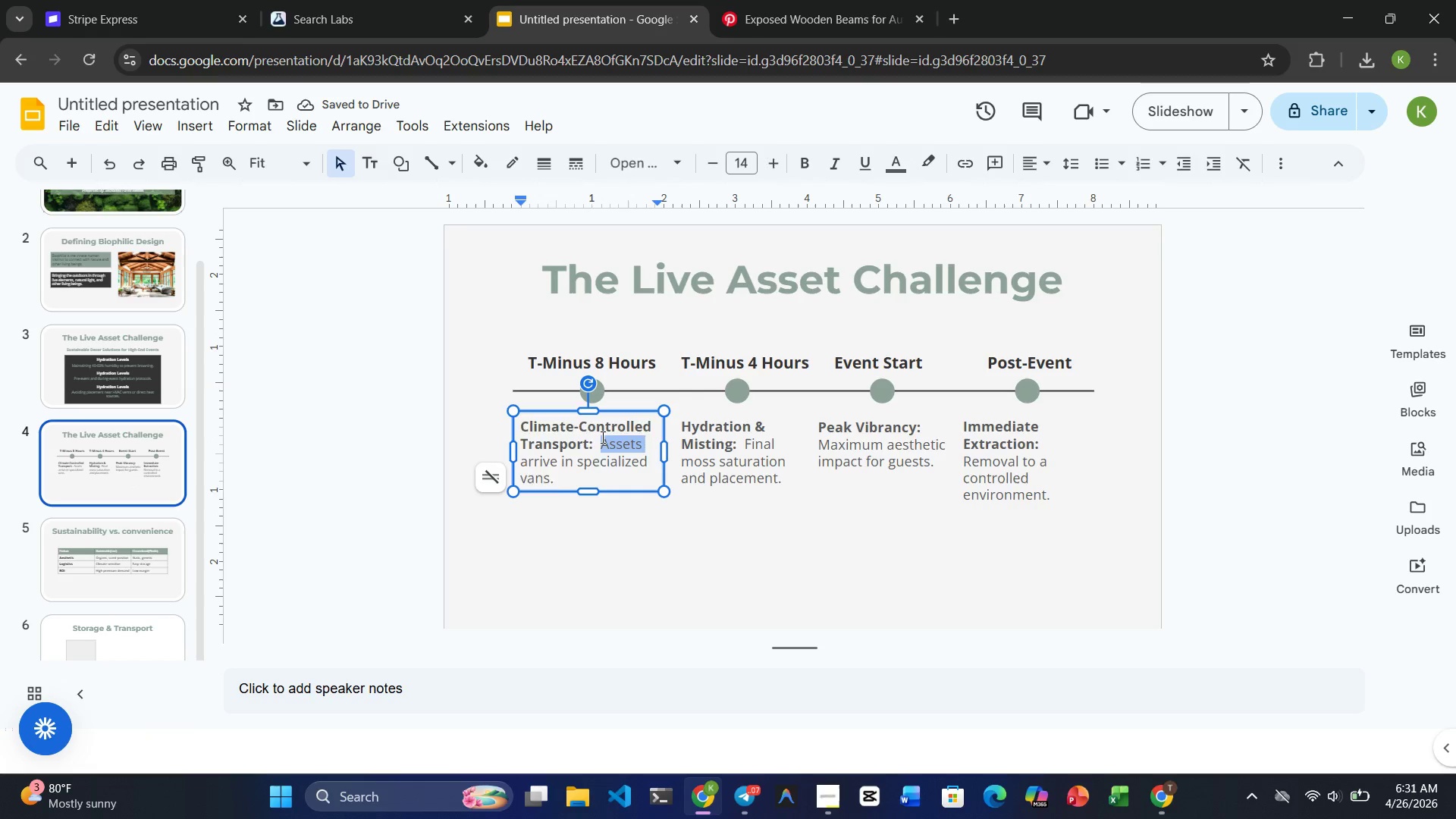 
triple_click([601, 437])
 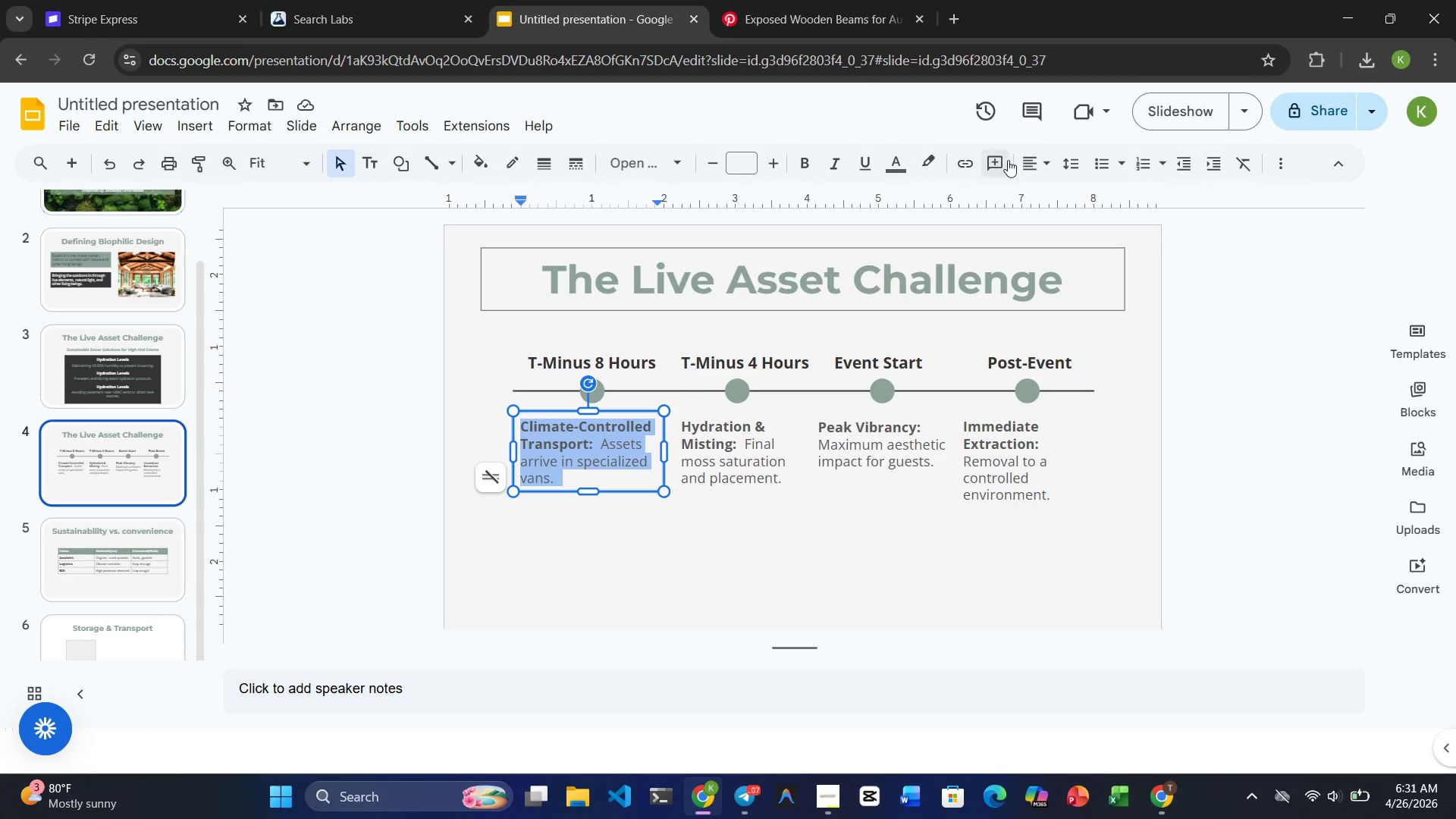 
left_click([1043, 166])
 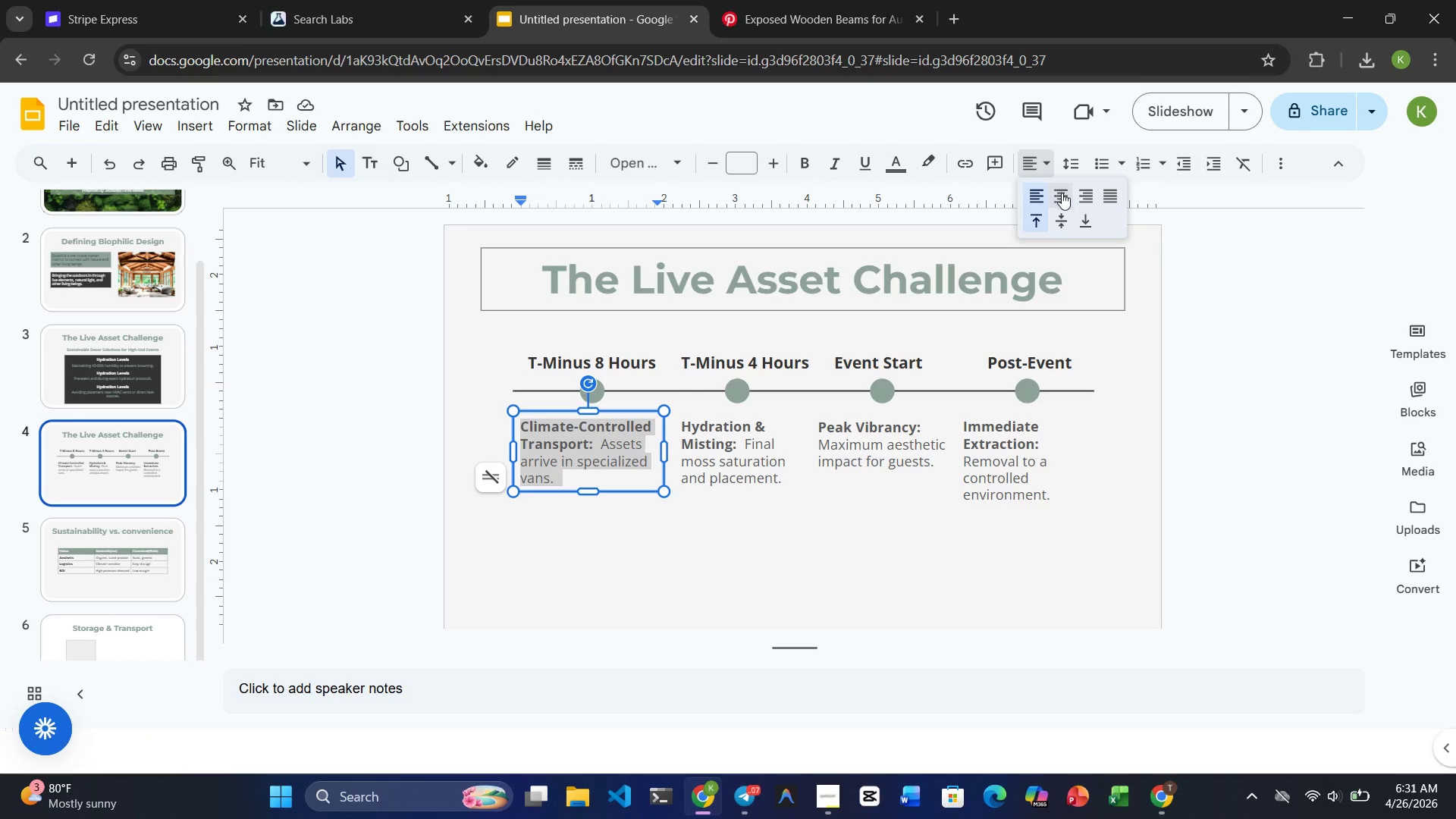 
left_click([1062, 193])
 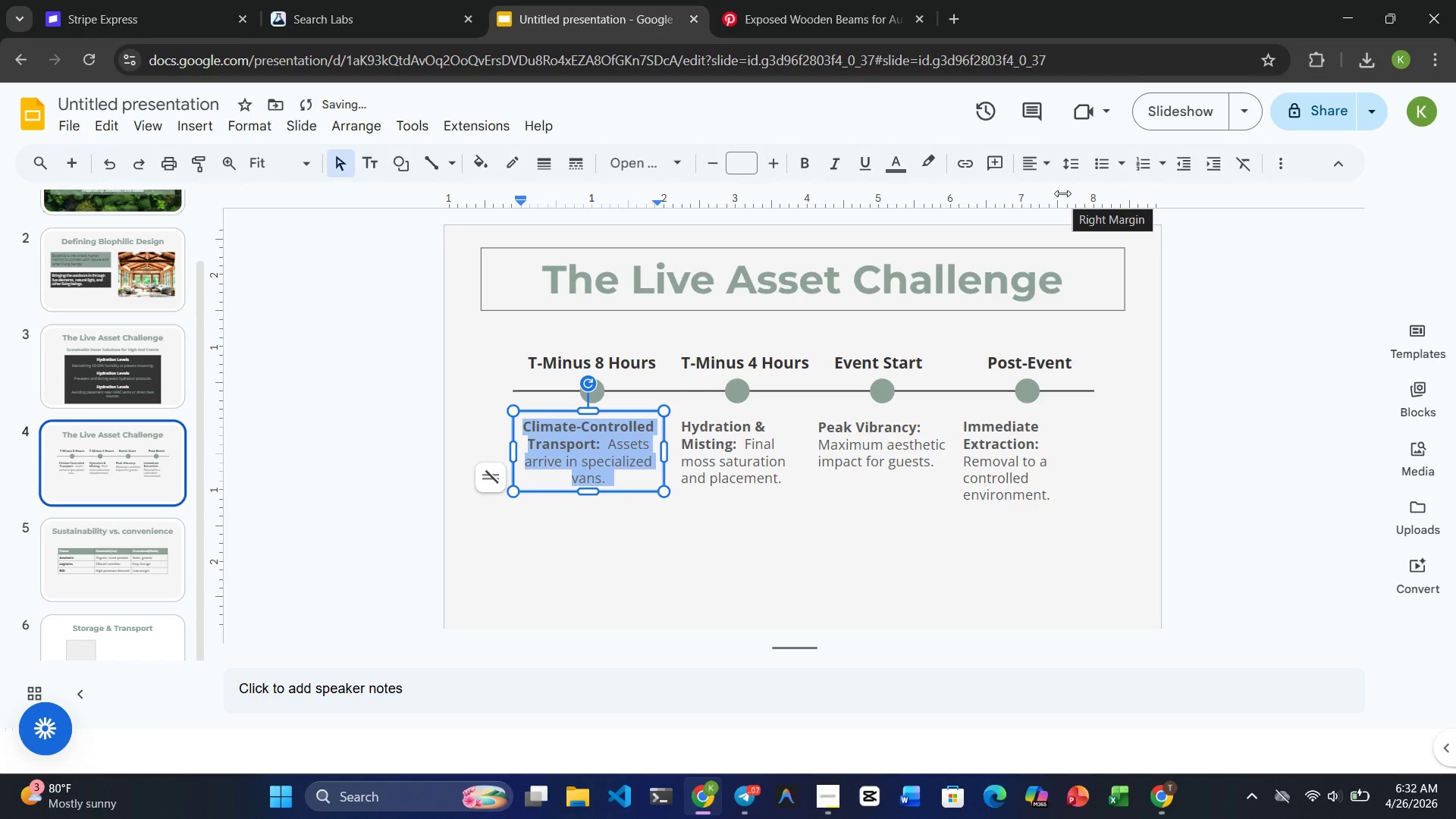 
key(Control+Z)
 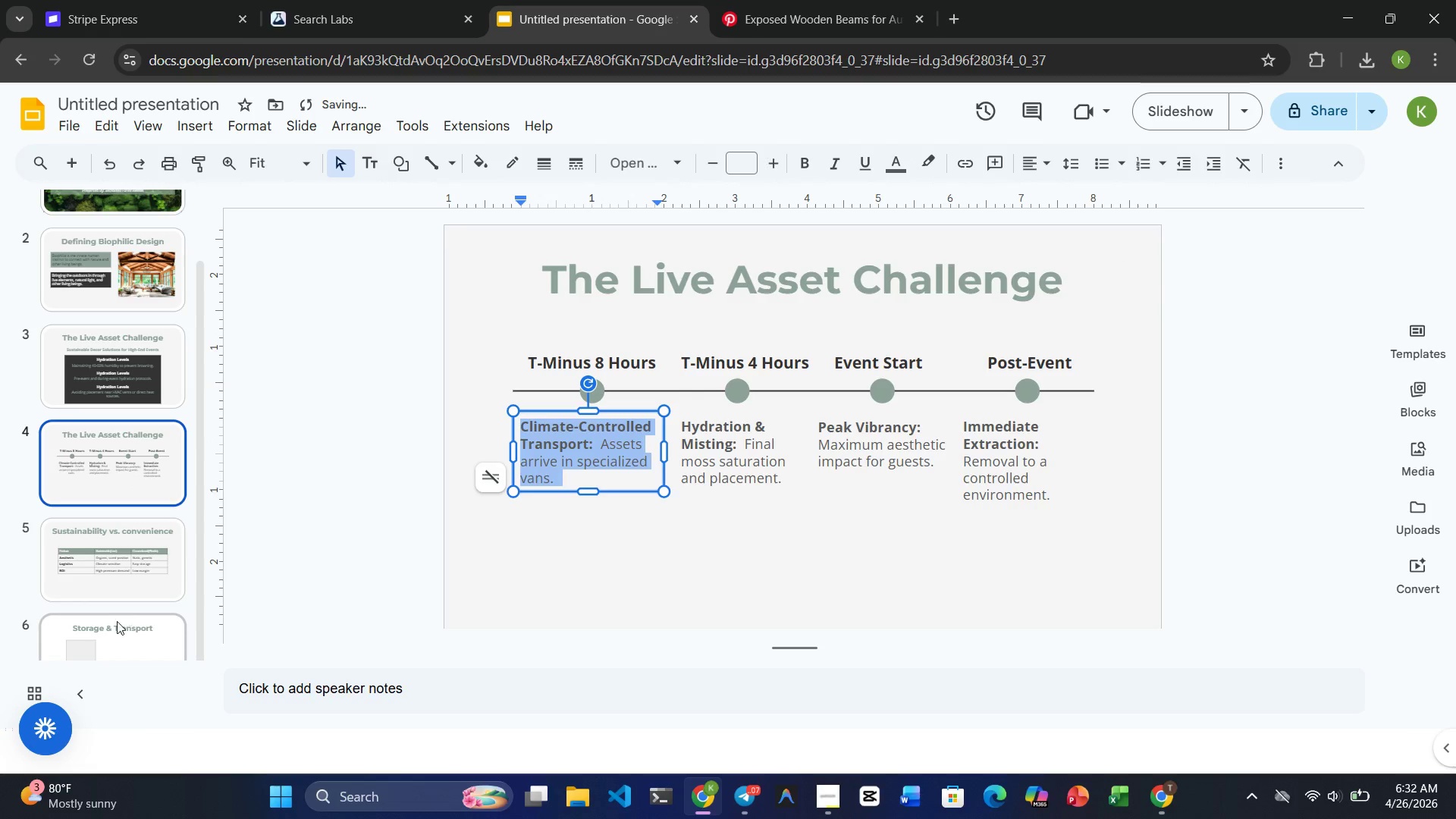 
left_click([112, 626])
 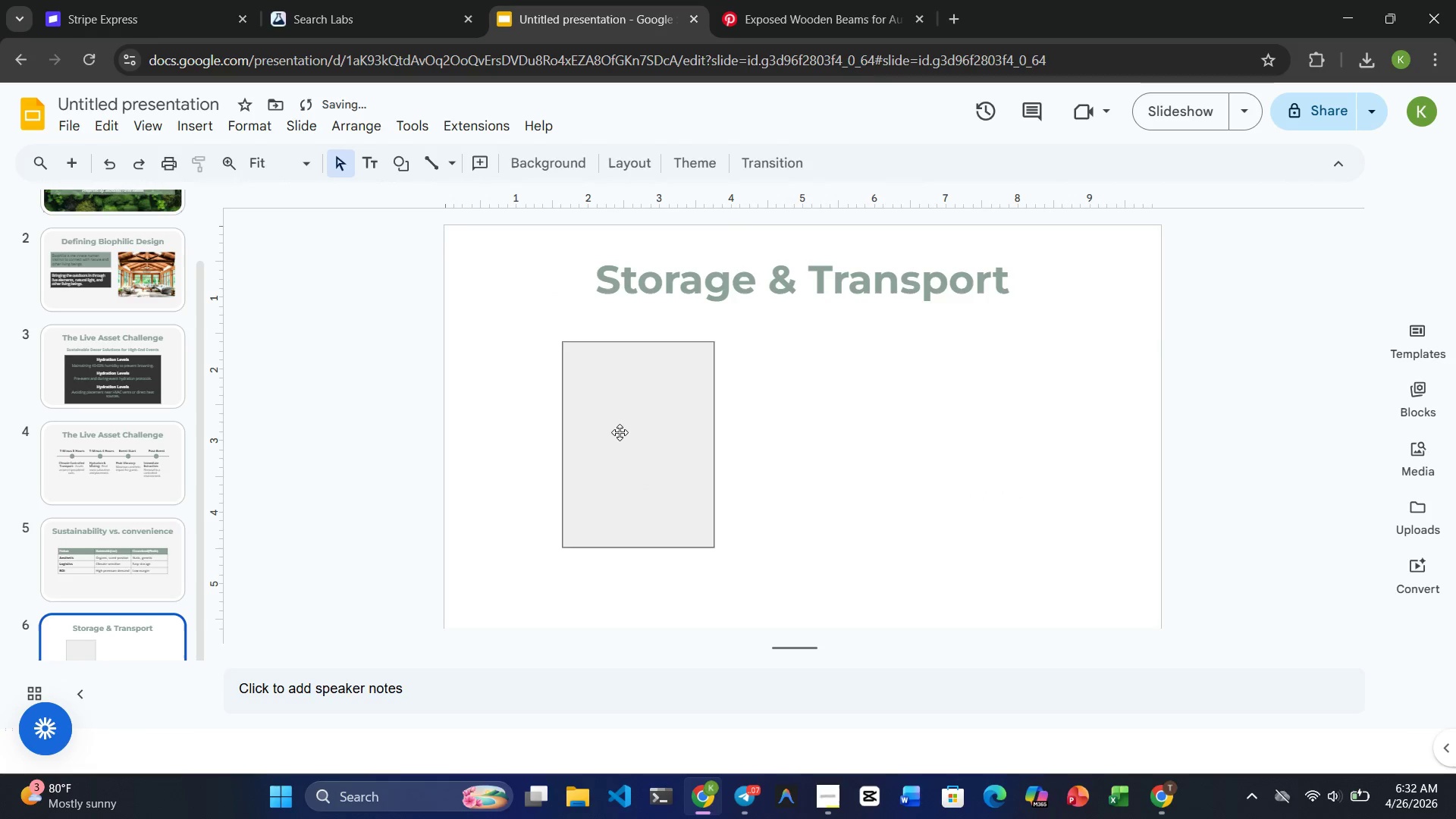 
left_click([620, 432])
 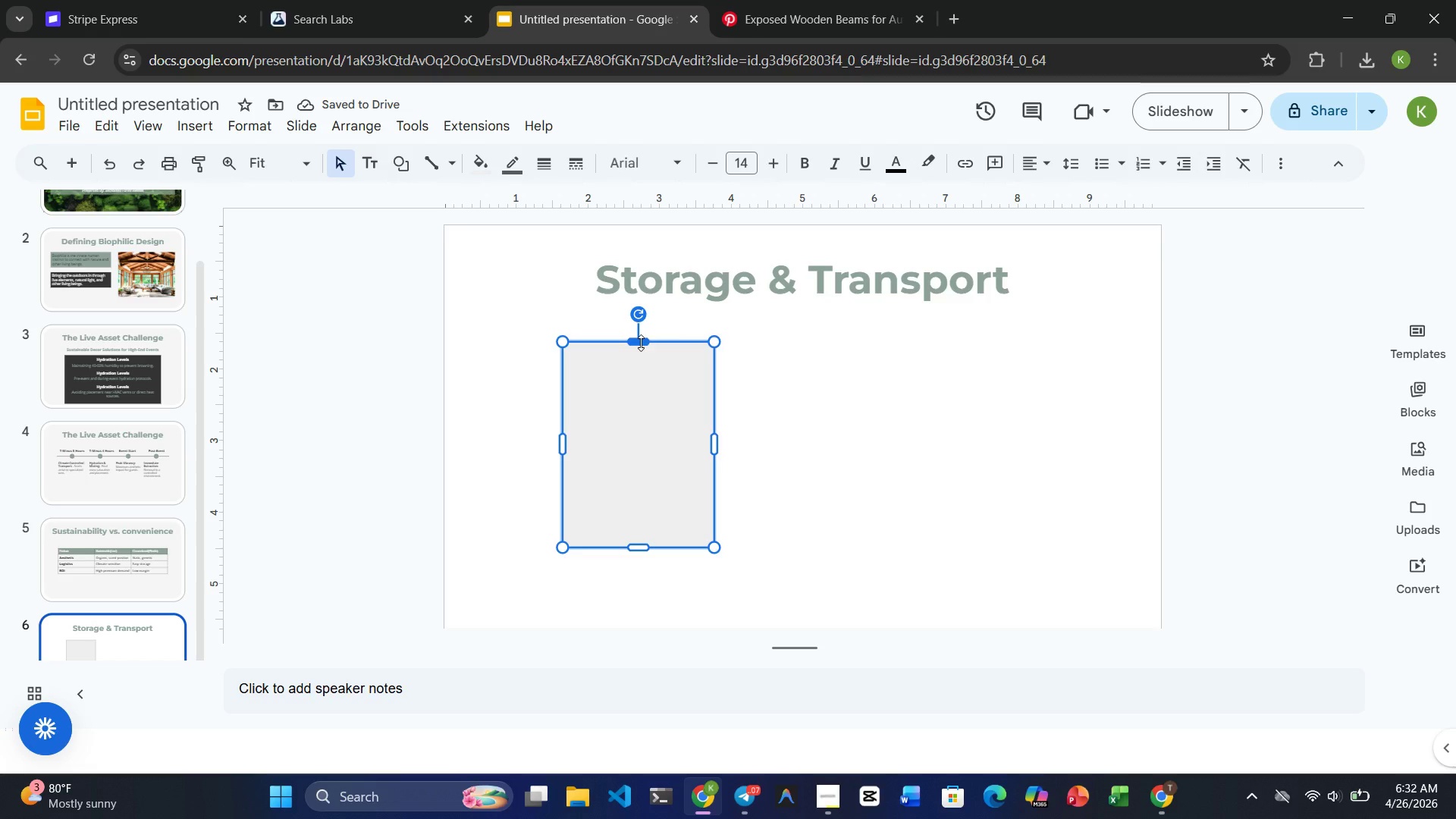 
left_click_drag(start_coordinate=[641, 343], to_coordinate=[641, 331])
 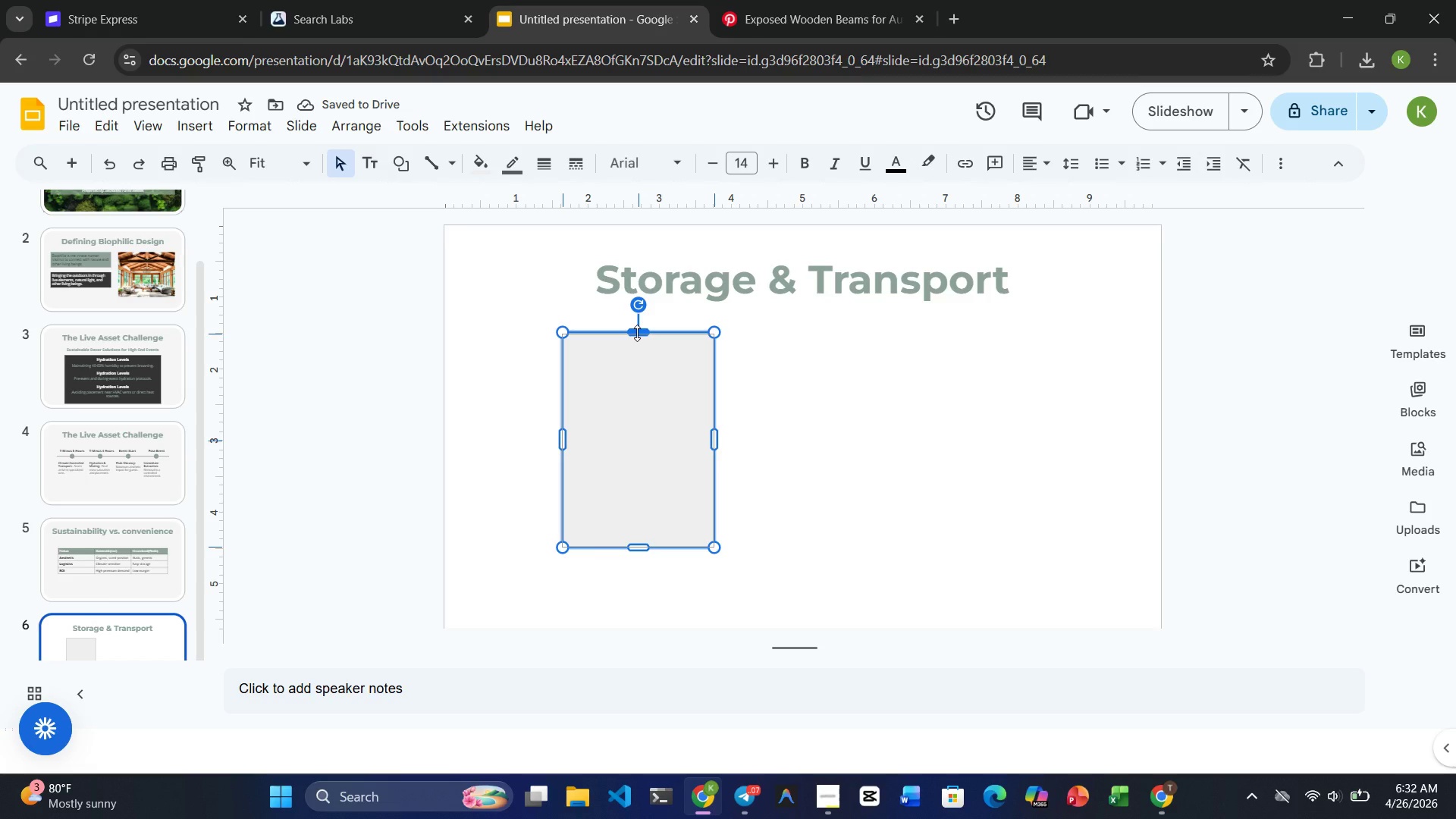 
left_click([619, 370])
 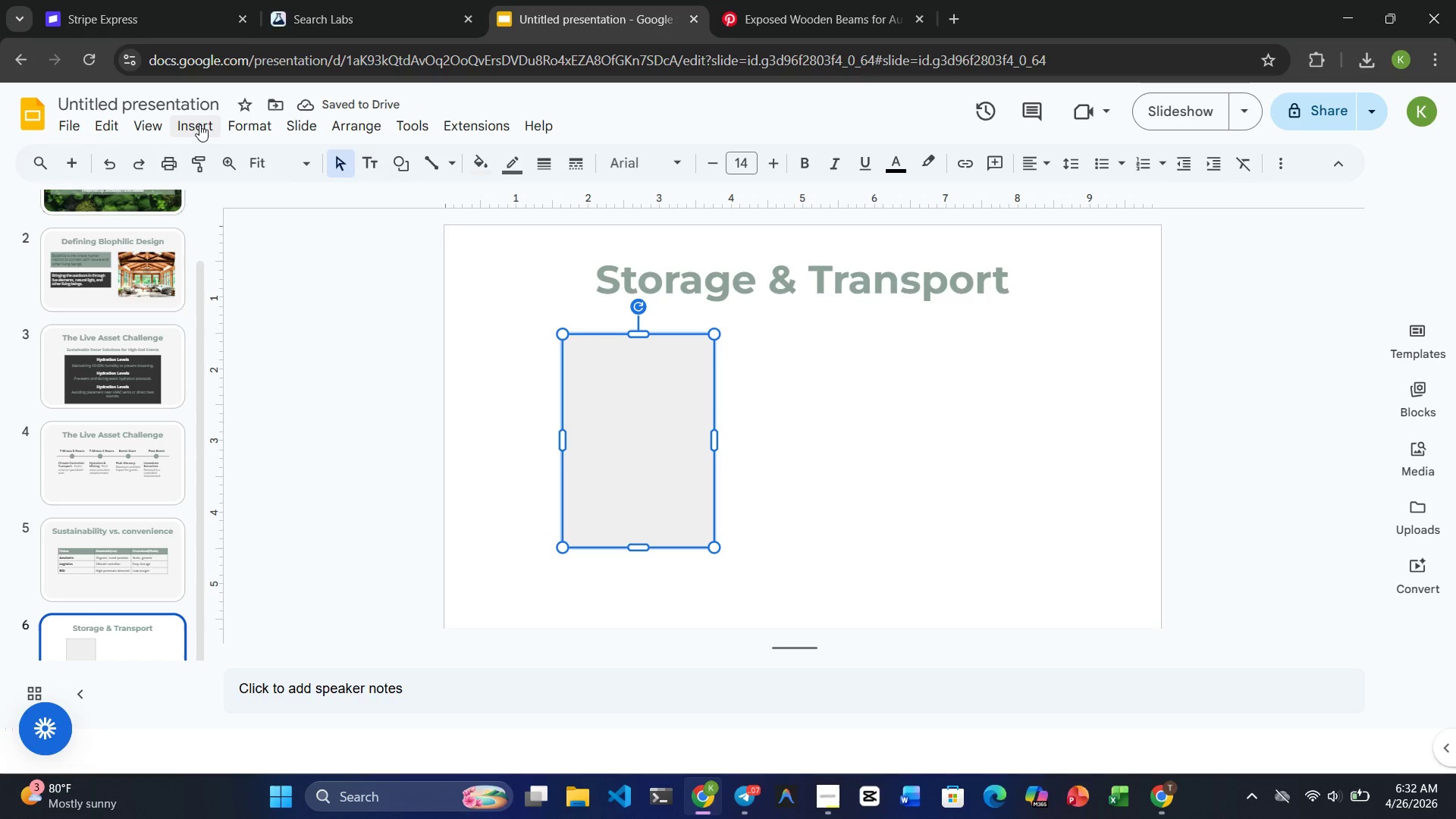 
left_click([199, 124])
 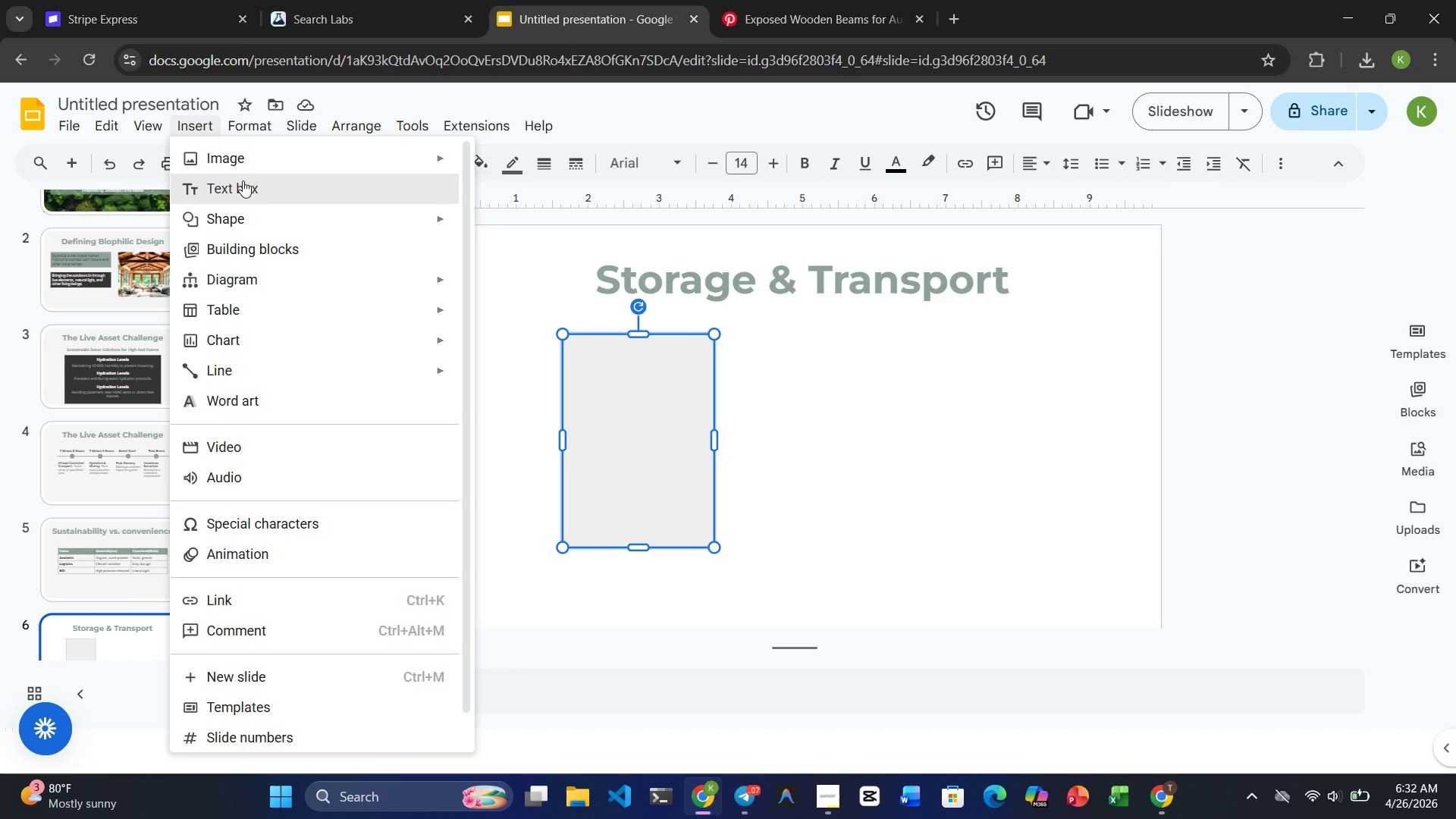 
left_click([243, 181])
 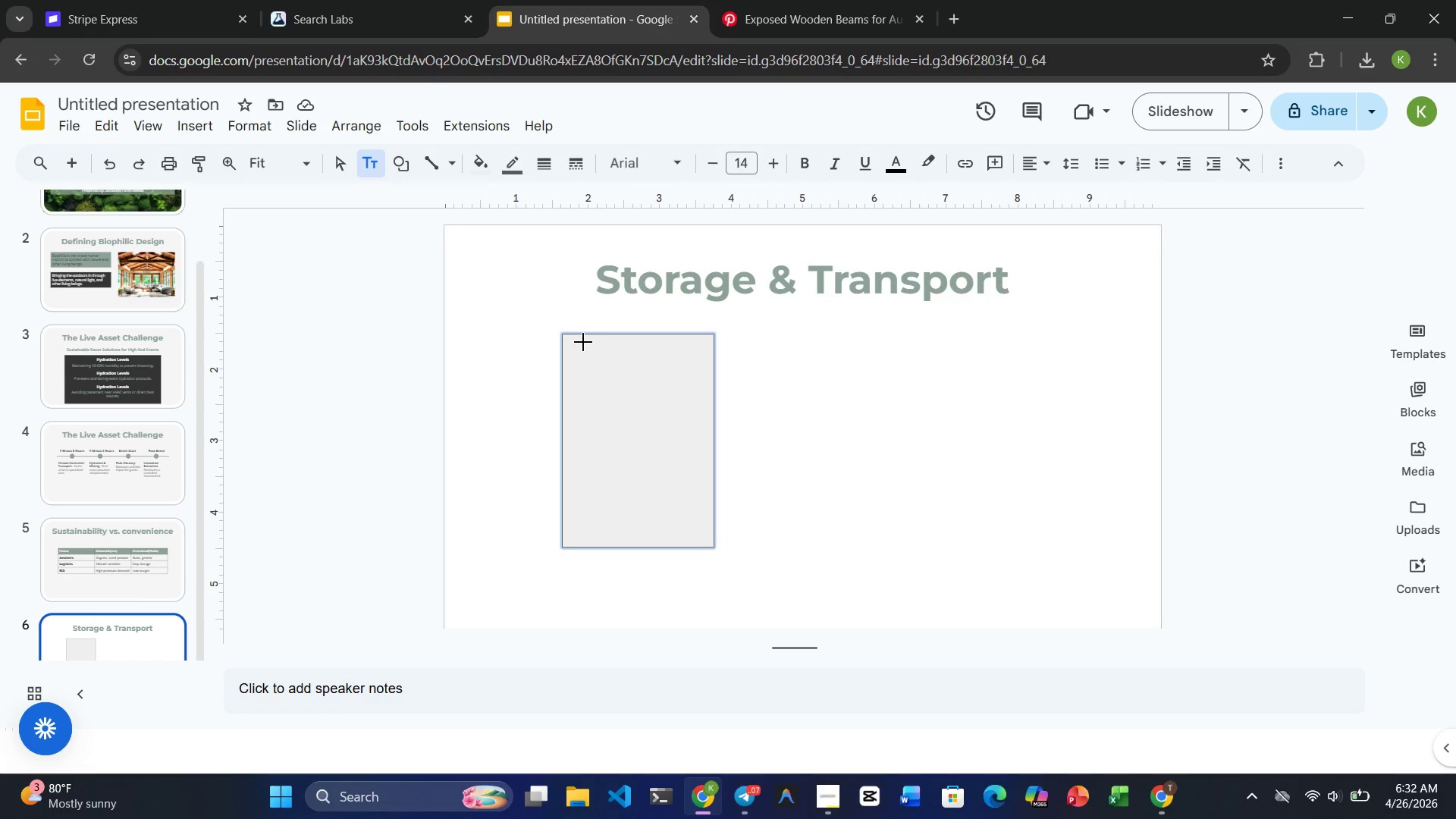 
left_click_drag(start_coordinate=[578, 342], to_coordinate=[706, 369])
 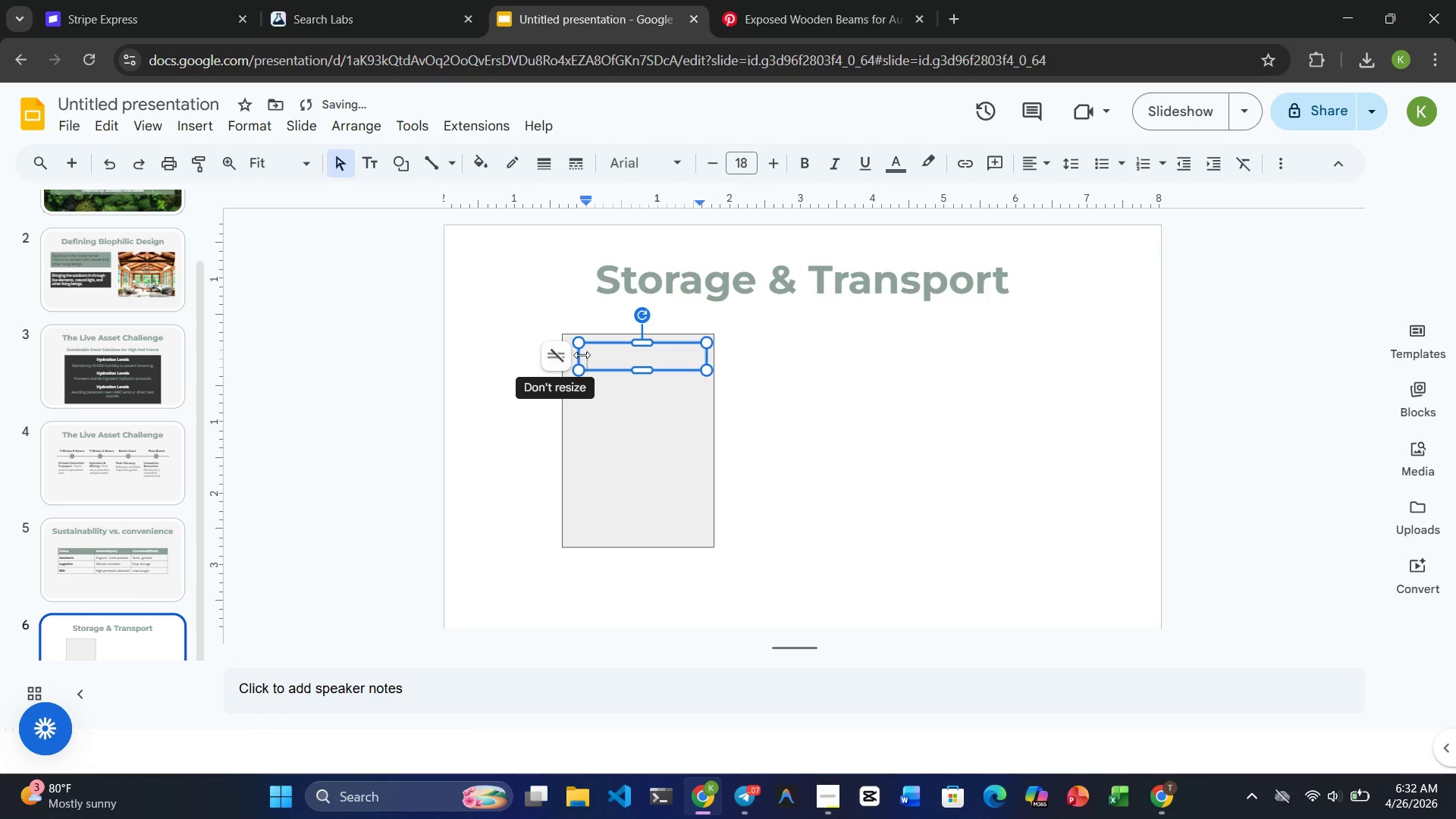 
left_click_drag(start_coordinate=[582, 355], to_coordinate=[570, 356])
 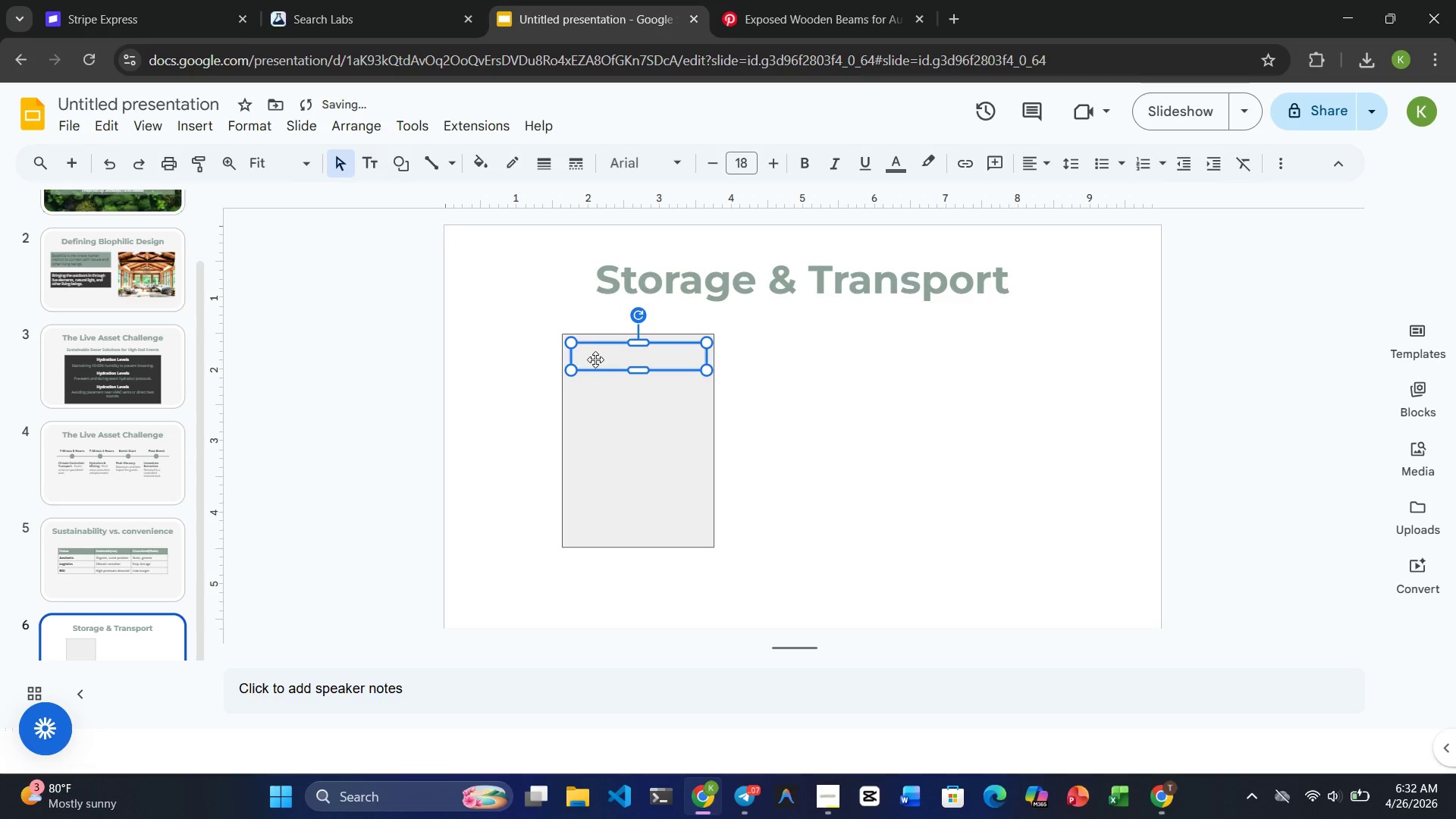 
left_click([595, 359])
 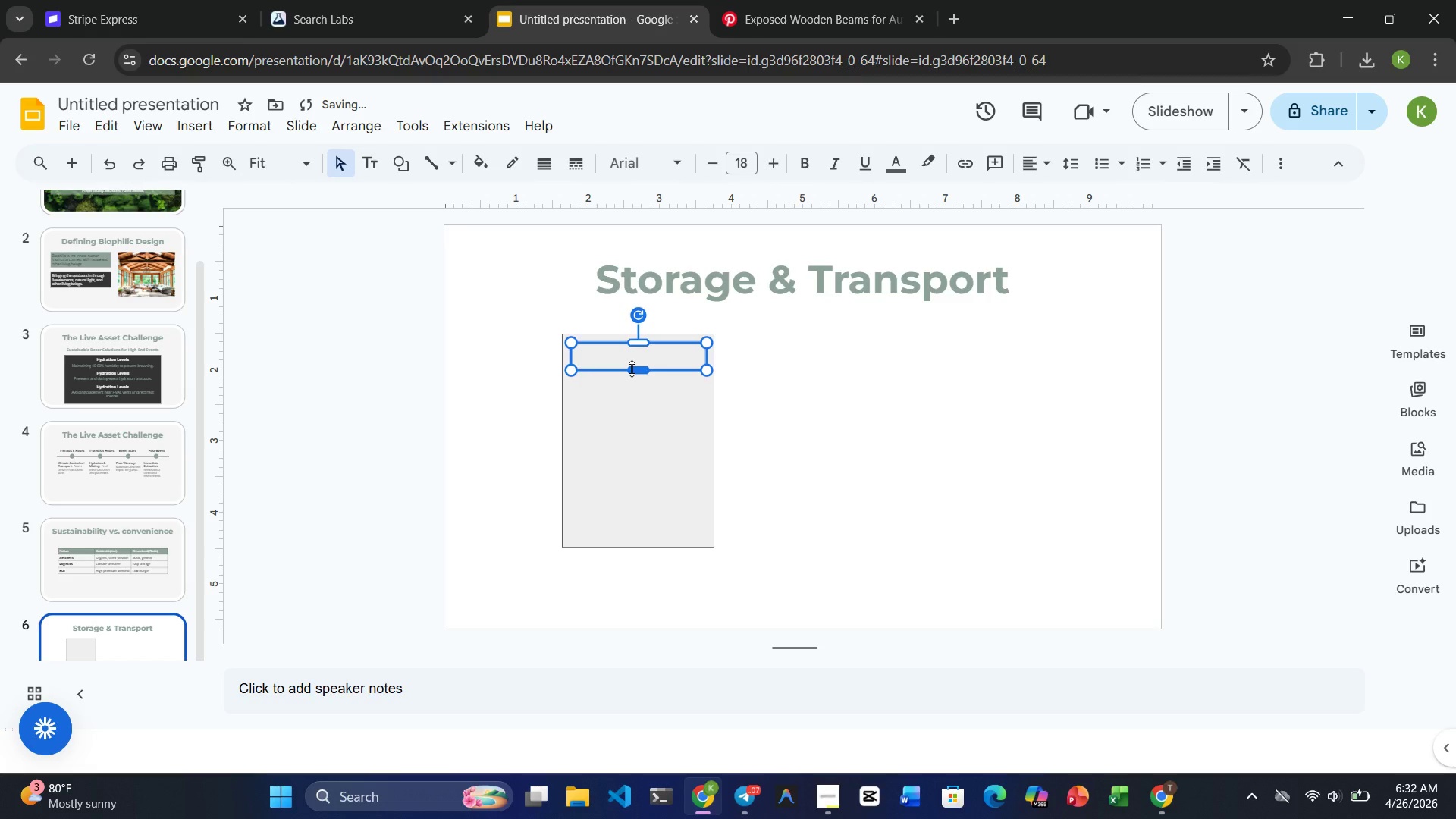 
left_click_drag(start_coordinate=[632, 369], to_coordinate=[630, 373])
 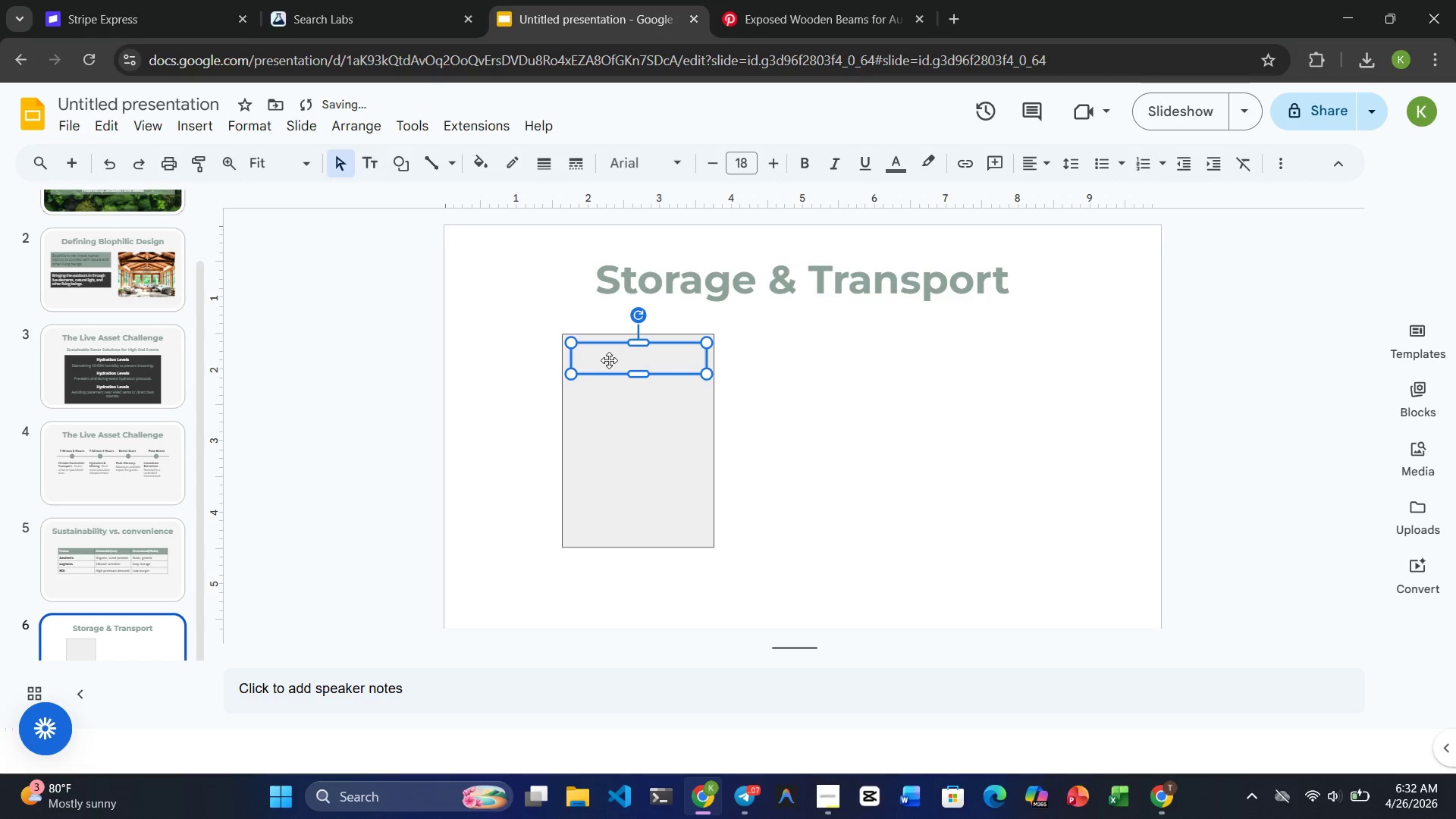 
left_click([609, 360])
 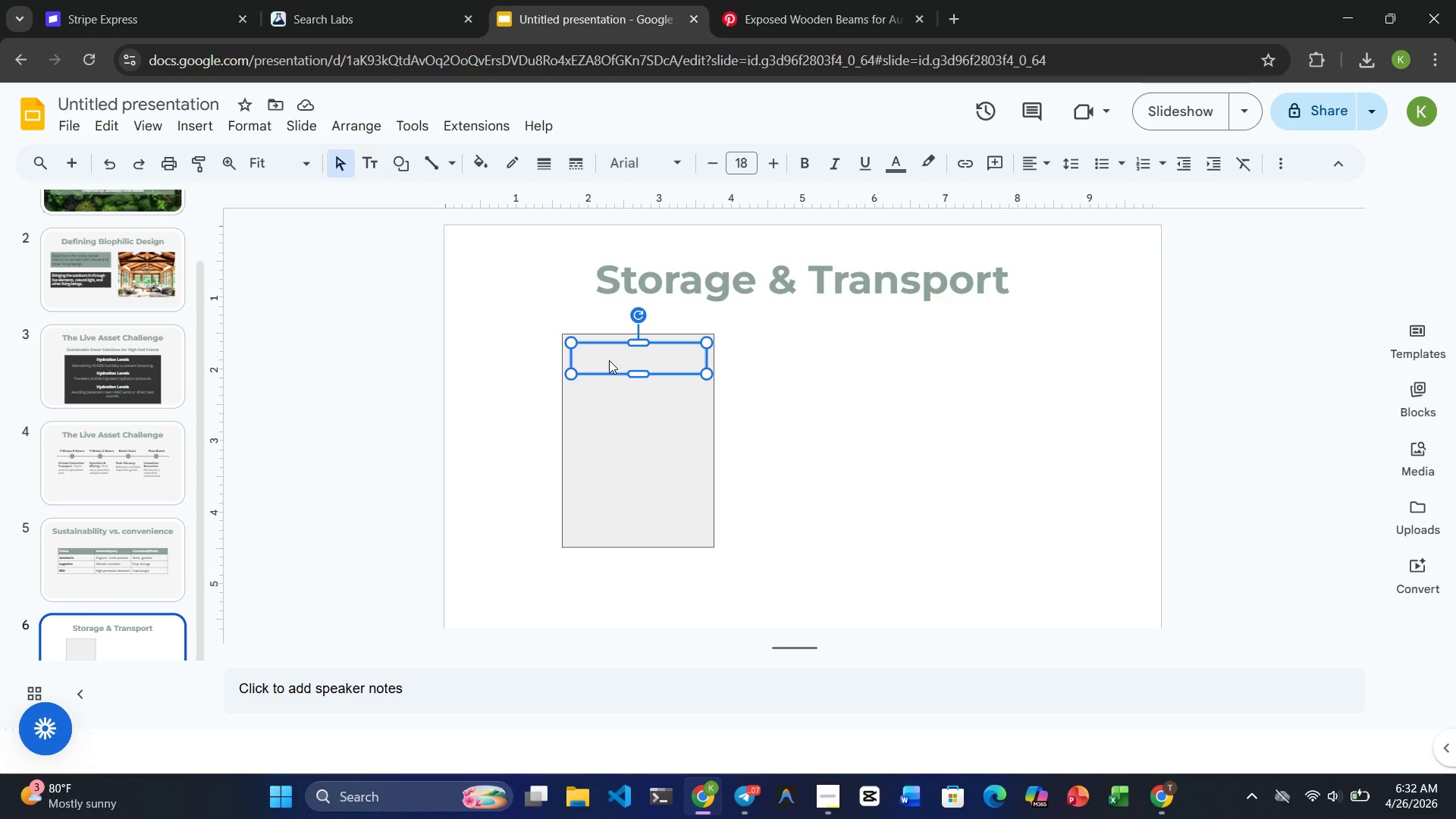 
wait(6.95)
 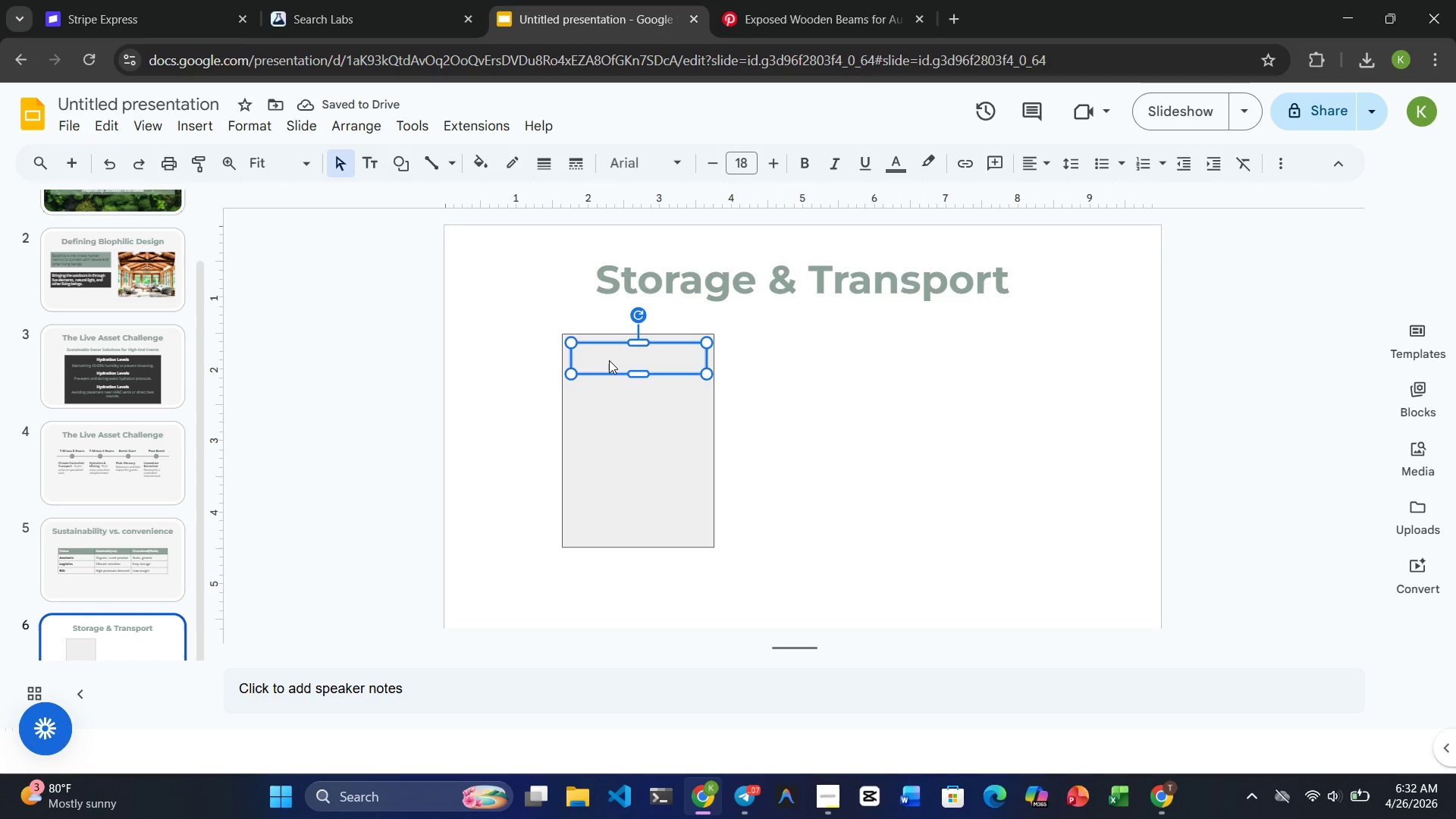 
left_click([620, 353])
 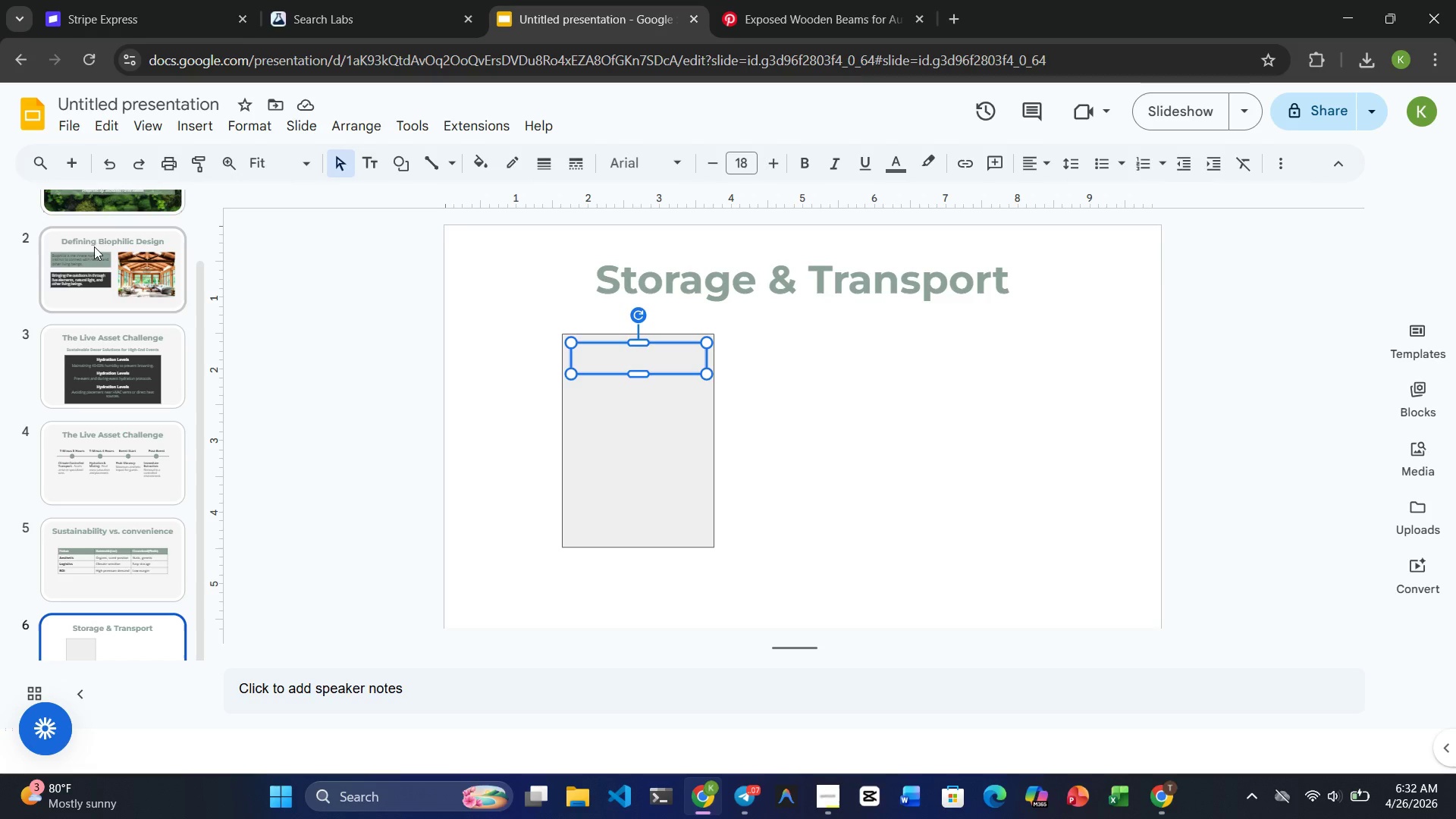 
left_click([86, 235])
 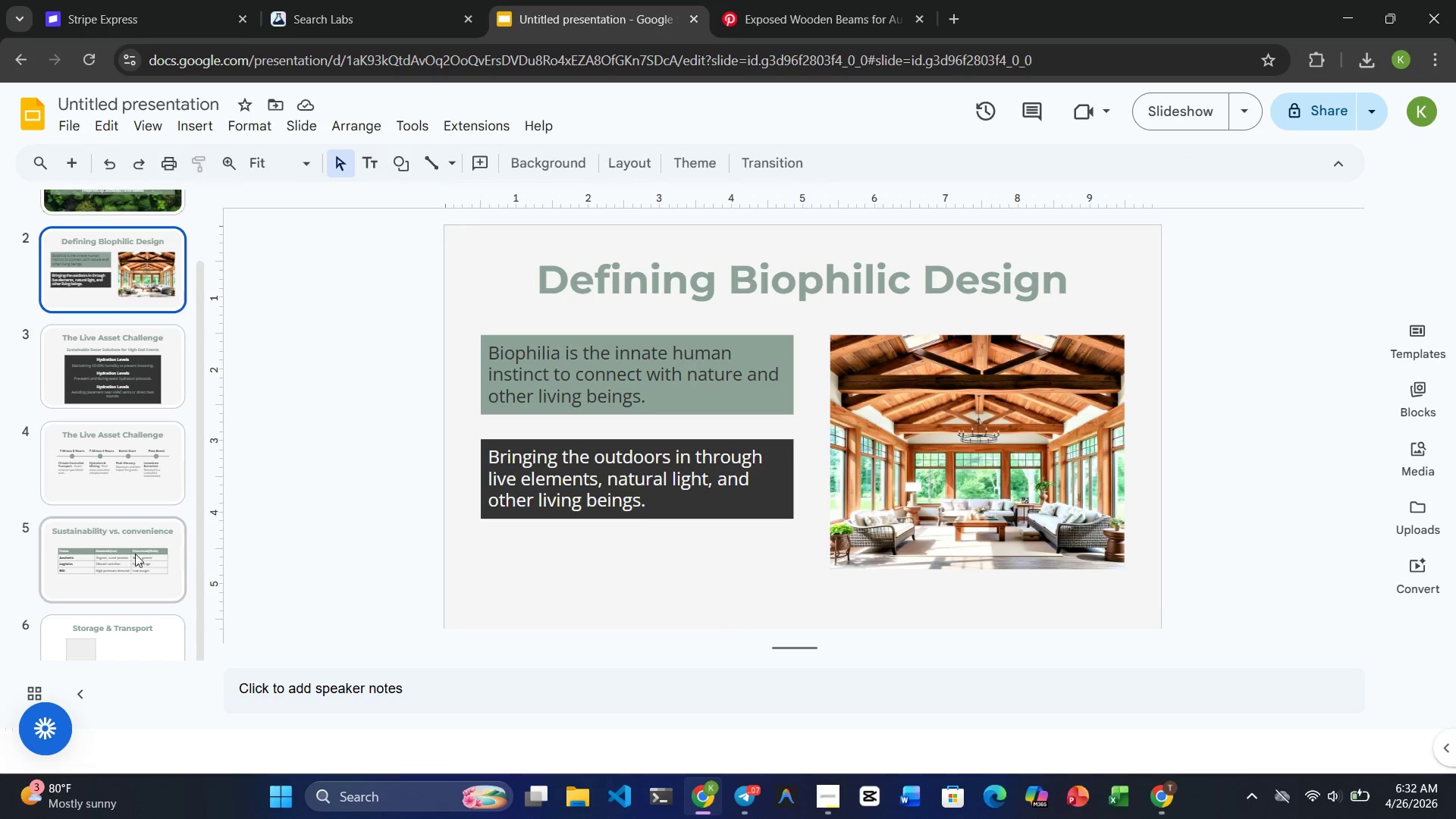 
left_click([135, 566])
 